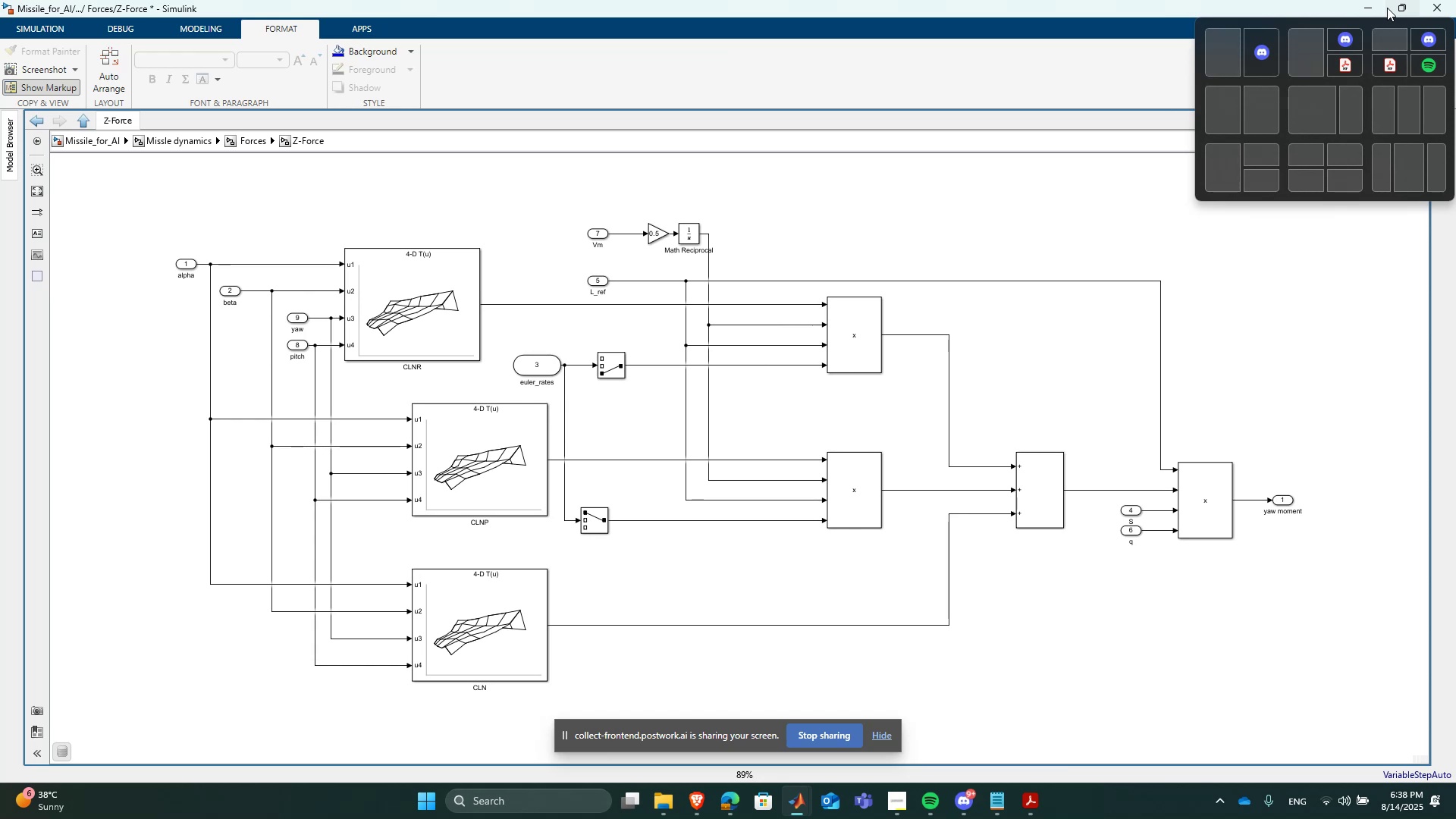 
wait(20.11)
 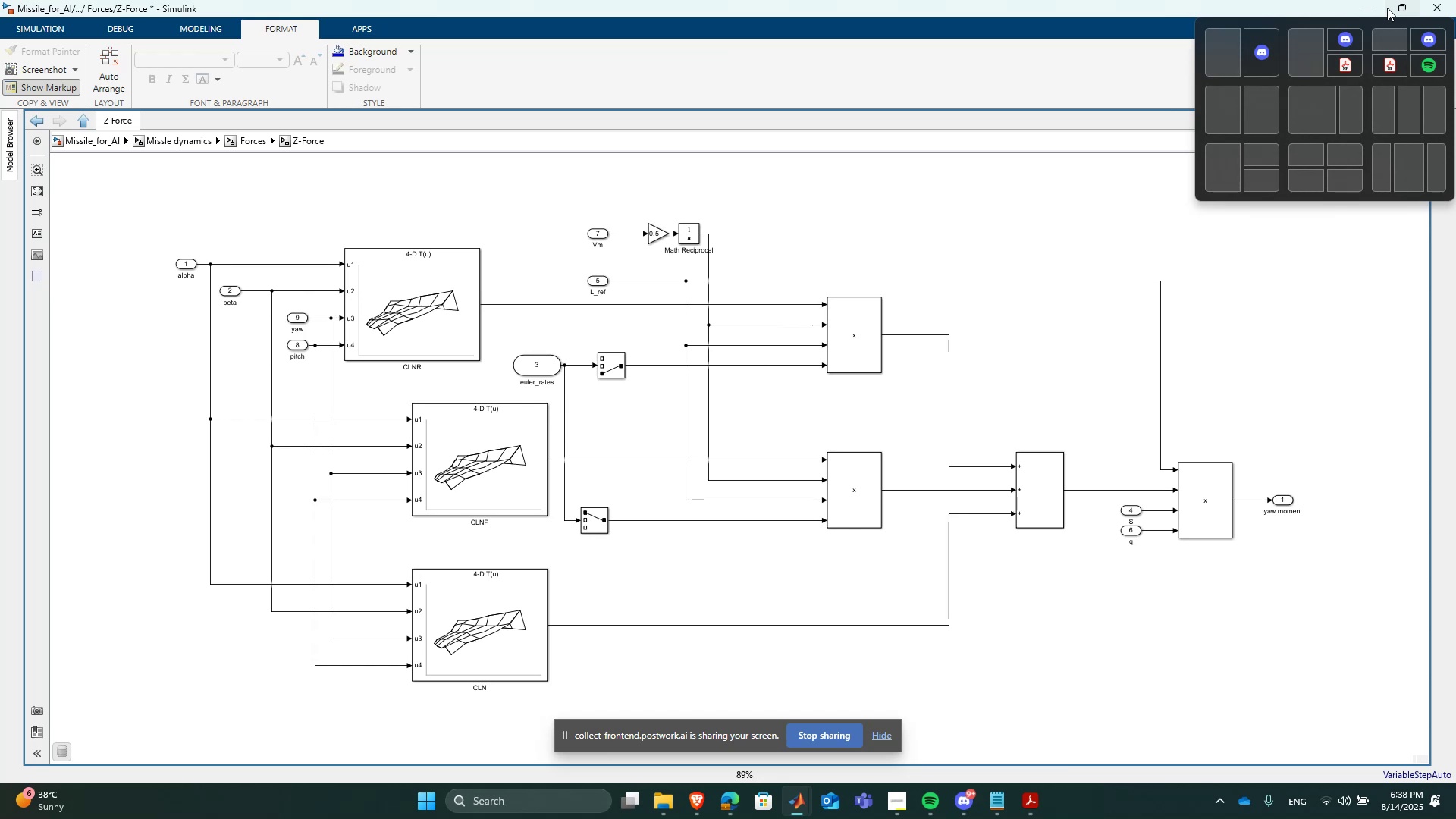 
left_click([817, 410])
 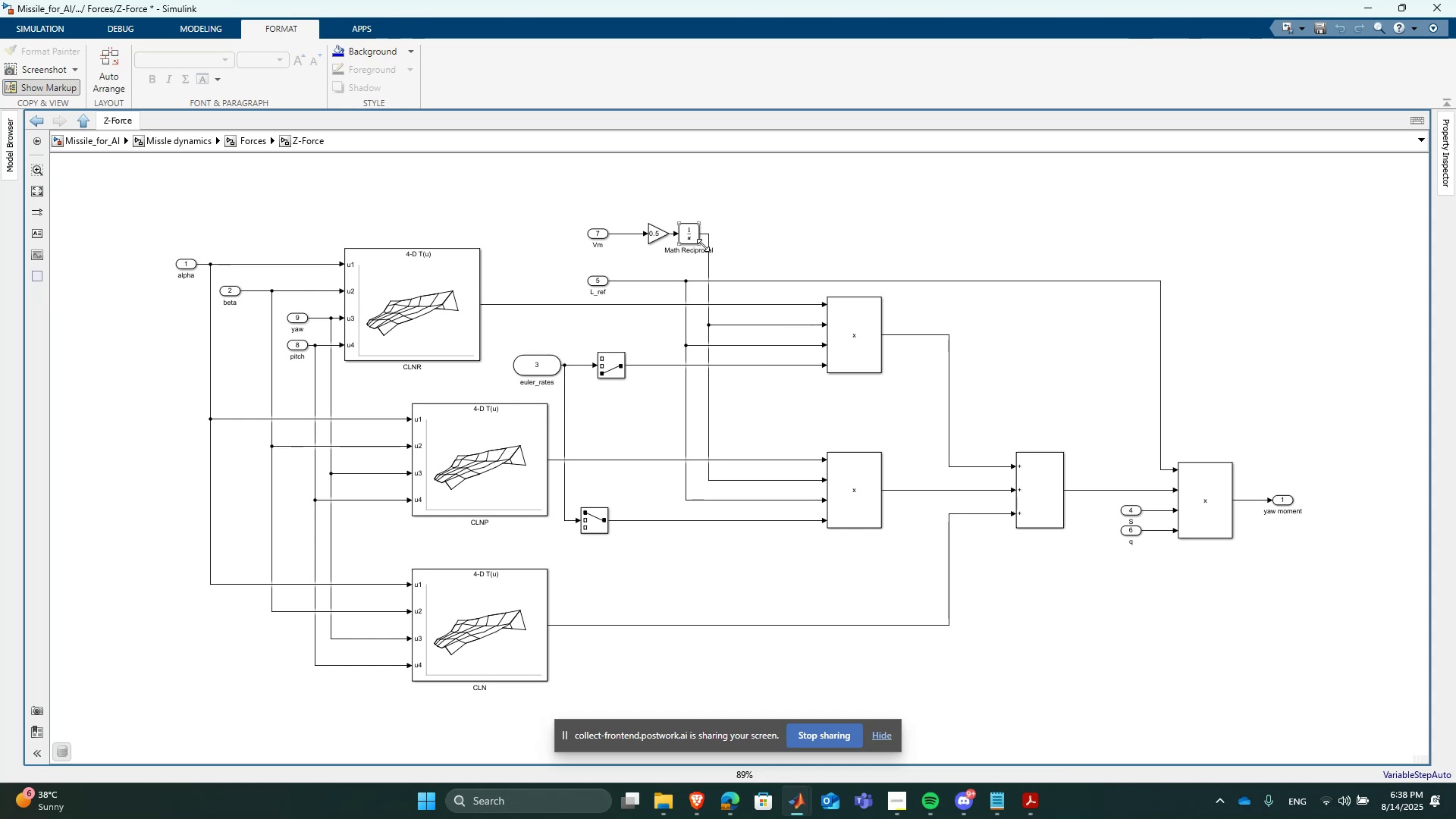 
wait(29.73)
 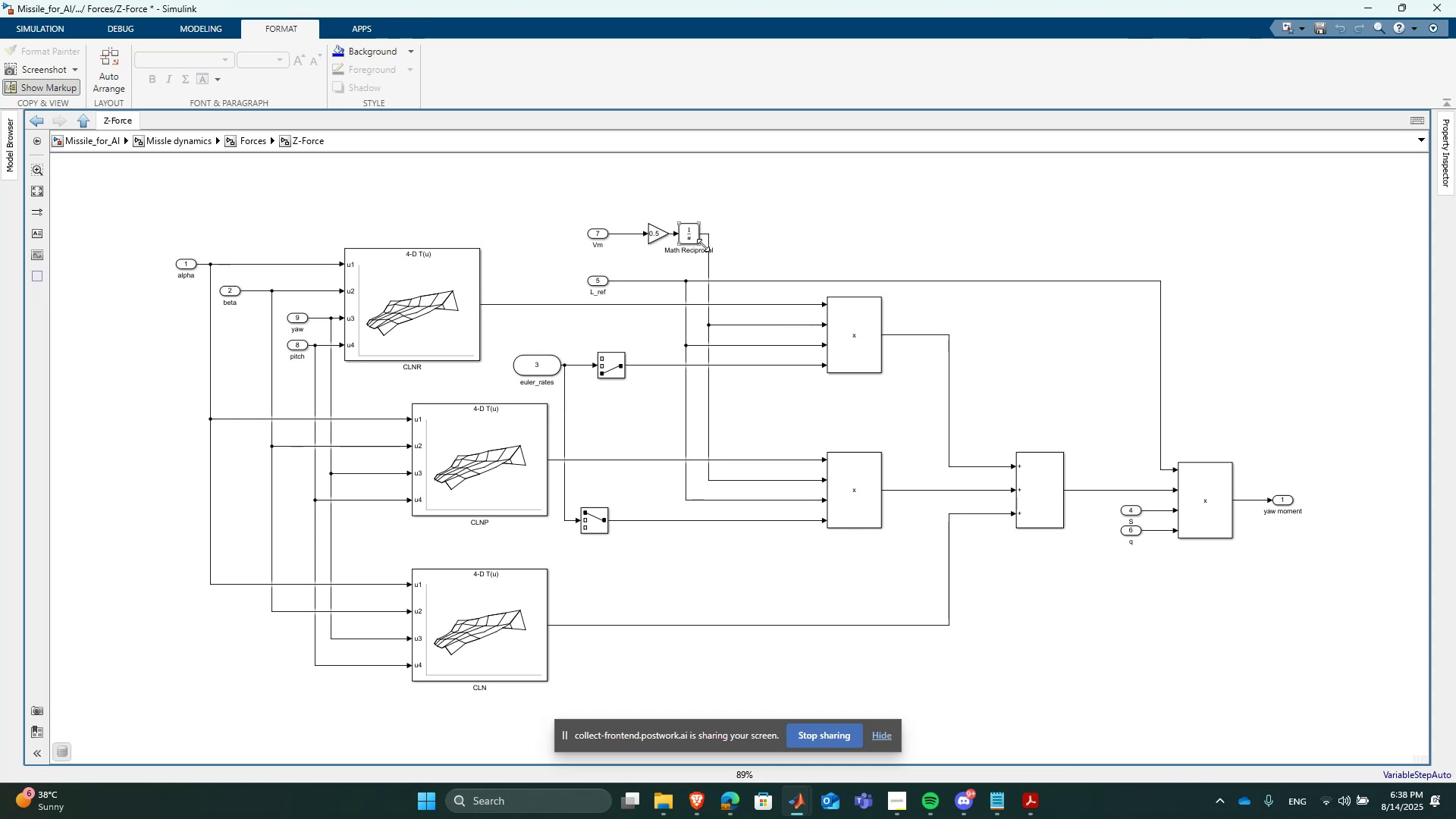 
left_click([523, 513])
 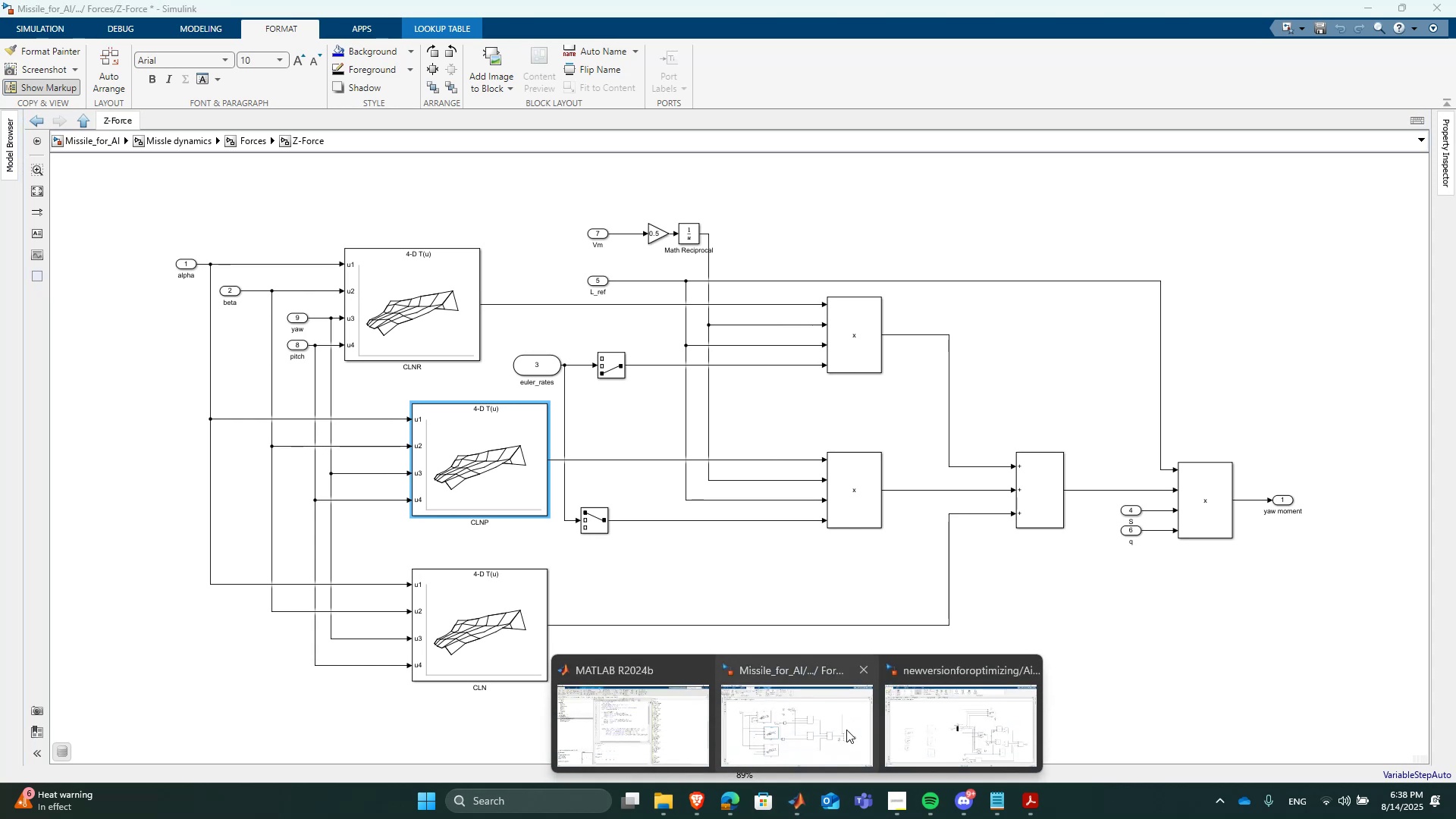 
wait(21.37)
 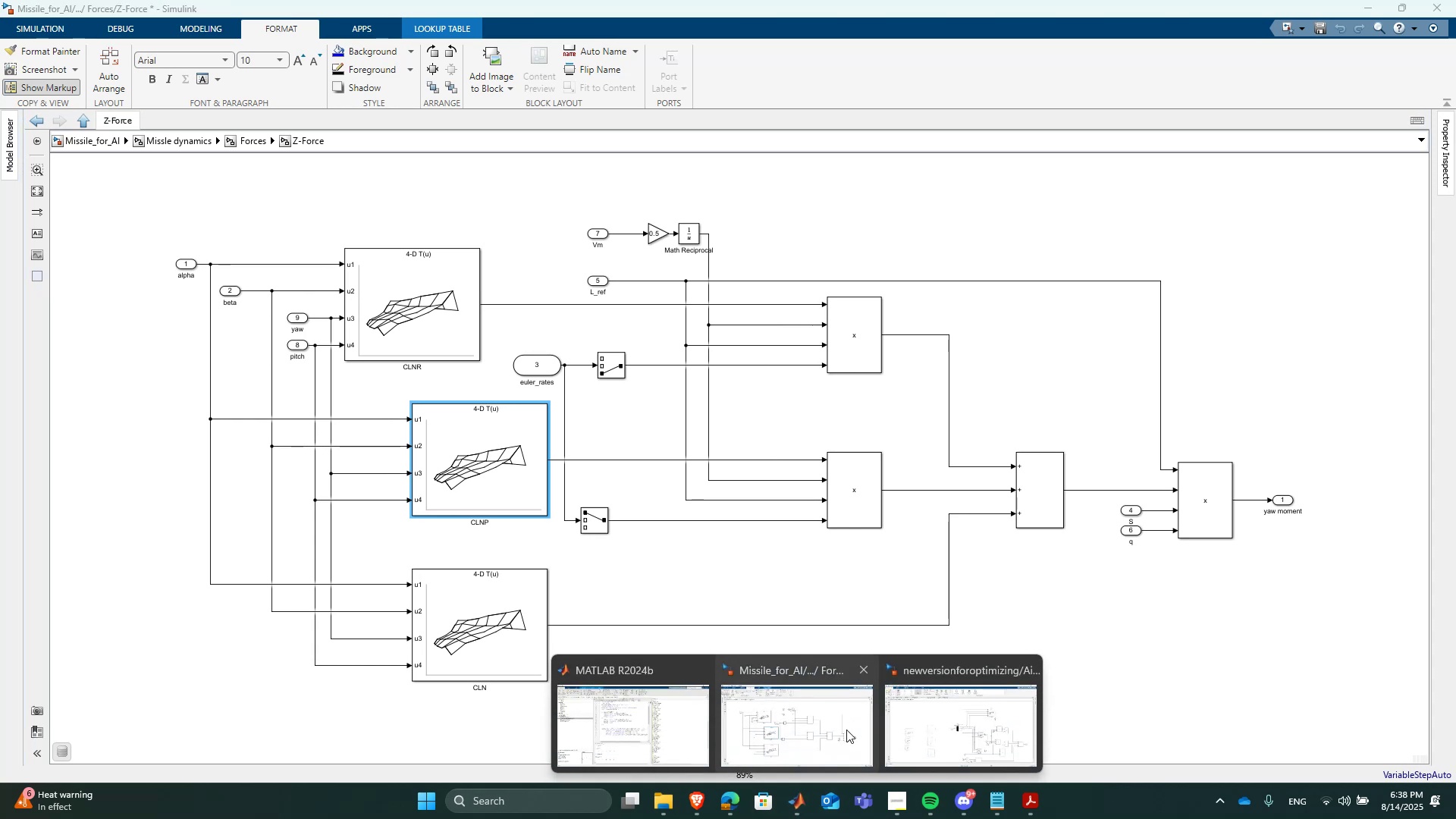 
left_click([213, 151])
 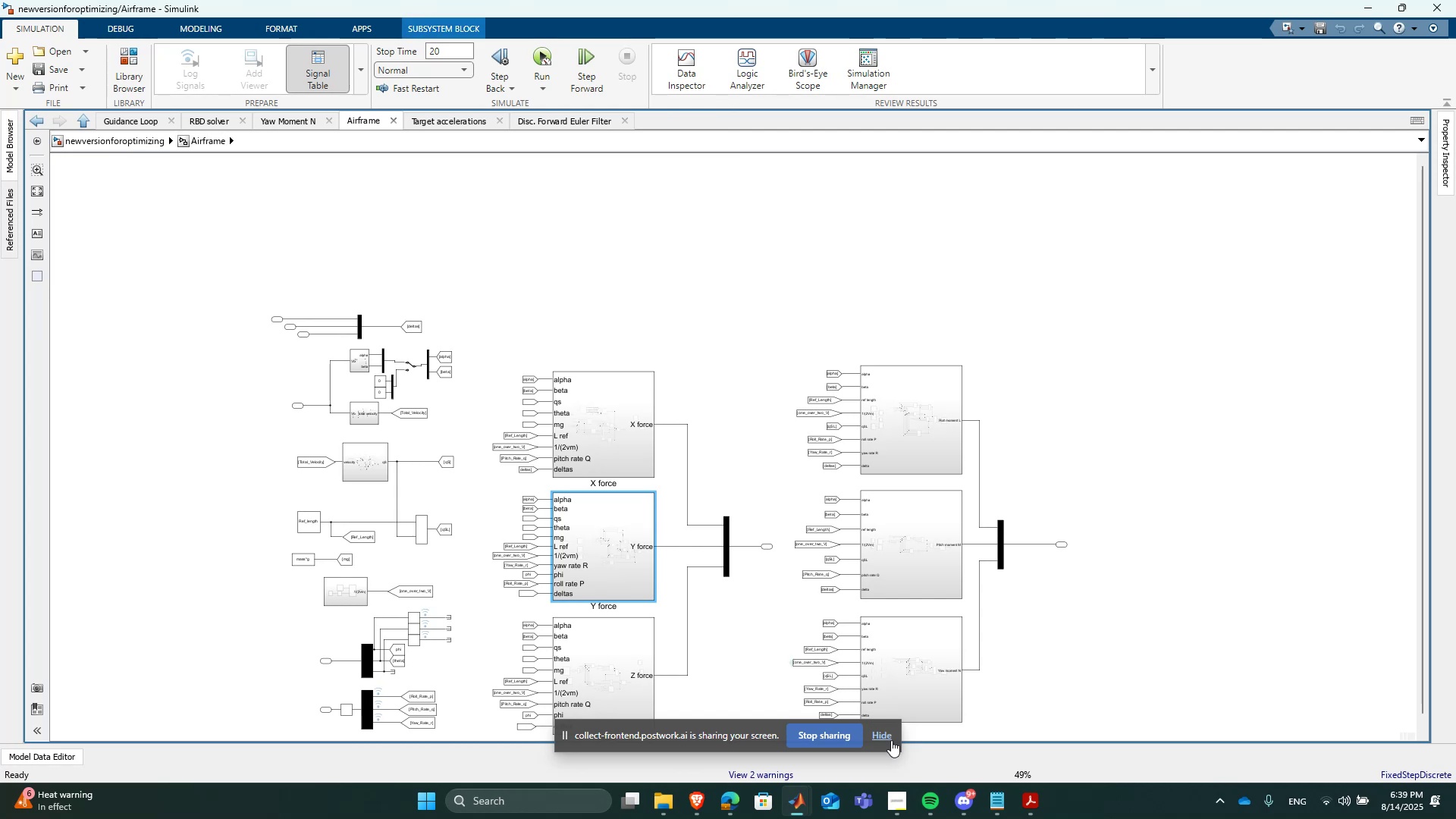 
left_click([937, 793])
 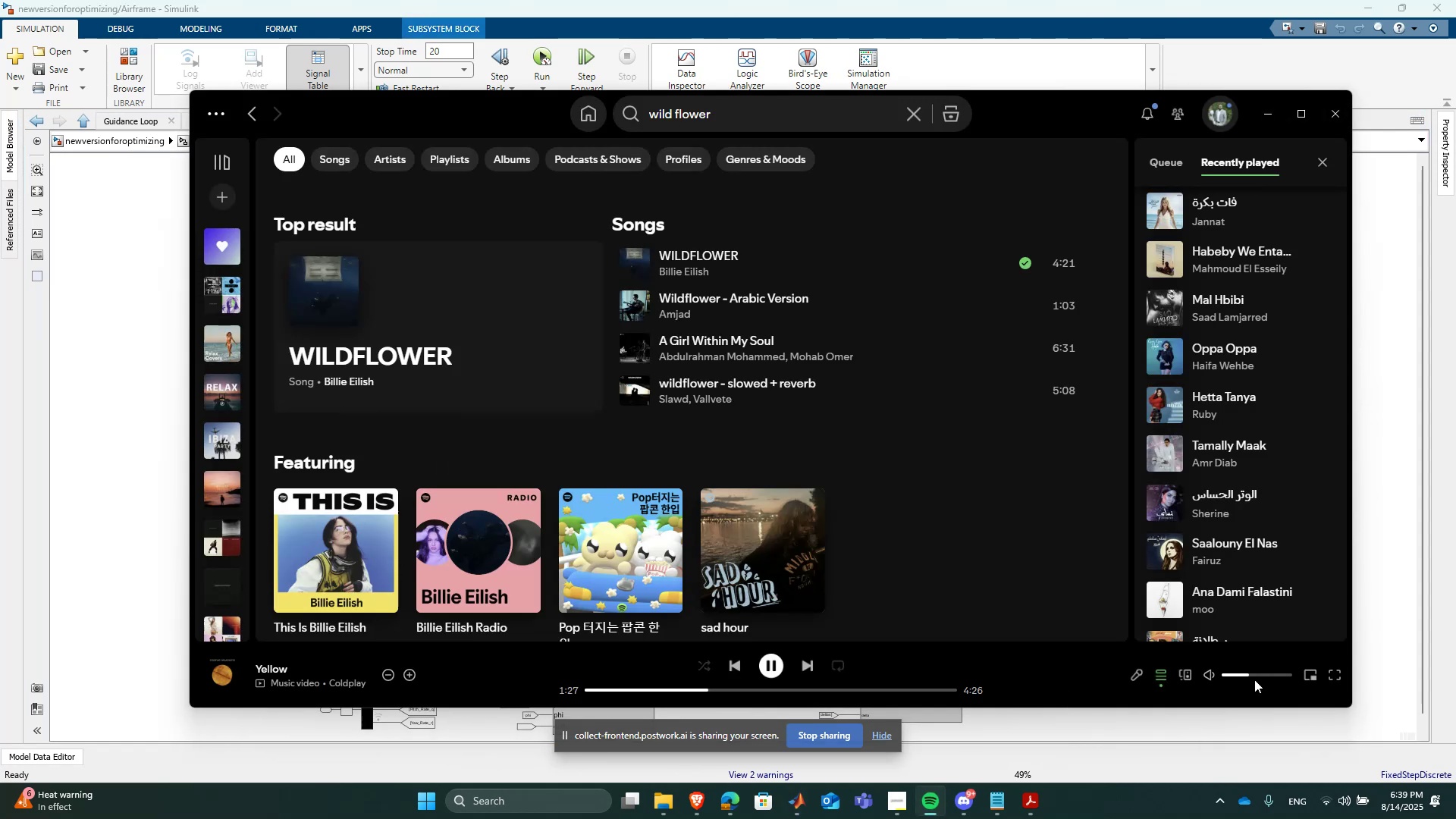 
double_click([1251, 674])
 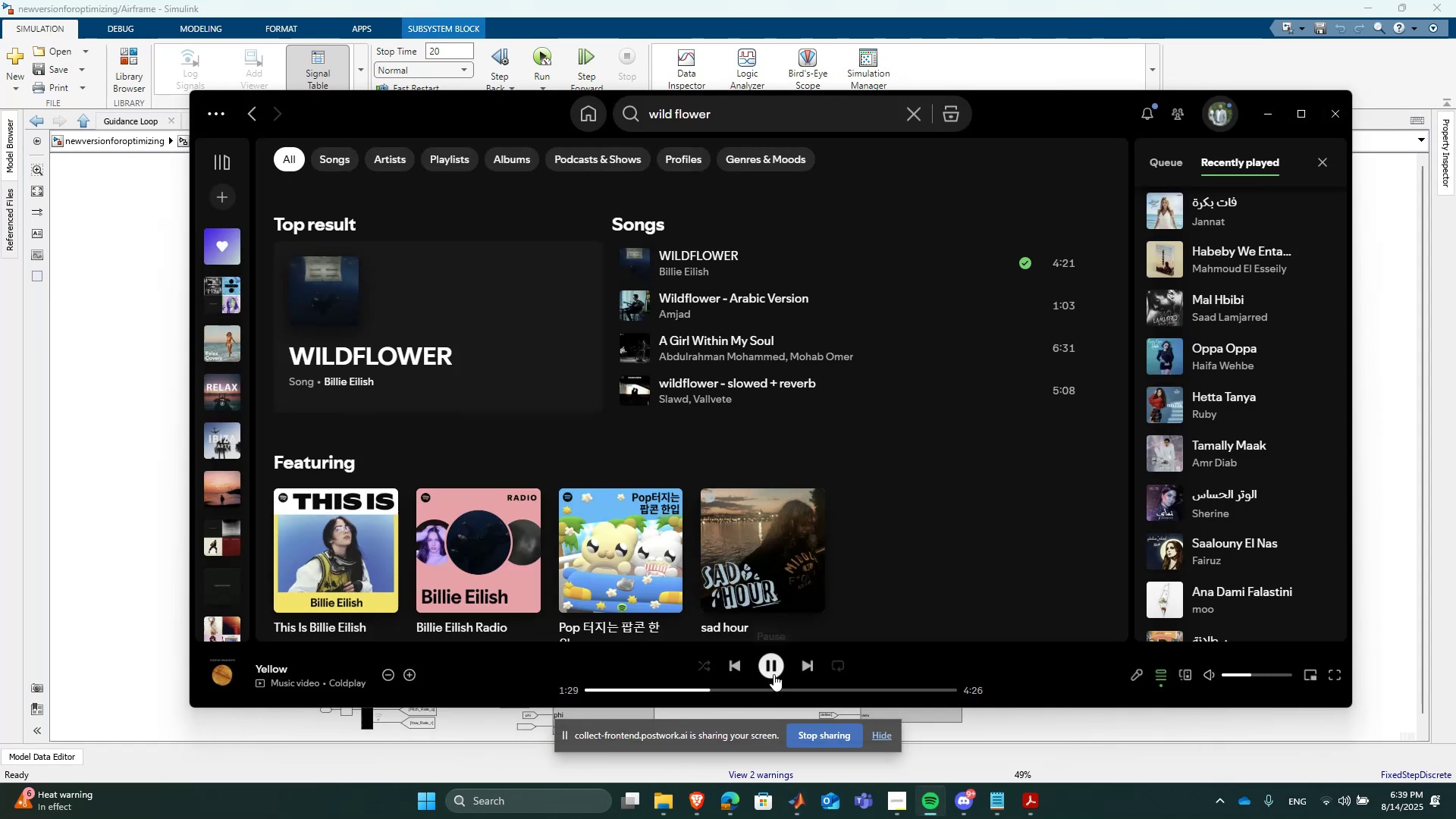 
left_click([774, 673])
 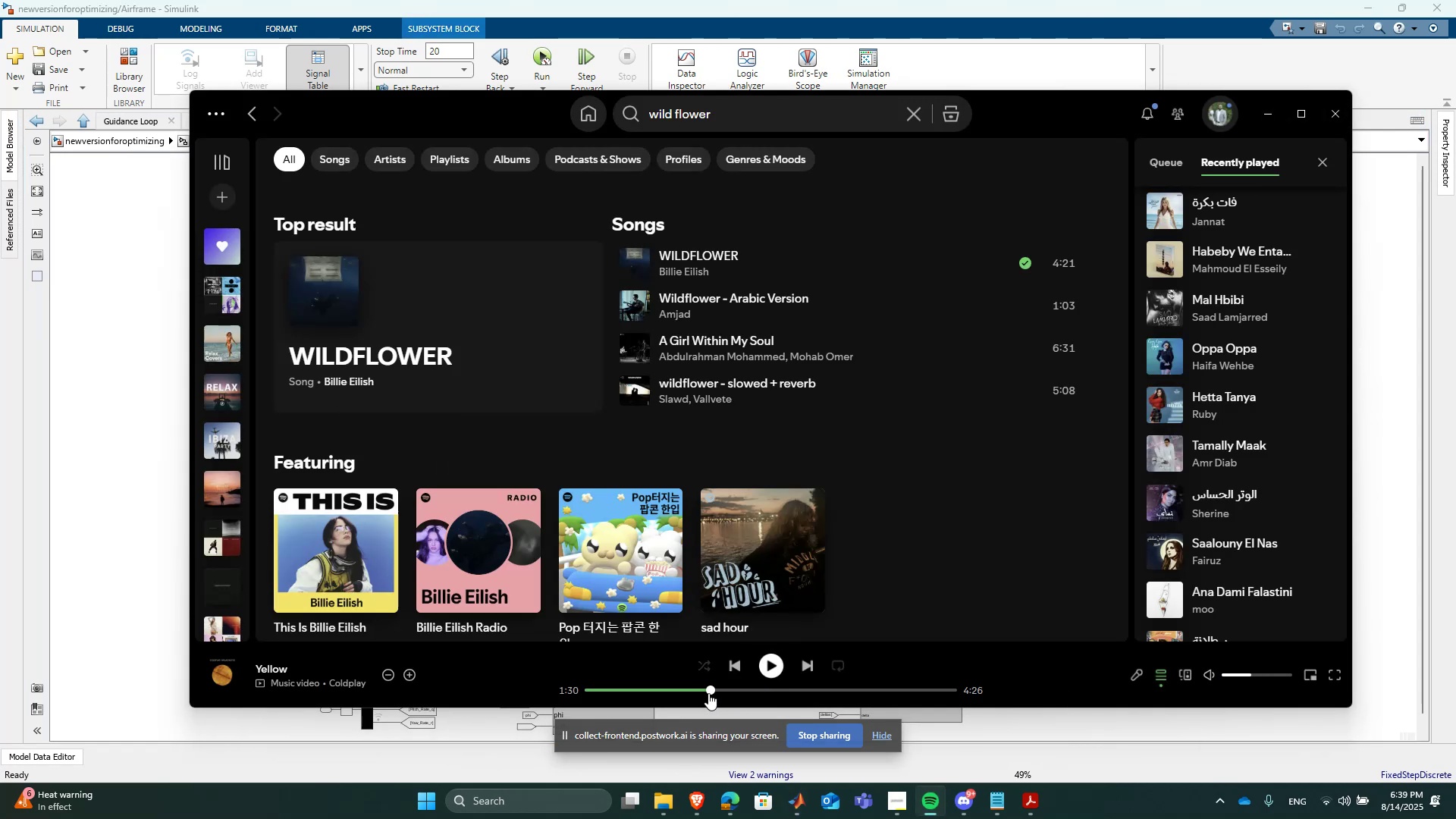 
left_click([708, 693])
 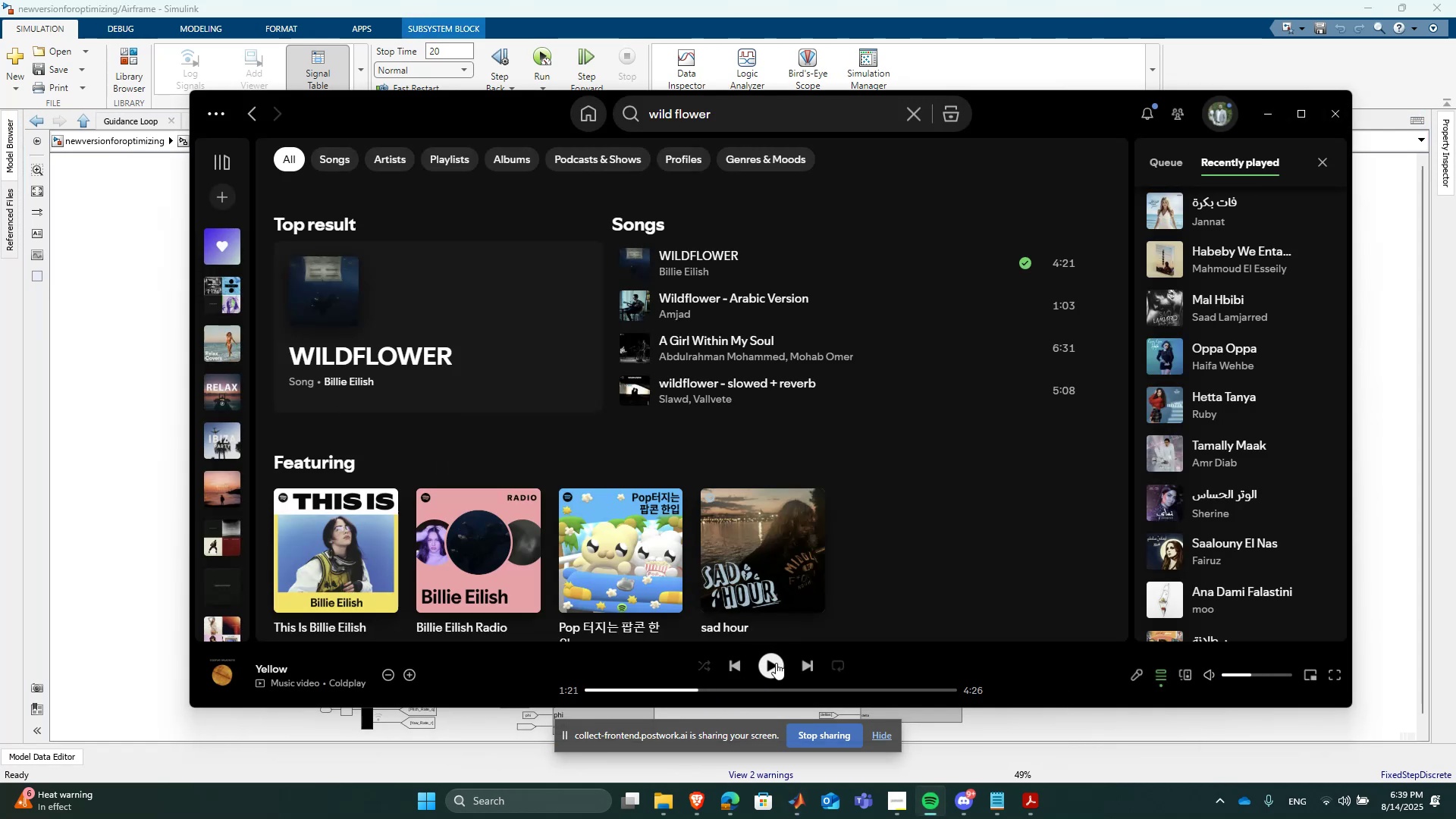 
left_click([776, 663])
 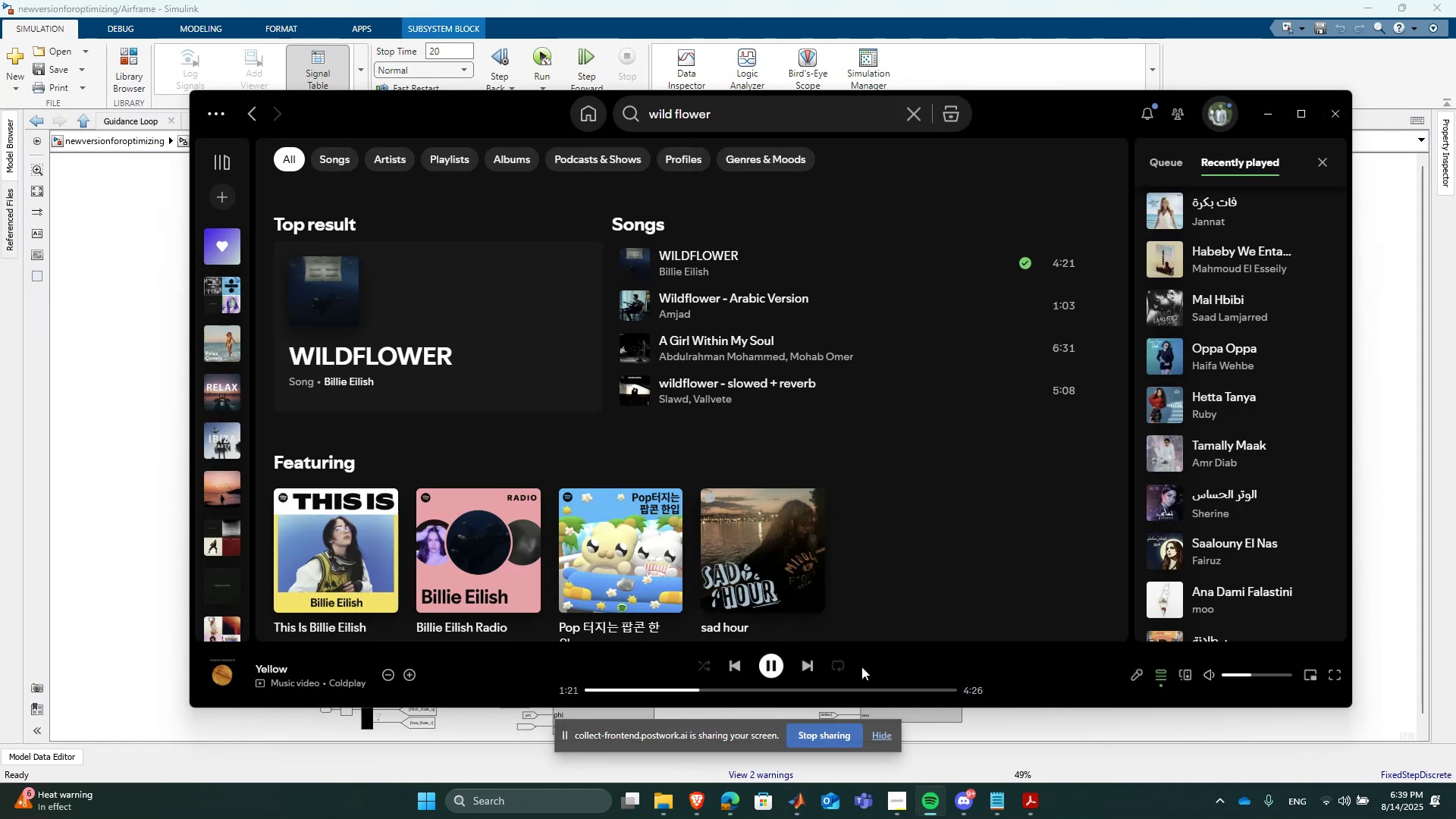 
left_click([1043, 713])
 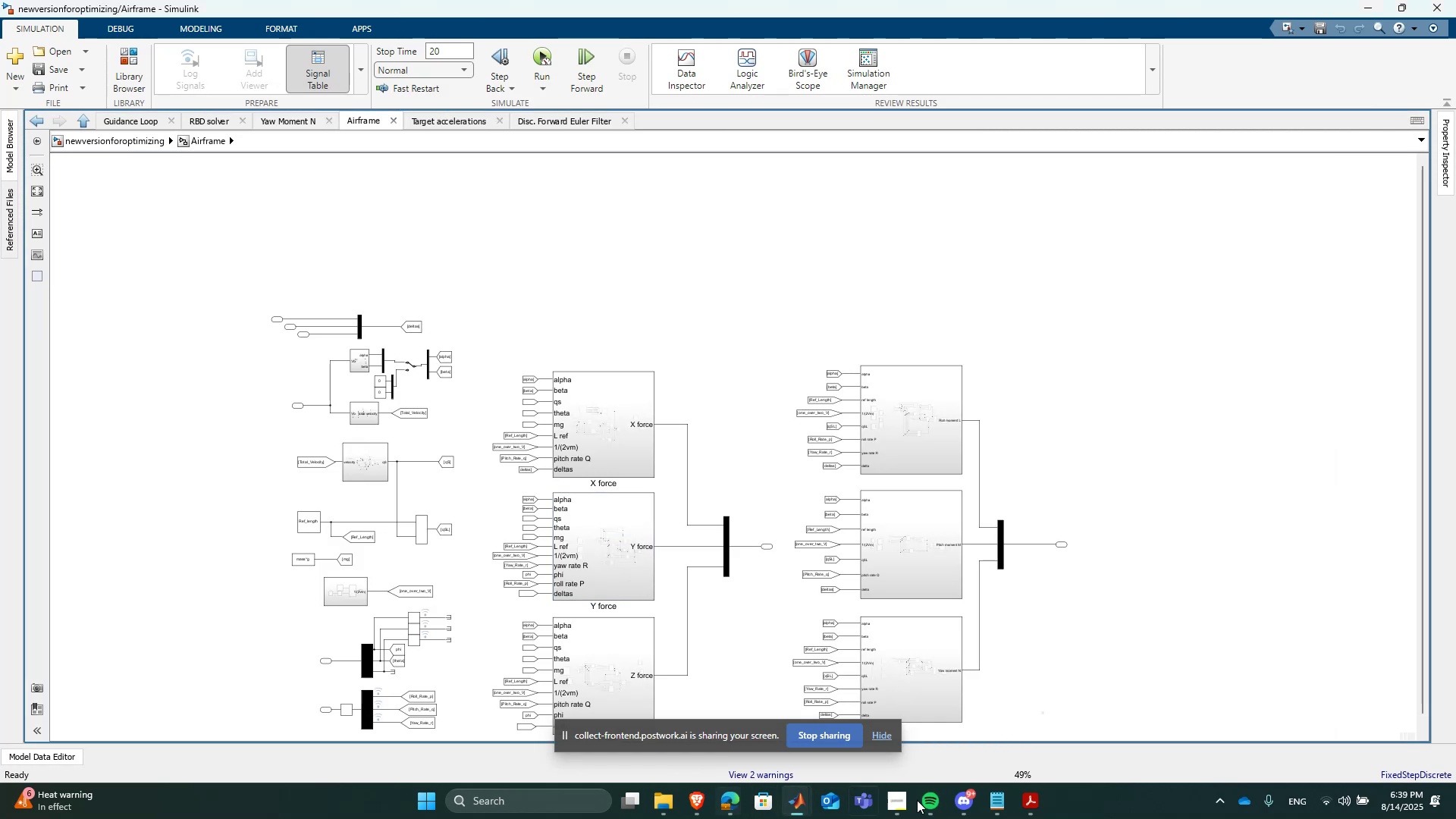 
left_click([957, 800])
 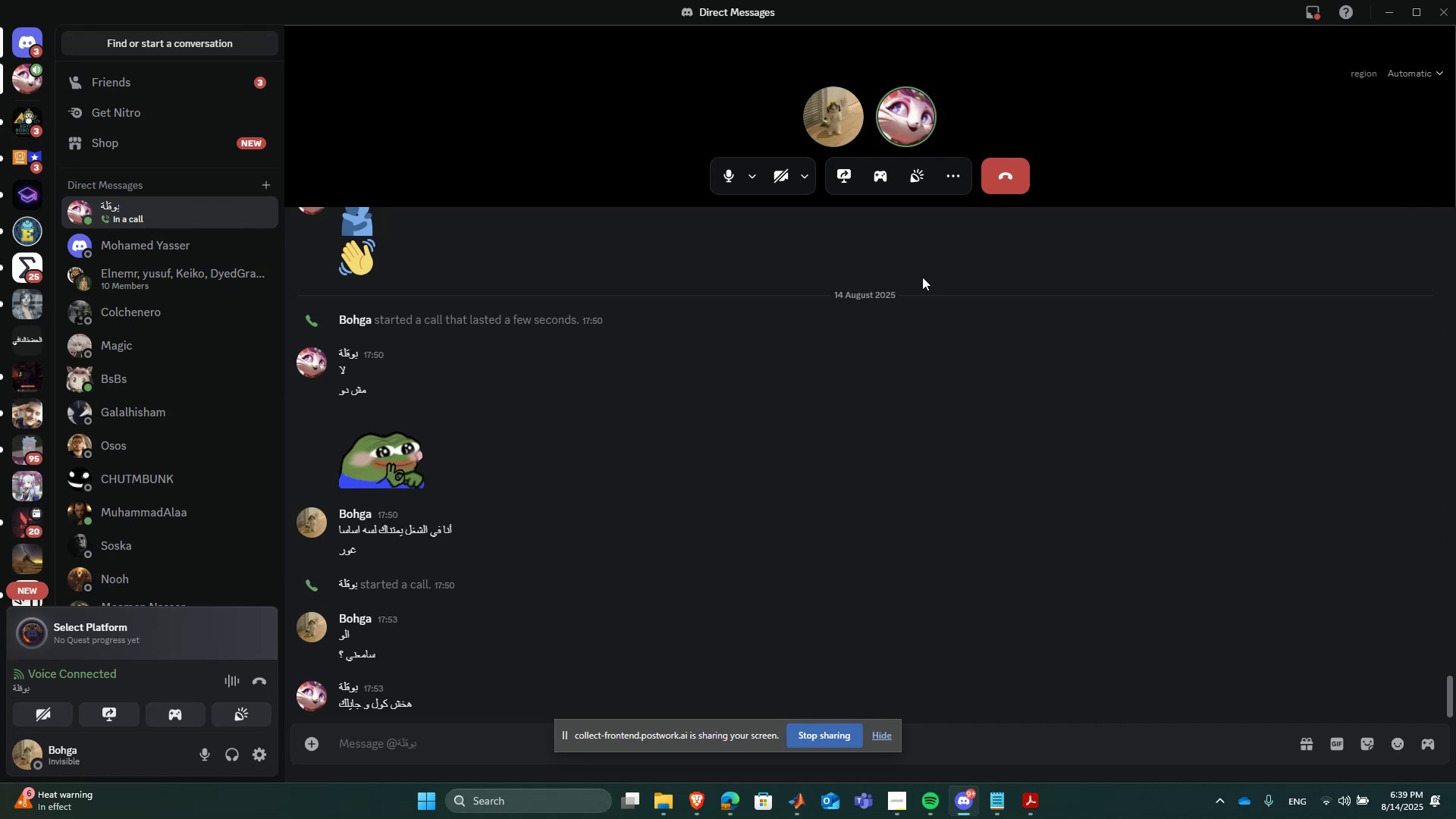 
left_click([844, 171])
 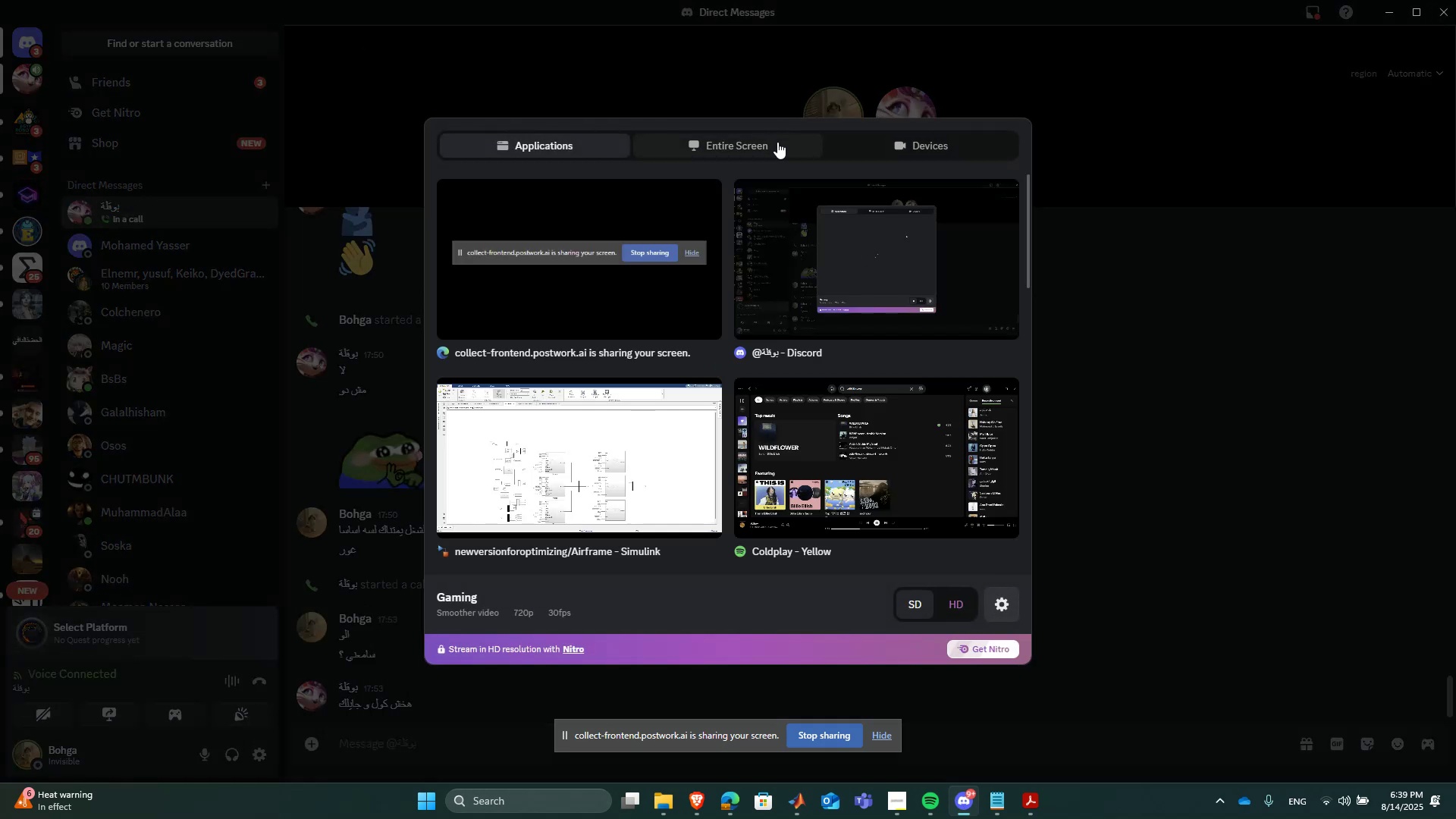 
left_click([770, 140])
 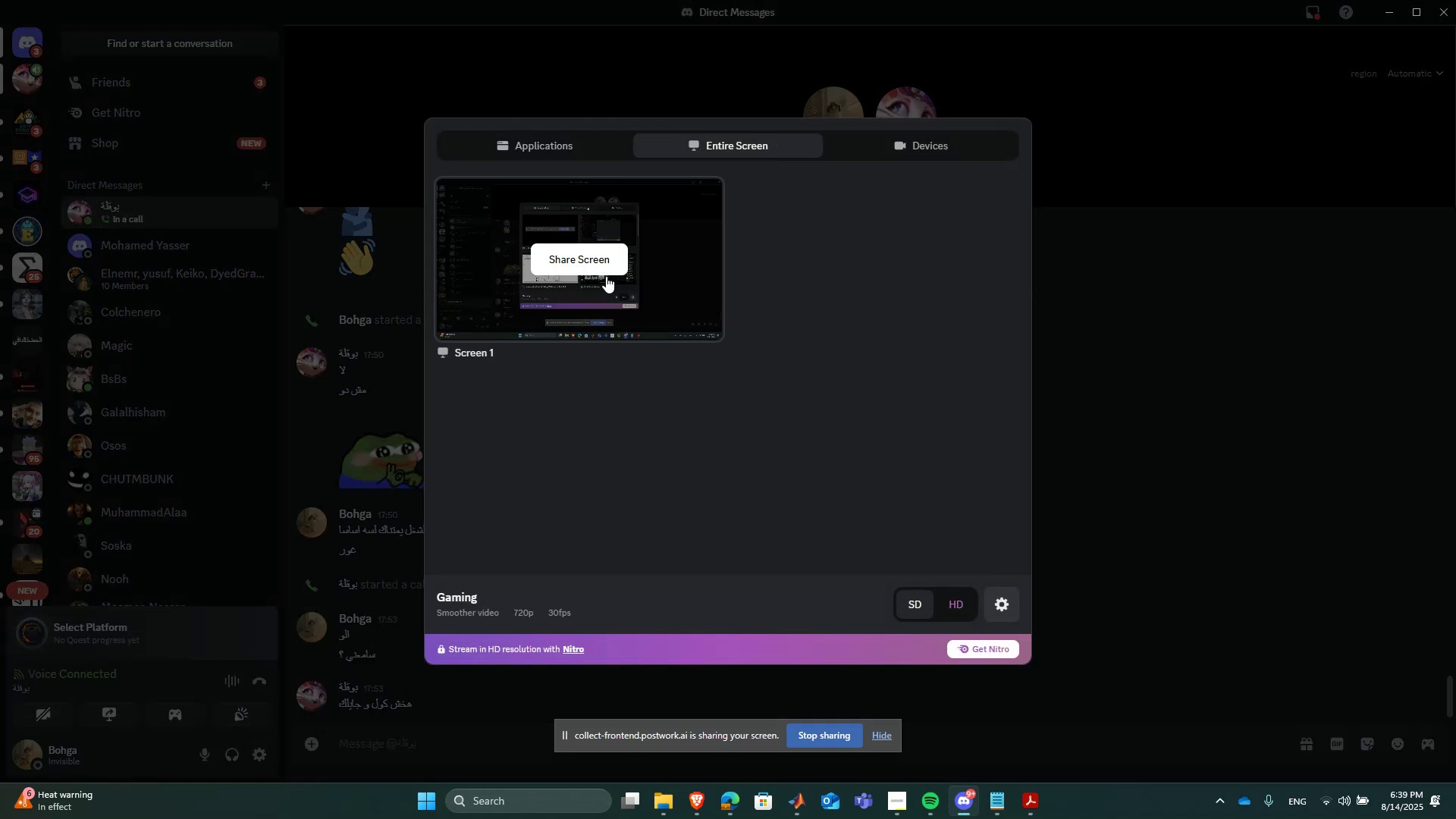 
left_click([625, 297])
 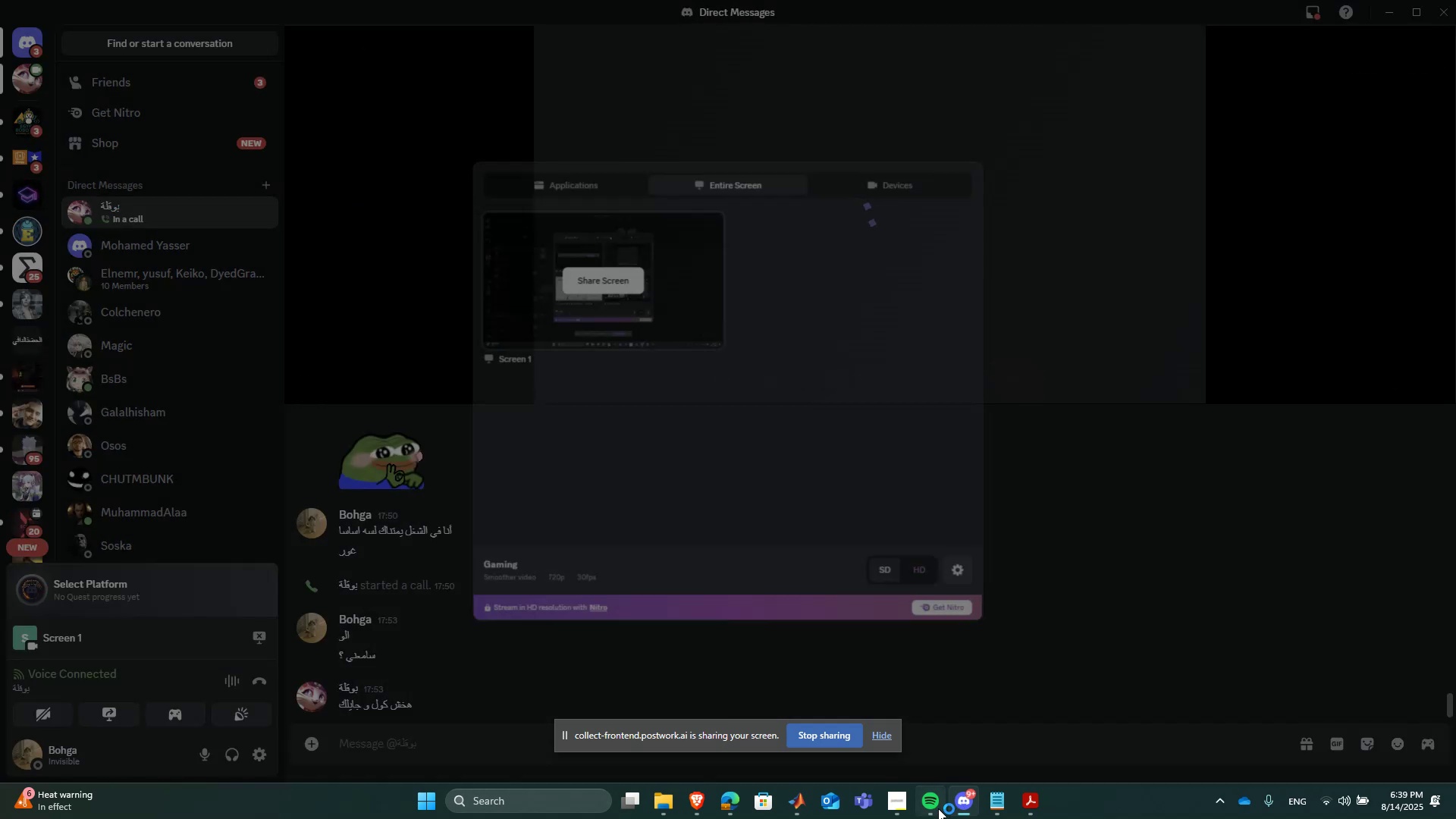 
left_click([936, 809])
 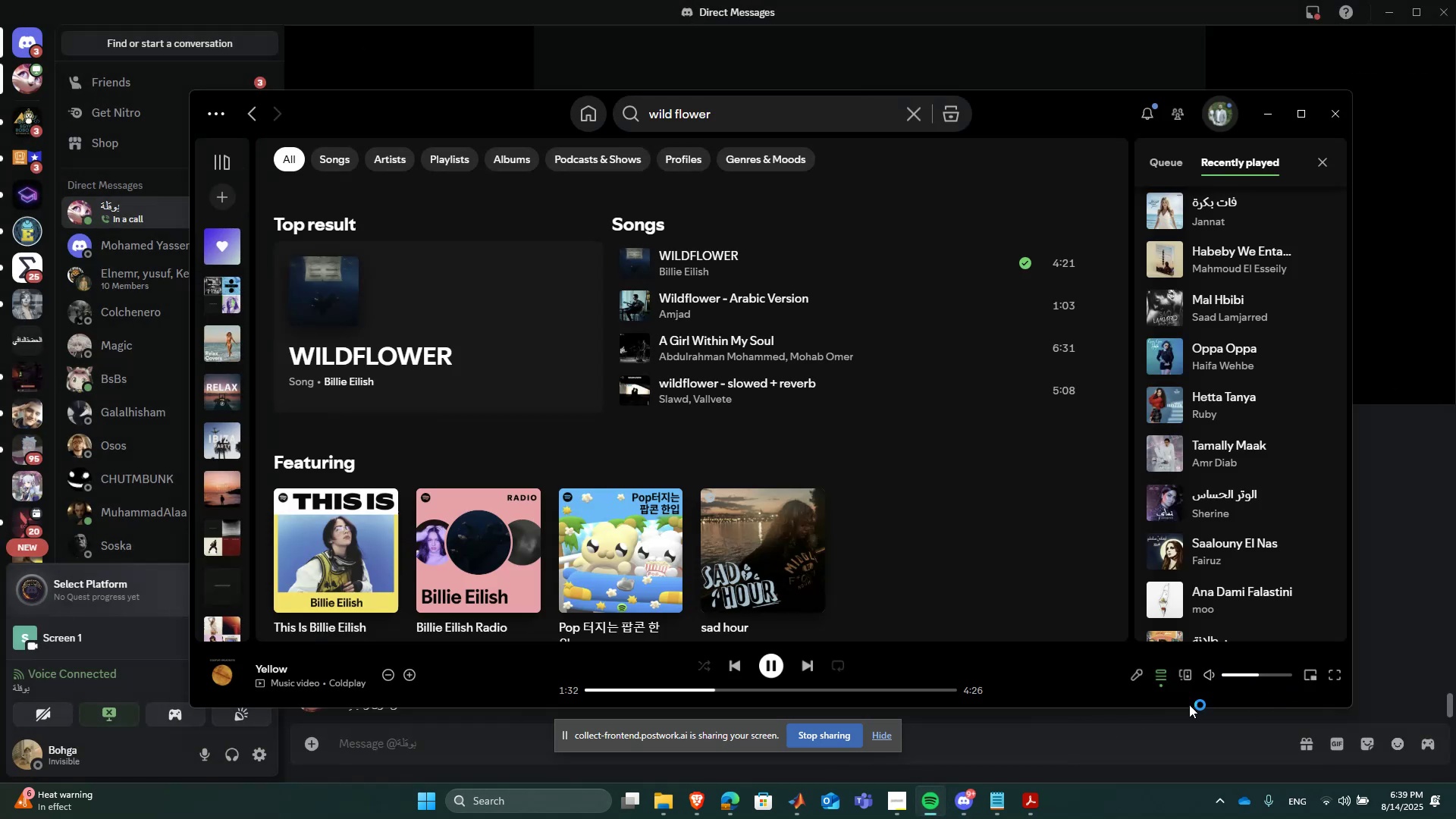 
left_click([937, 801])
 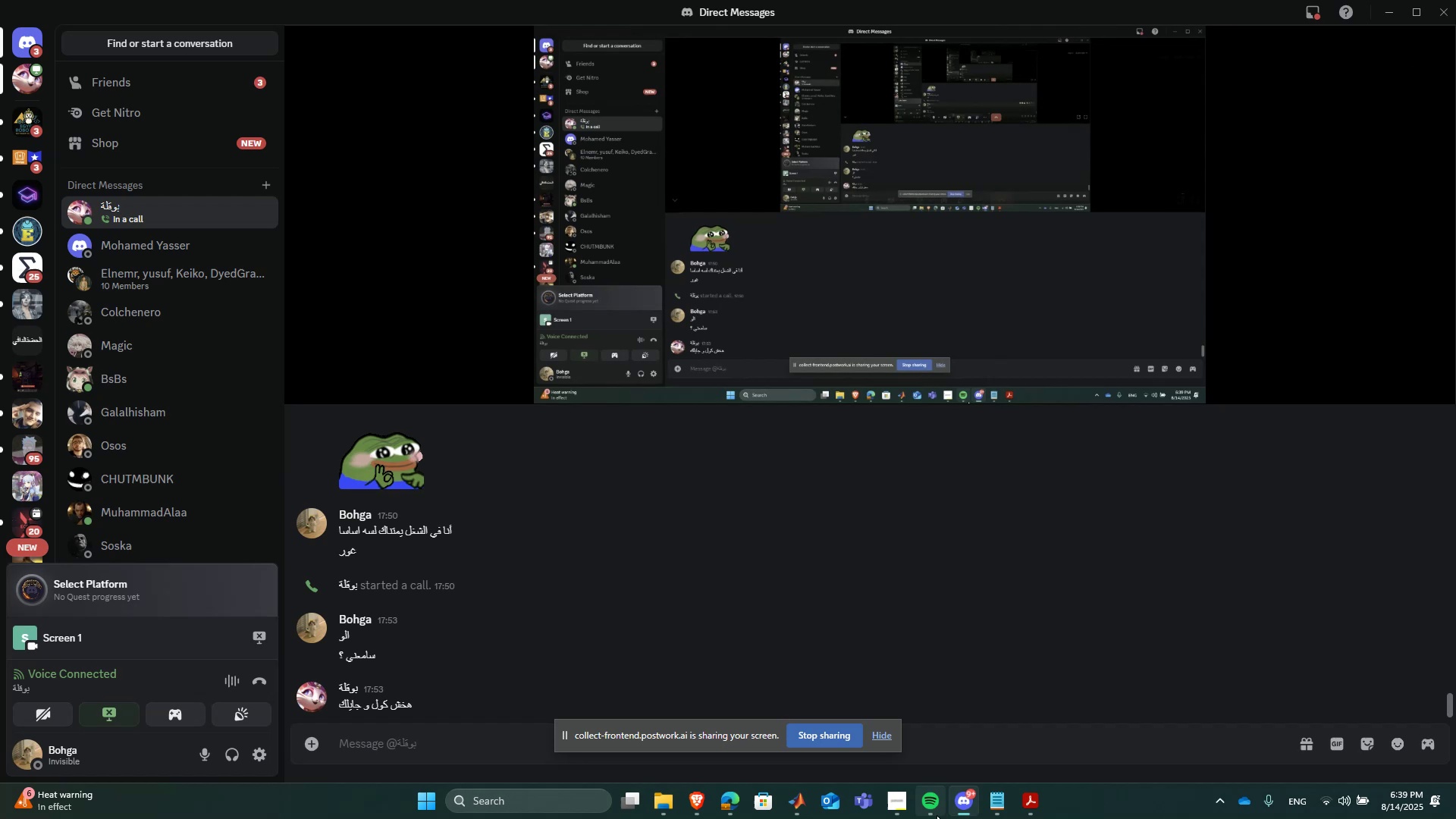 
left_click([940, 814])
 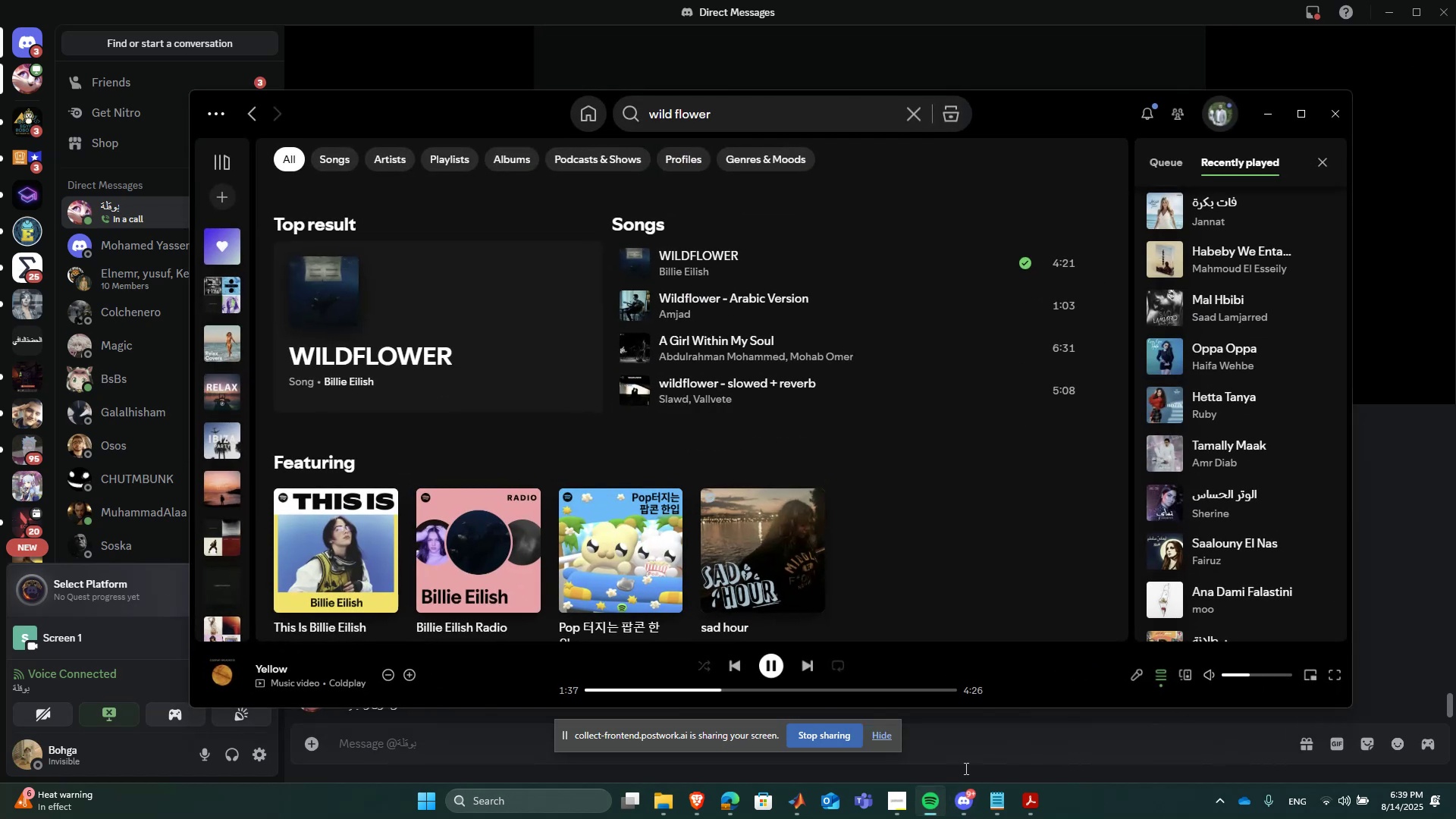 
left_click([927, 805])
 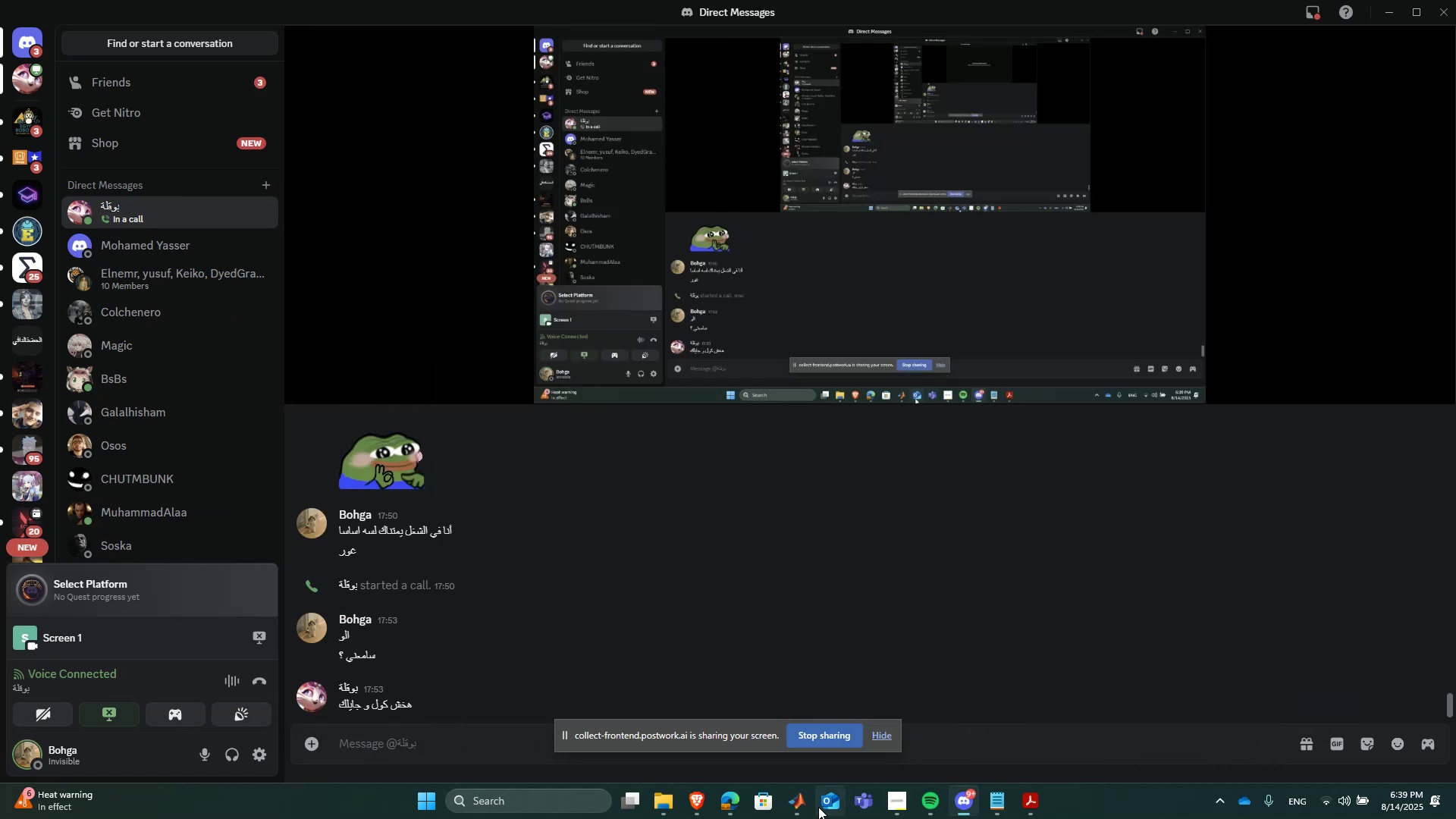 
left_click([788, 796])
 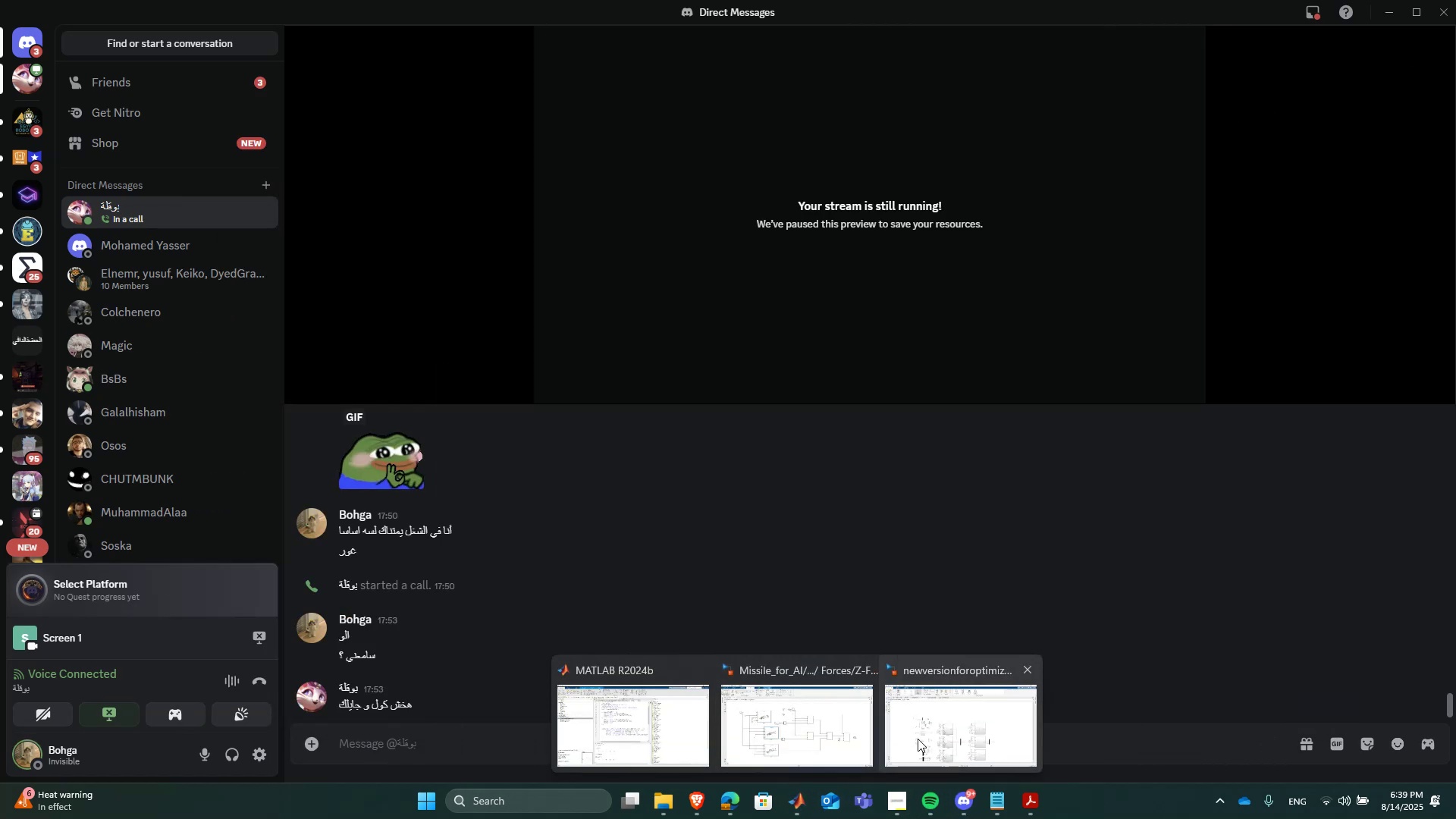 
left_click([836, 729])
 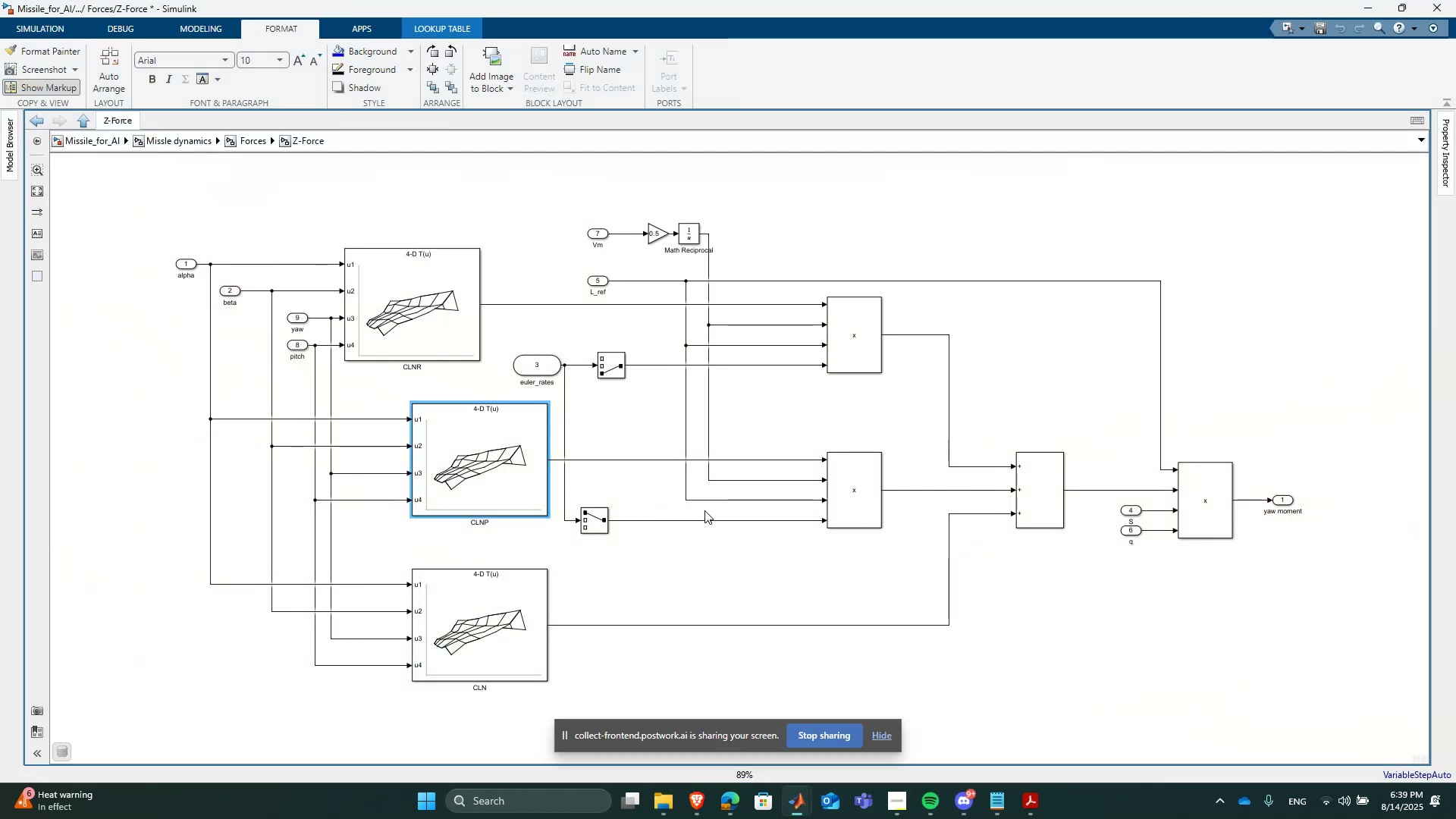 
scroll: coordinate [544, 482], scroll_direction: down, amount: 2.0
 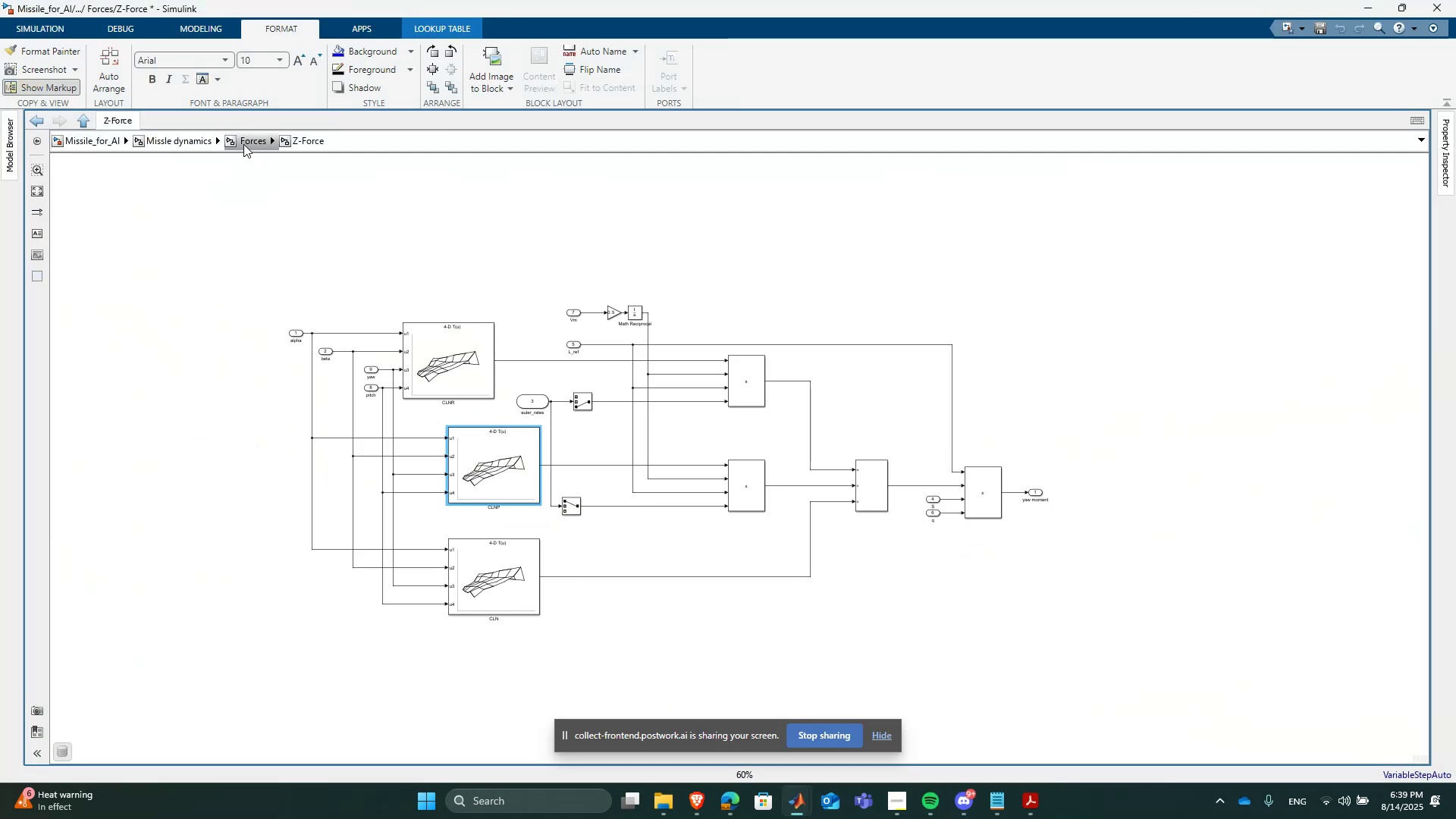 
scroll: coordinate [278, 346], scroll_direction: up, amount: 3.0
 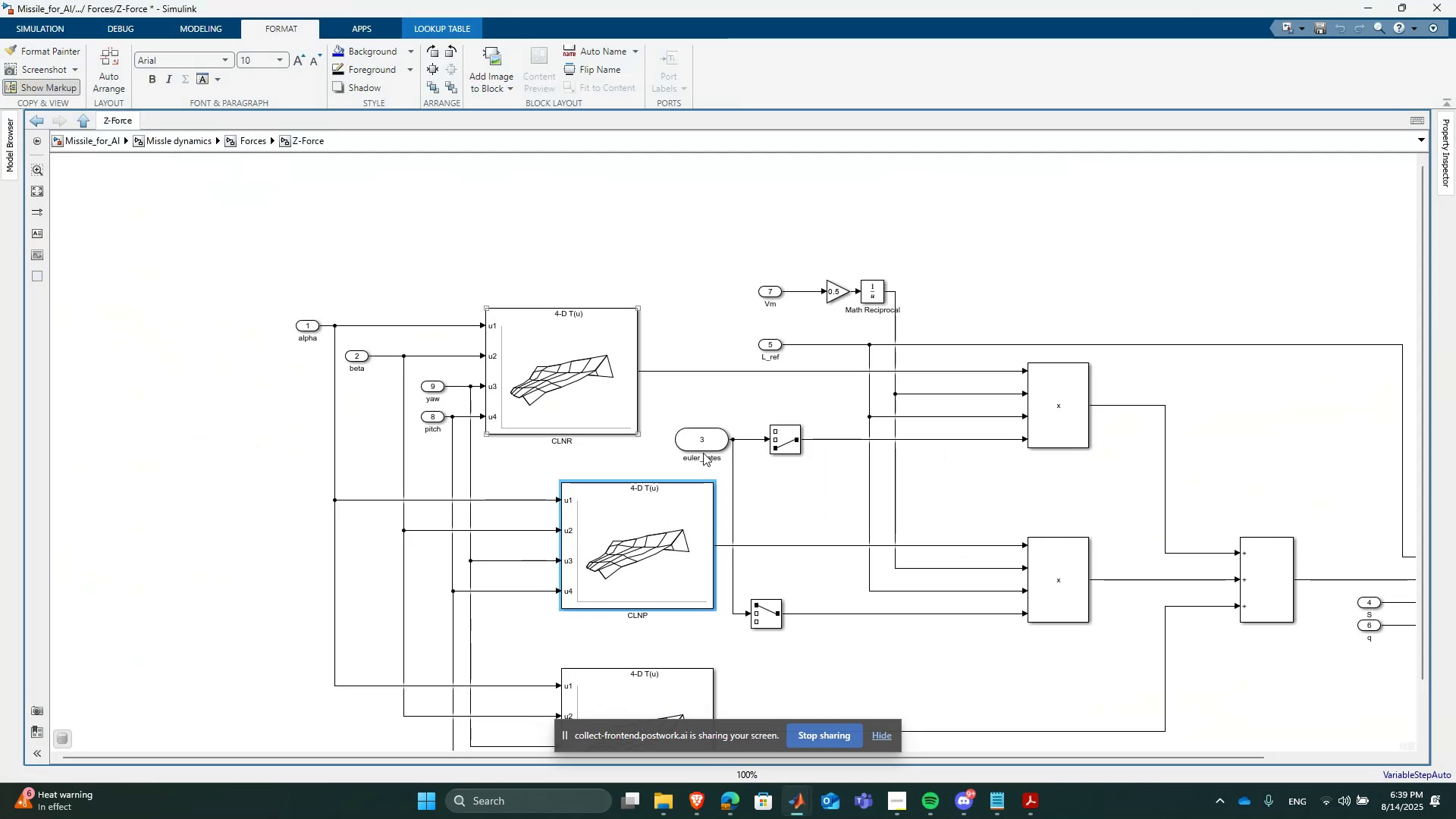 
scroll: coordinate [571, 520], scroll_direction: down, amount: 1.0
 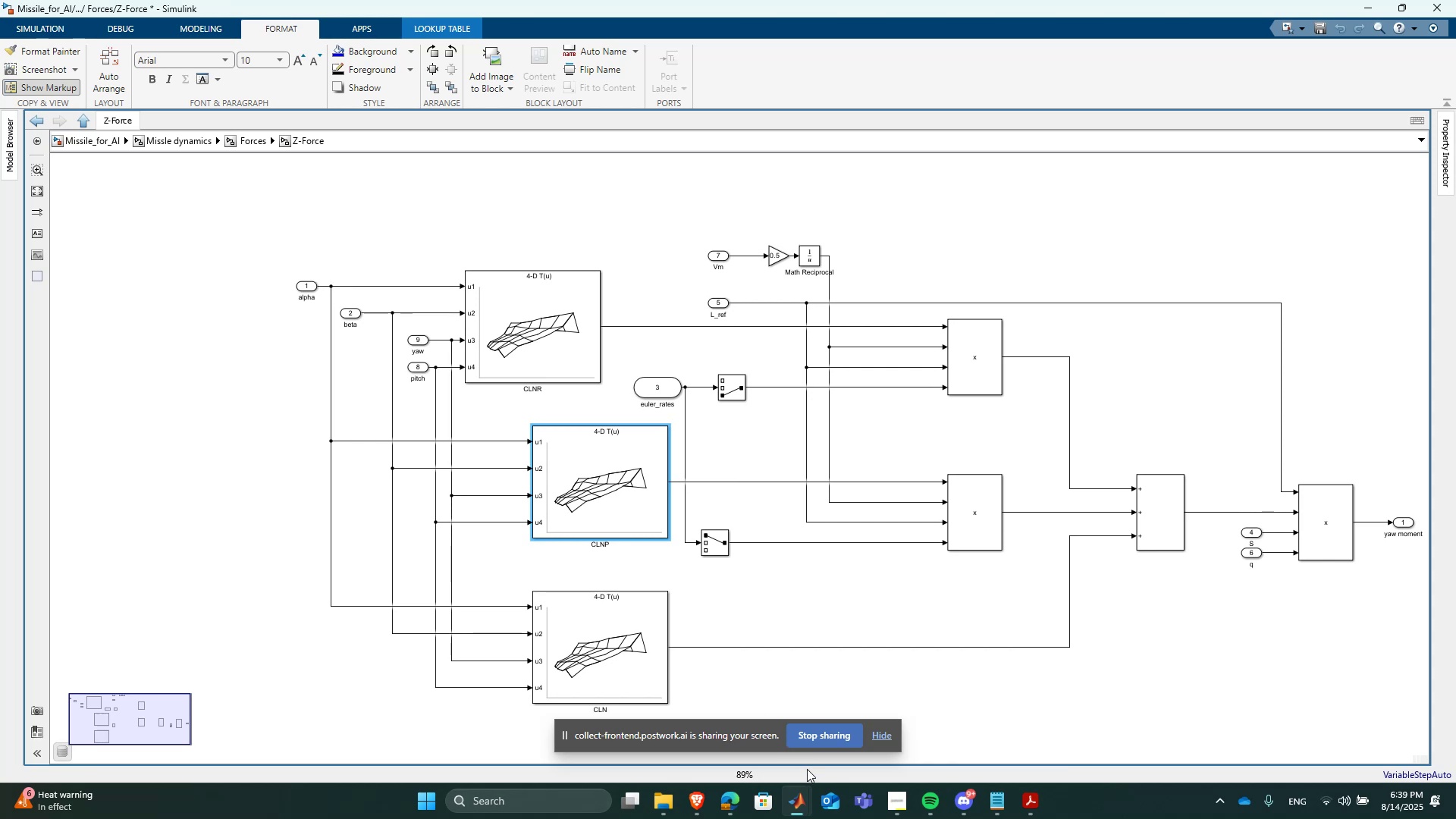 
left_click([804, 796])
 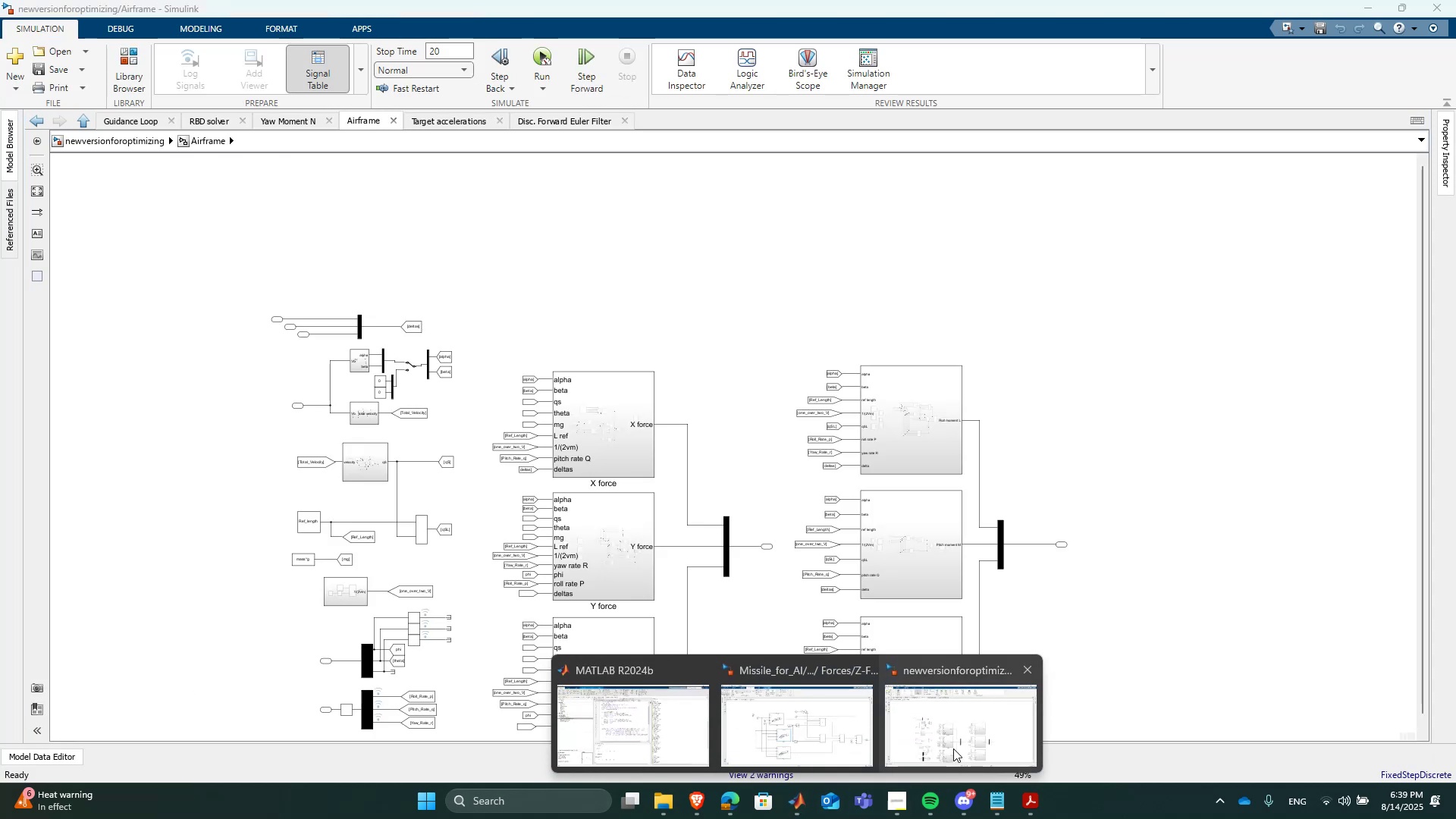 
left_click([953, 748])
 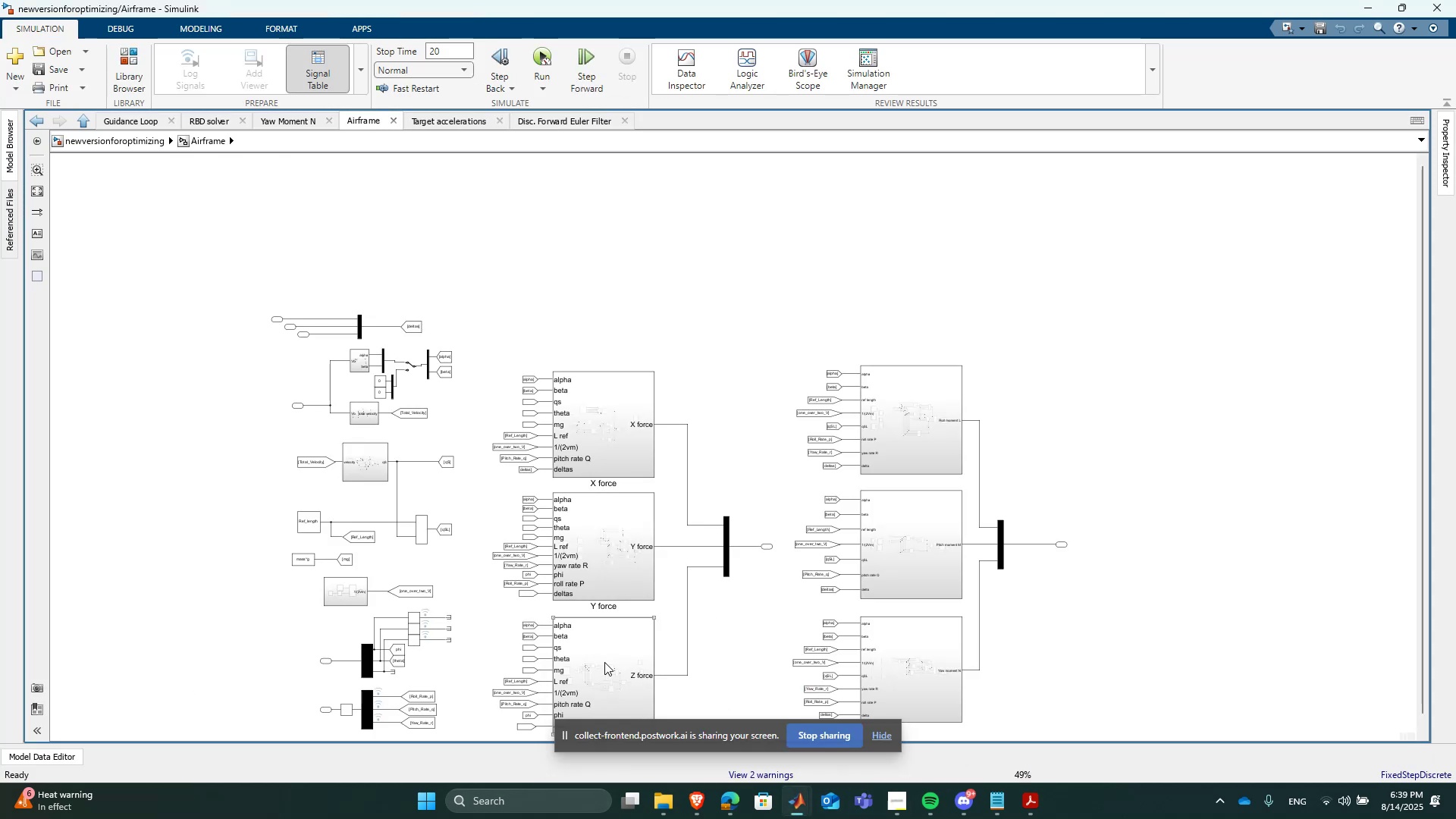 
double_click([604, 662])
 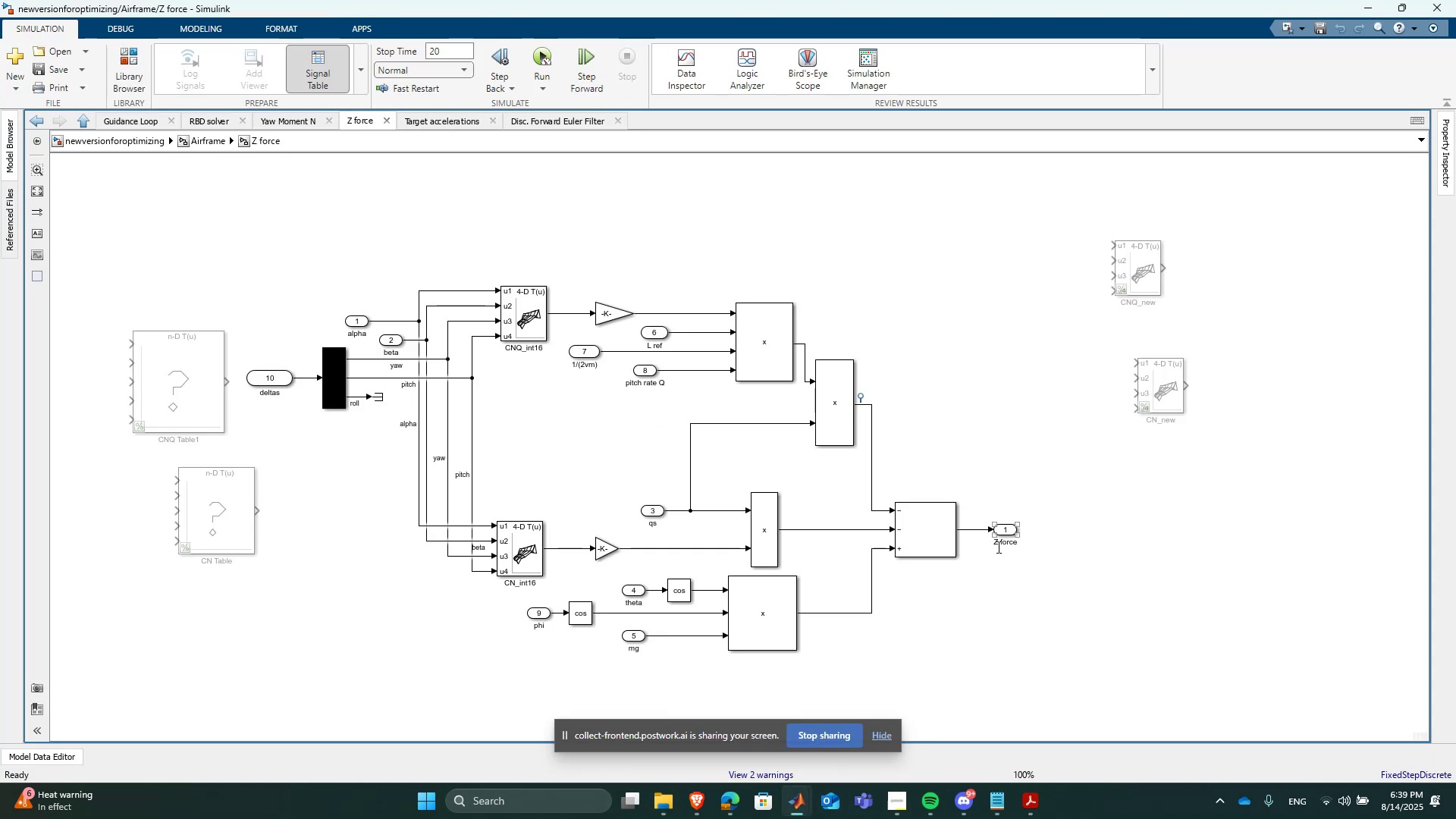 
scroll: coordinate [607, 497], scroll_direction: up, amount: 2.0
 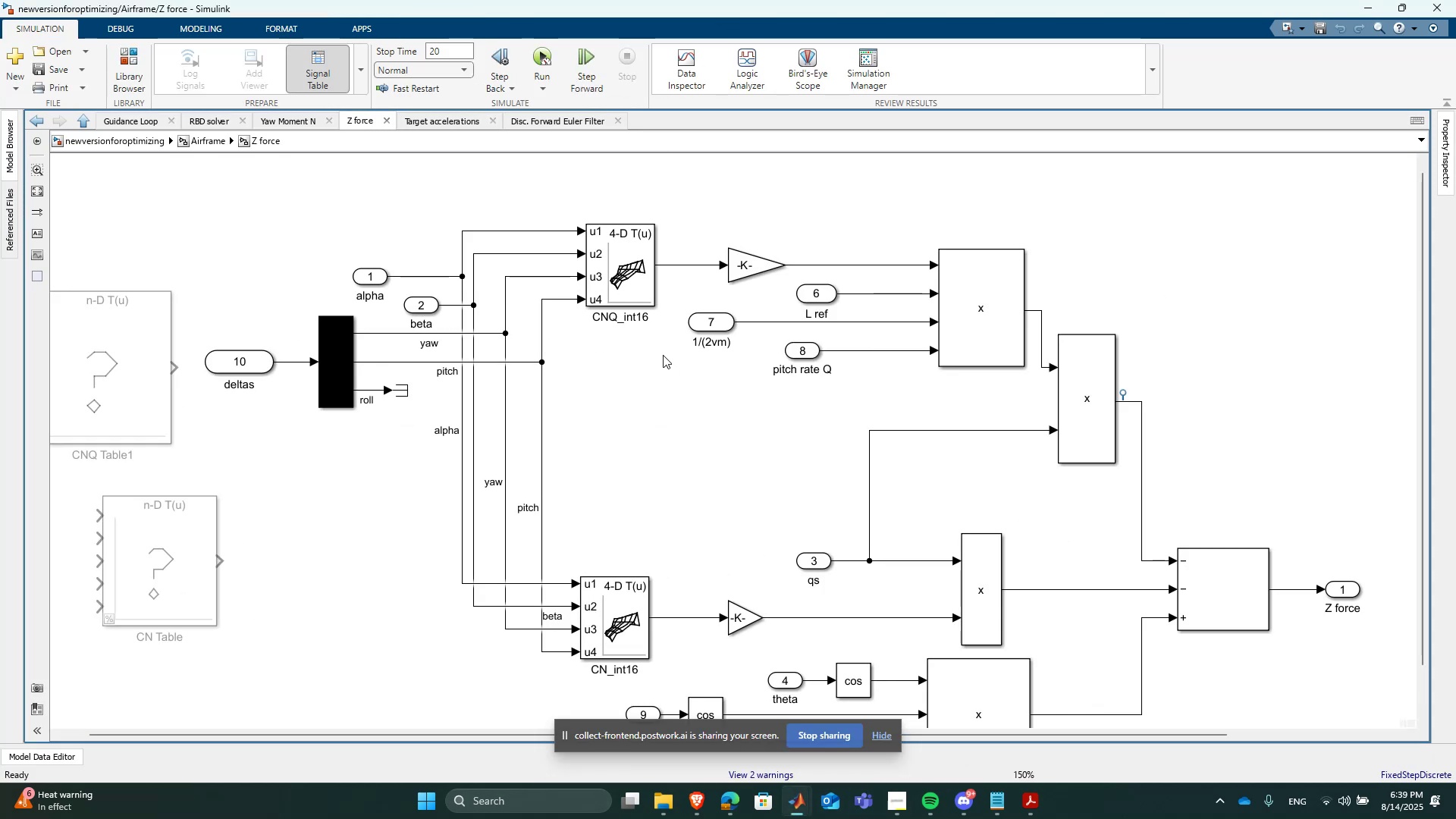 
scroll: coordinate [645, 441], scroll_direction: down, amount: 1.0
 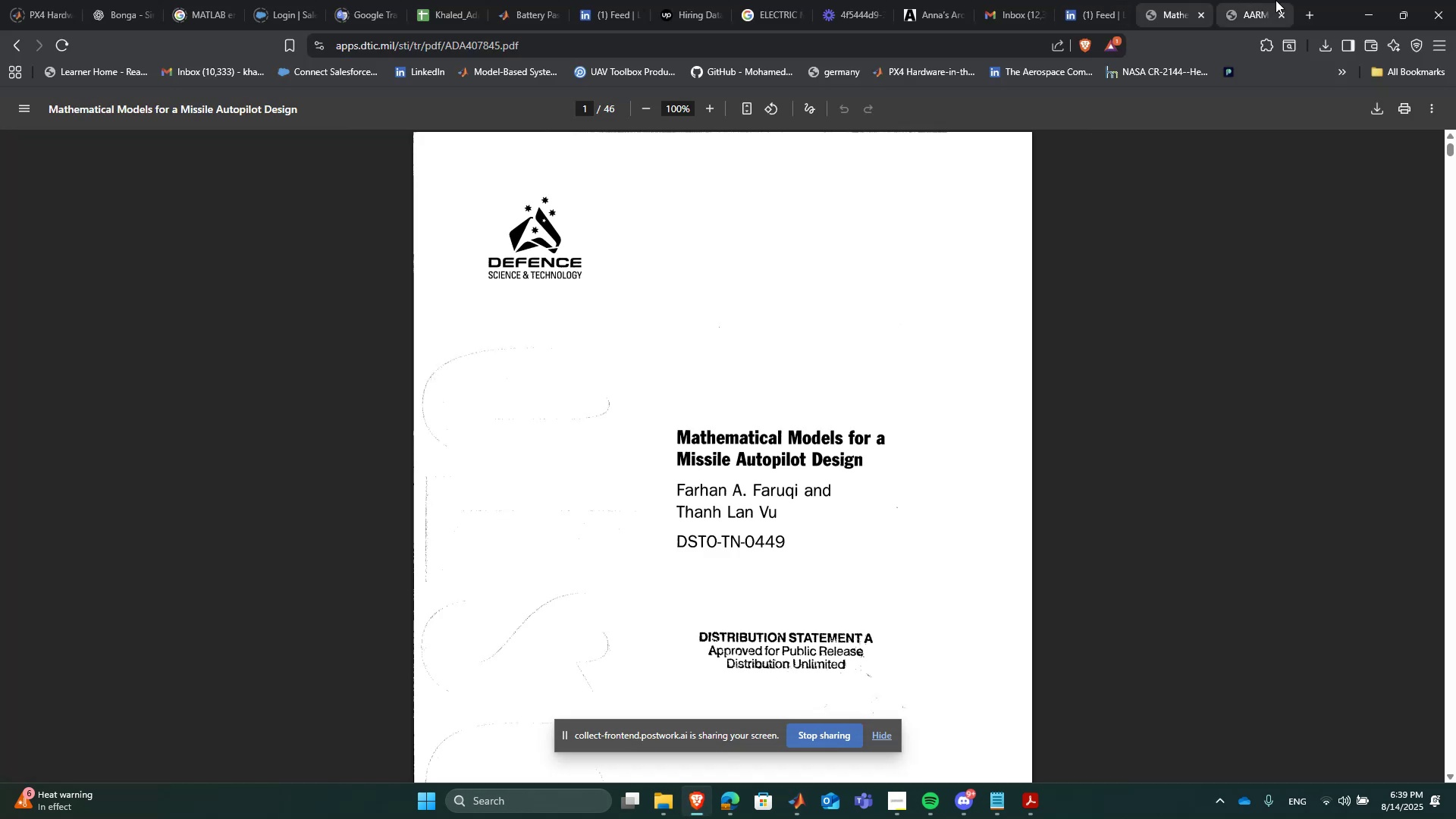 
left_click([1025, 0])
 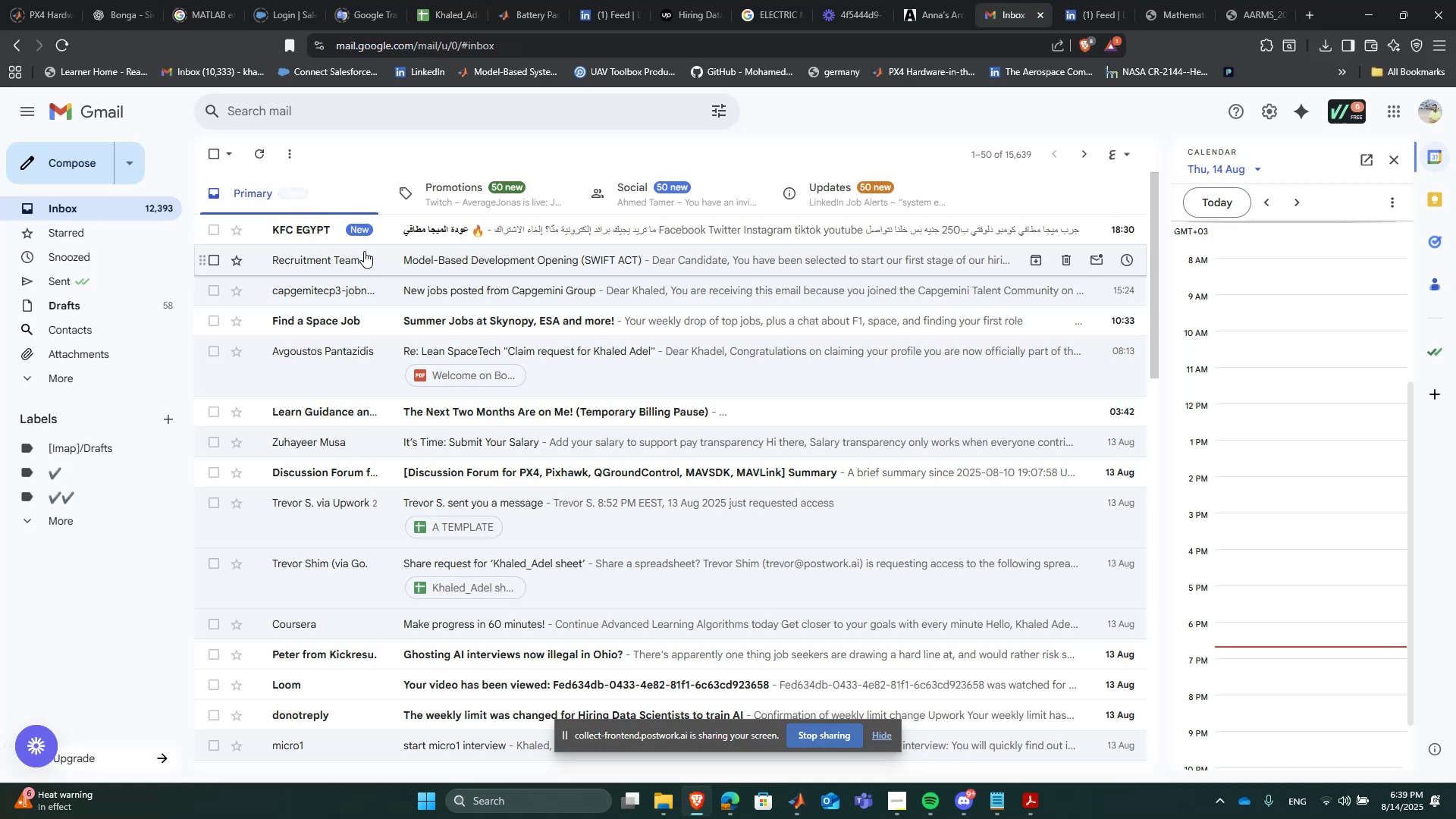 
left_click([372, 262])
 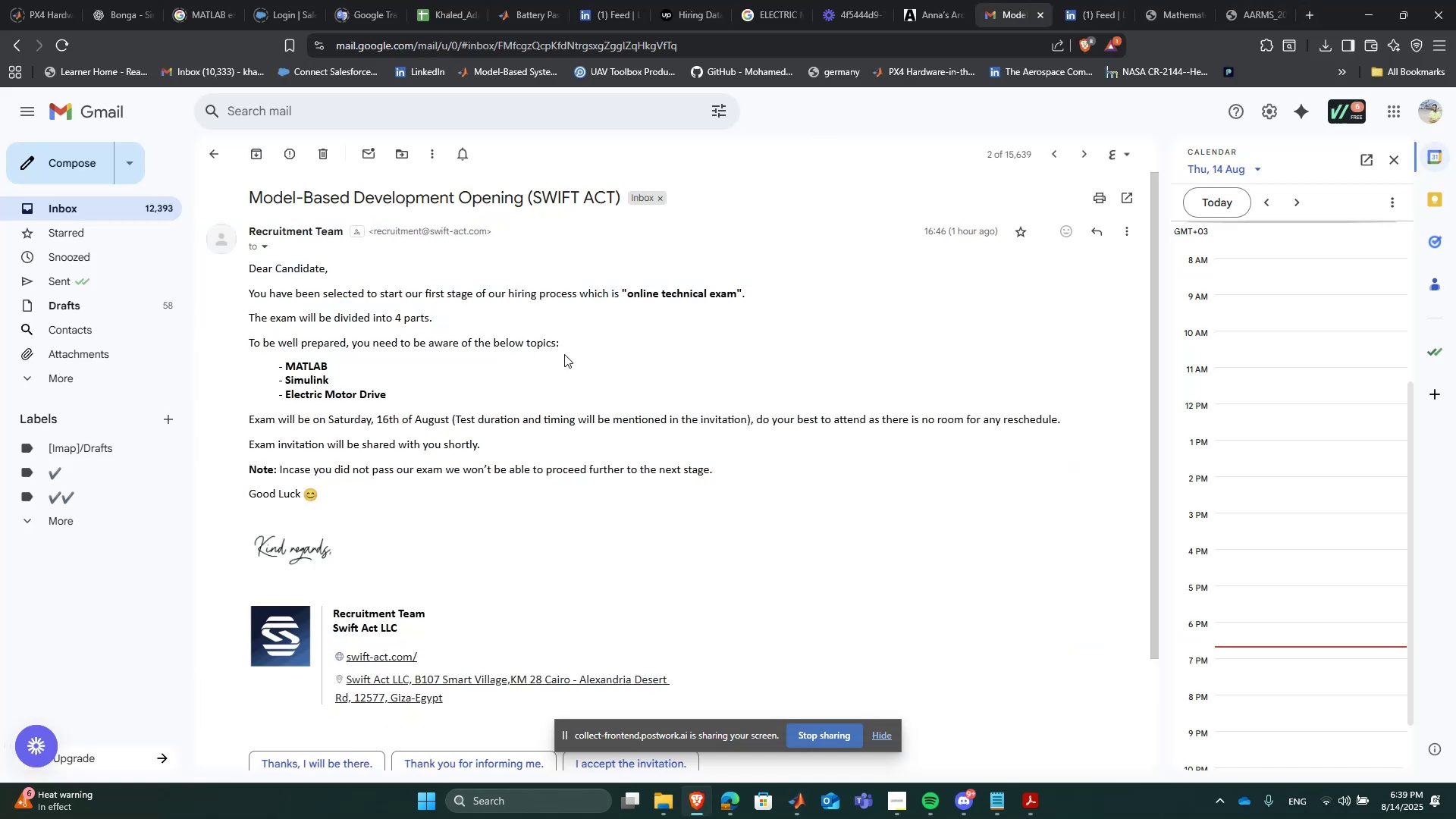 
double_click([662, 292])
 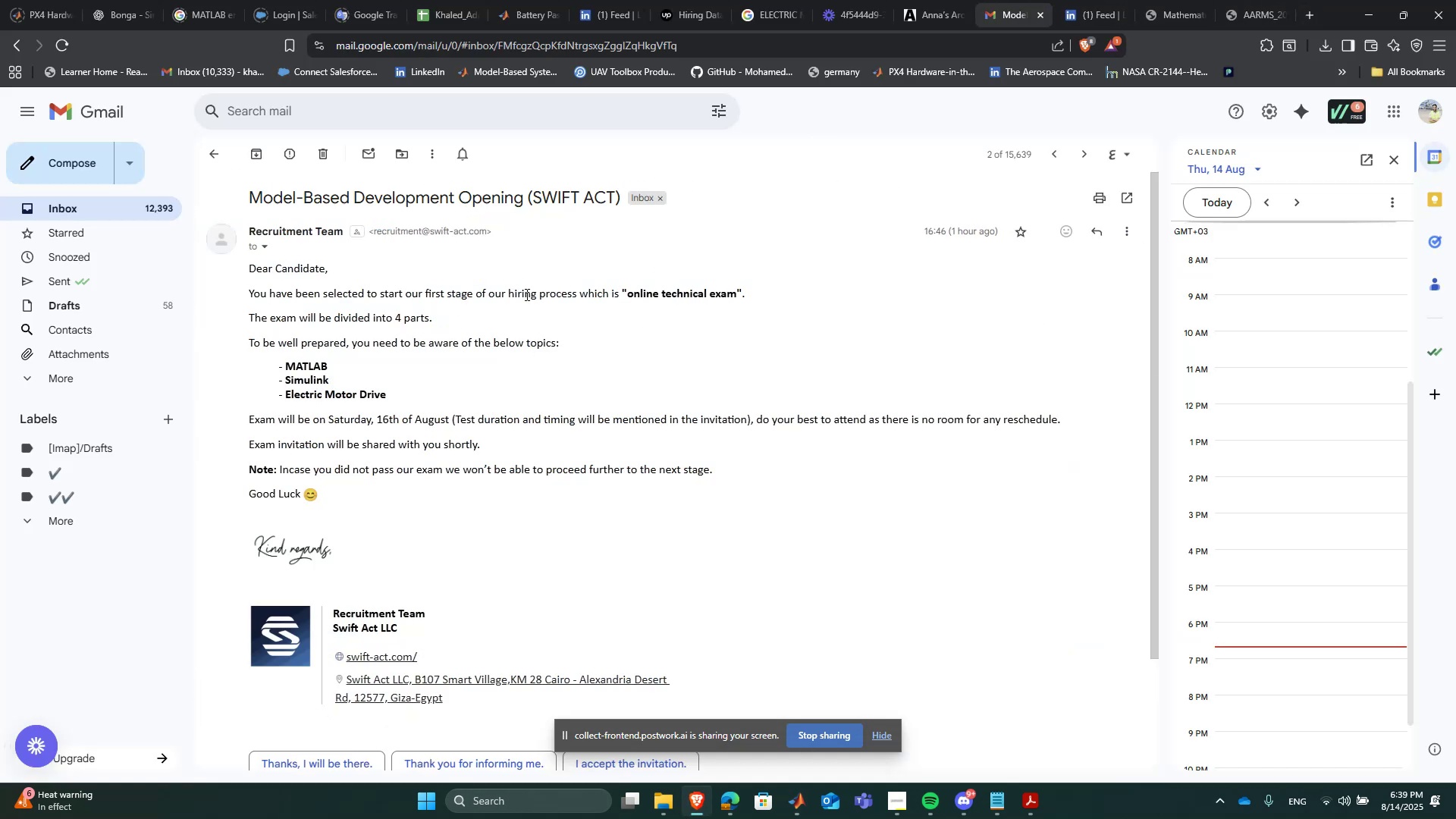 
triple_click([378, 295])
 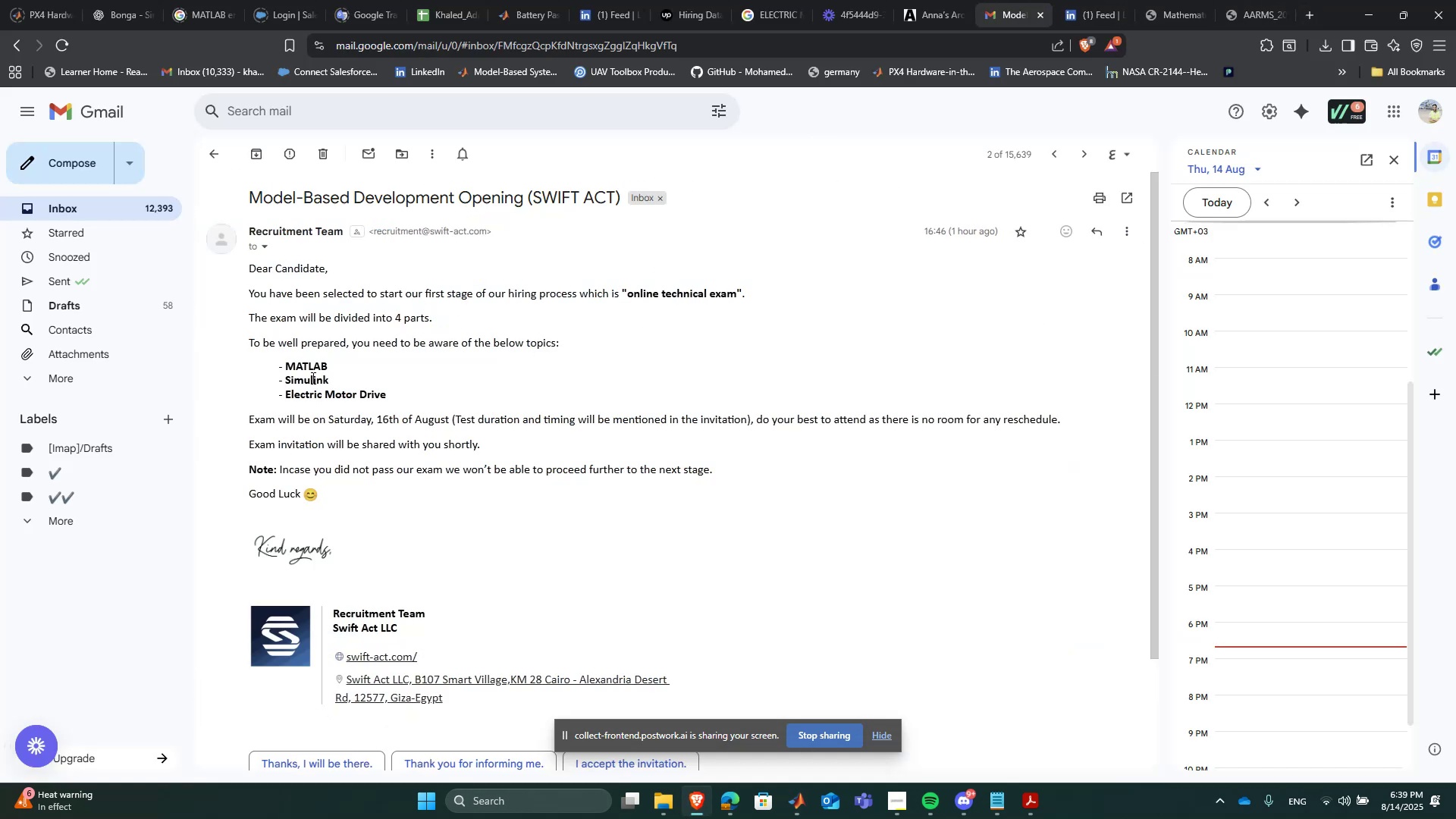 
left_click_drag(start_coordinate=[286, 357], to_coordinate=[310, 367])
 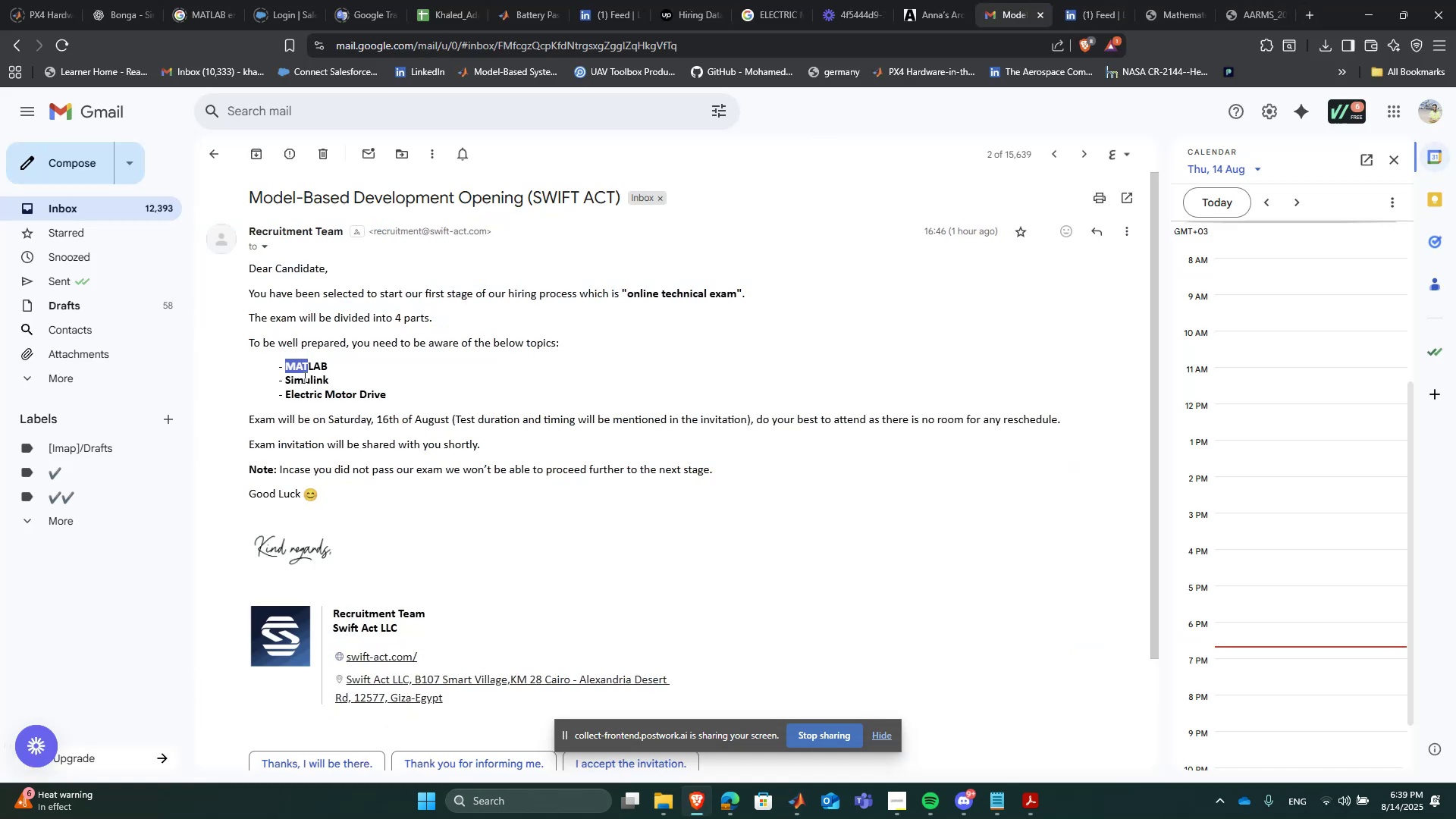 
left_click_drag(start_coordinate=[301, 378], to_coordinate=[332, 388])
 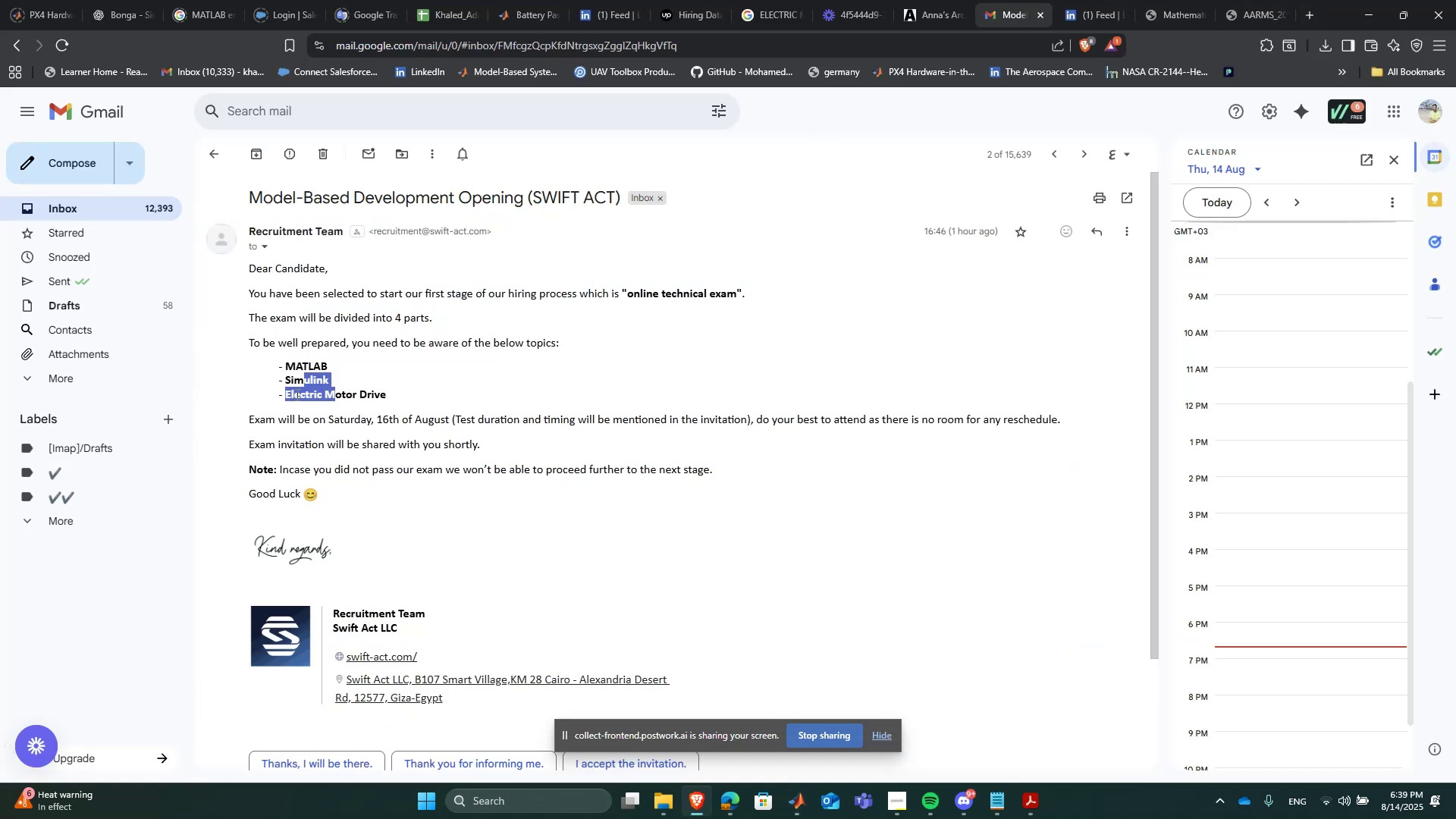 
left_click([287, 393])
 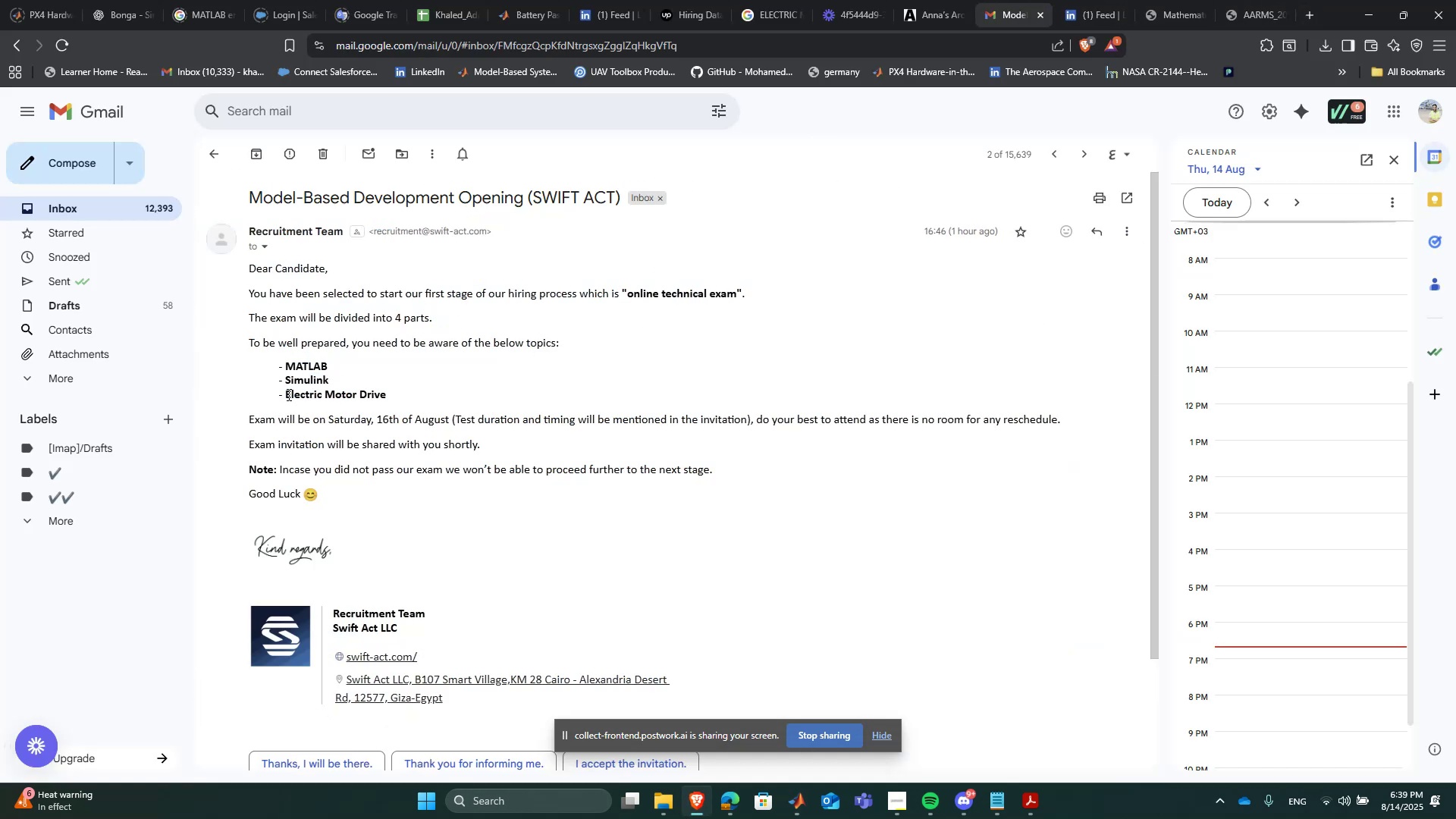 
left_click_drag(start_coordinate=[284, 394], to_coordinate=[364, 404])
 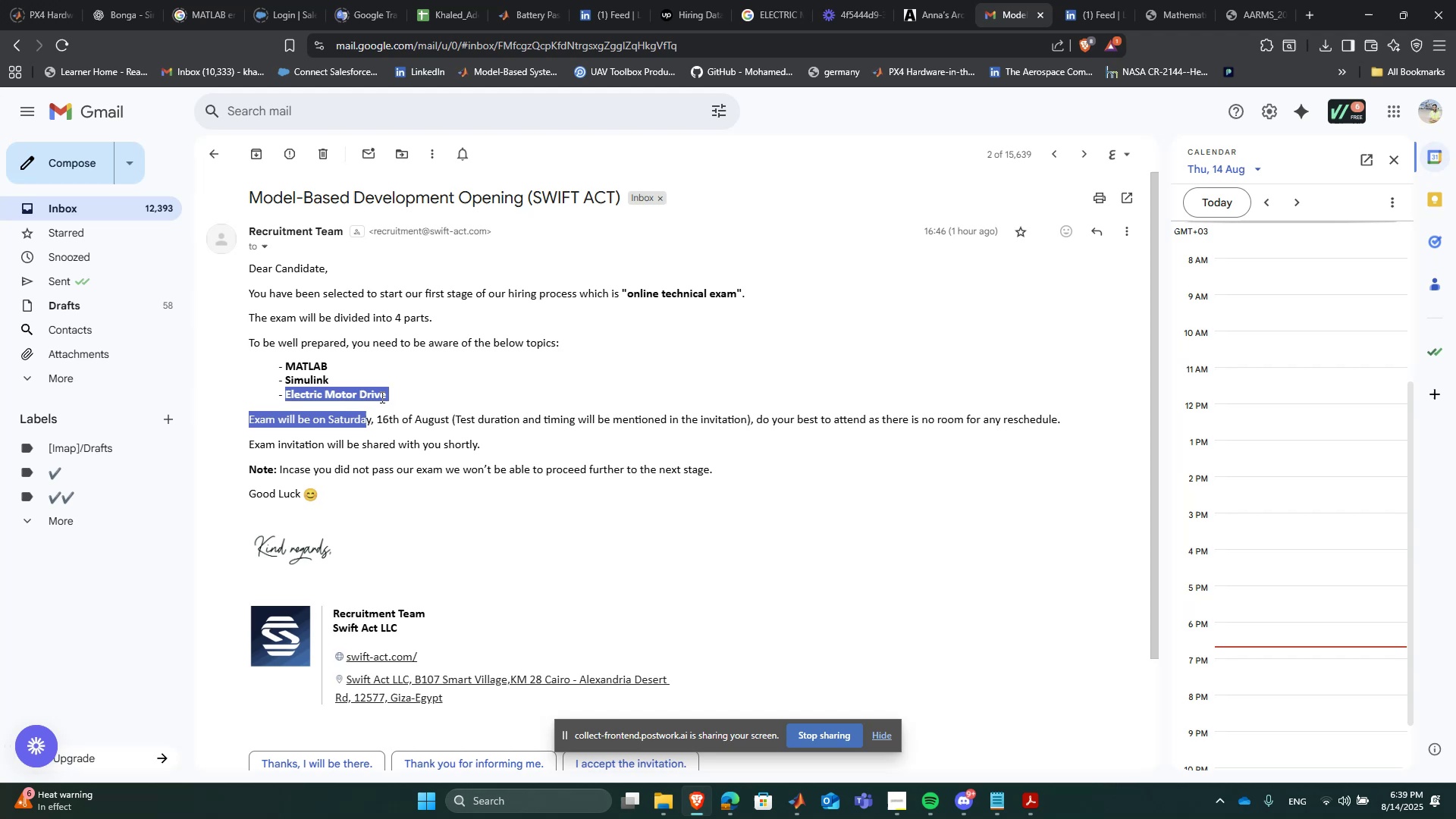 
left_click([382, 395])
 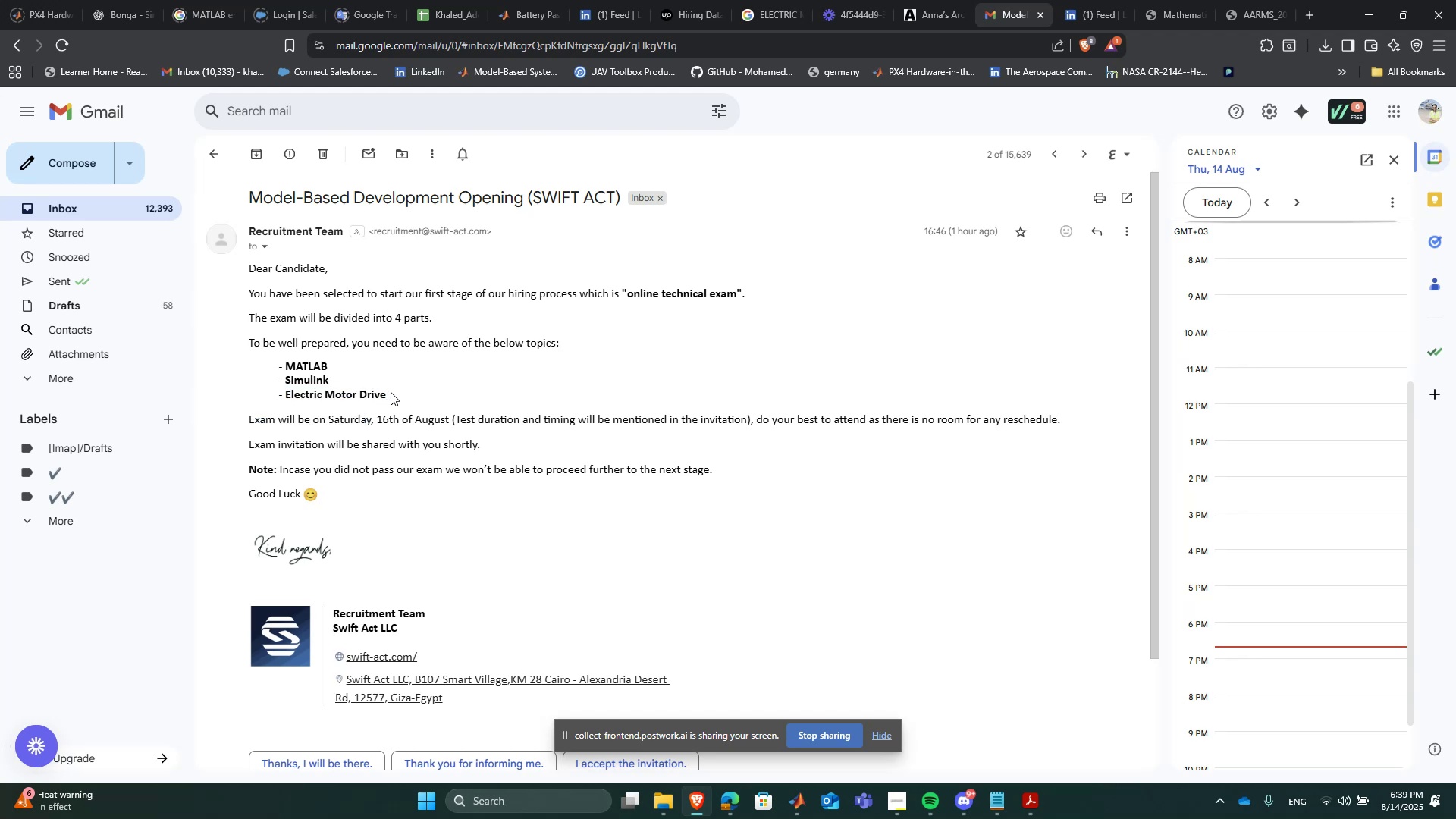 
left_click_drag(start_coordinate=[391, 392], to_coordinate=[283, 389])
 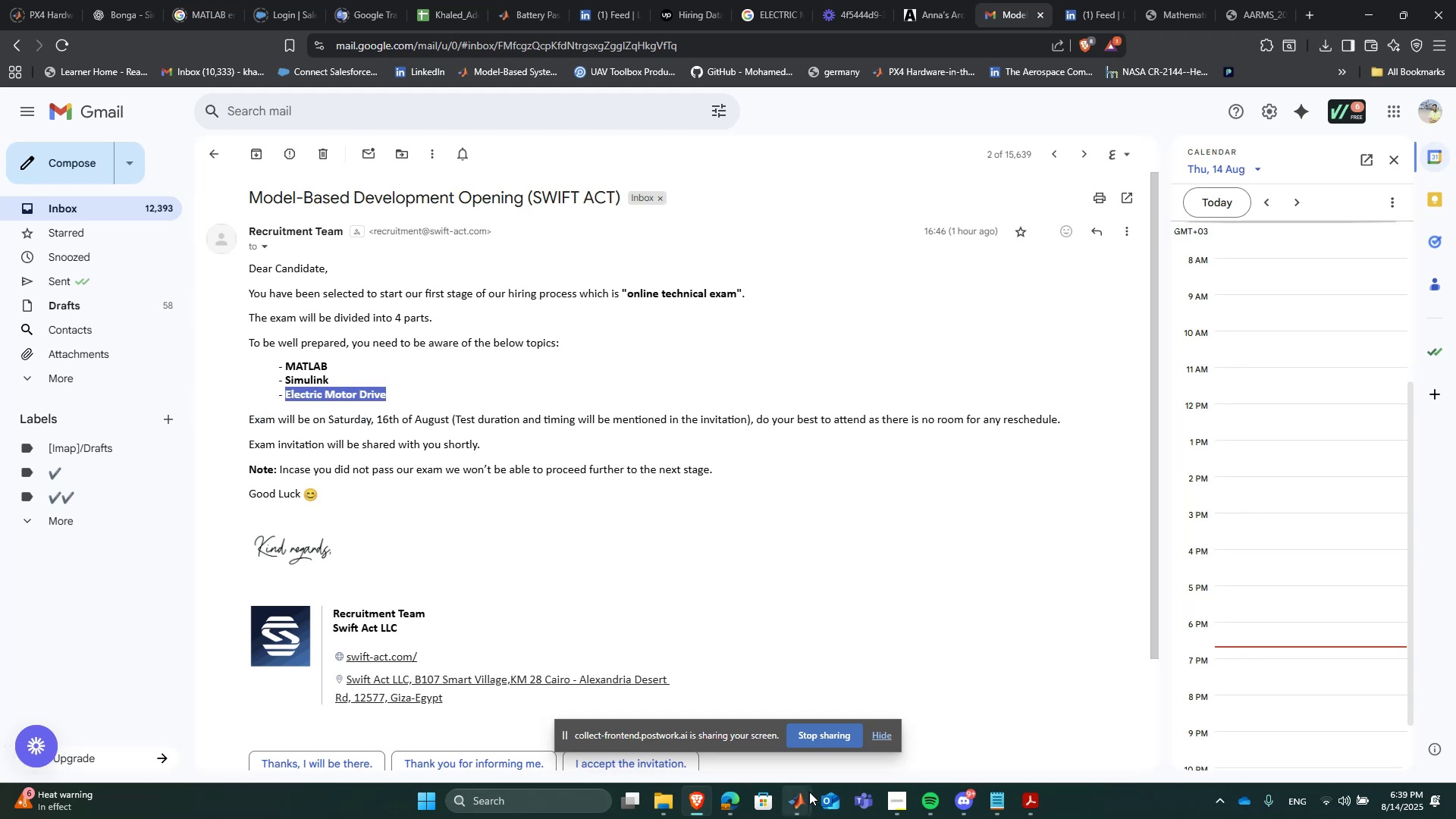 
left_click([706, 419])
 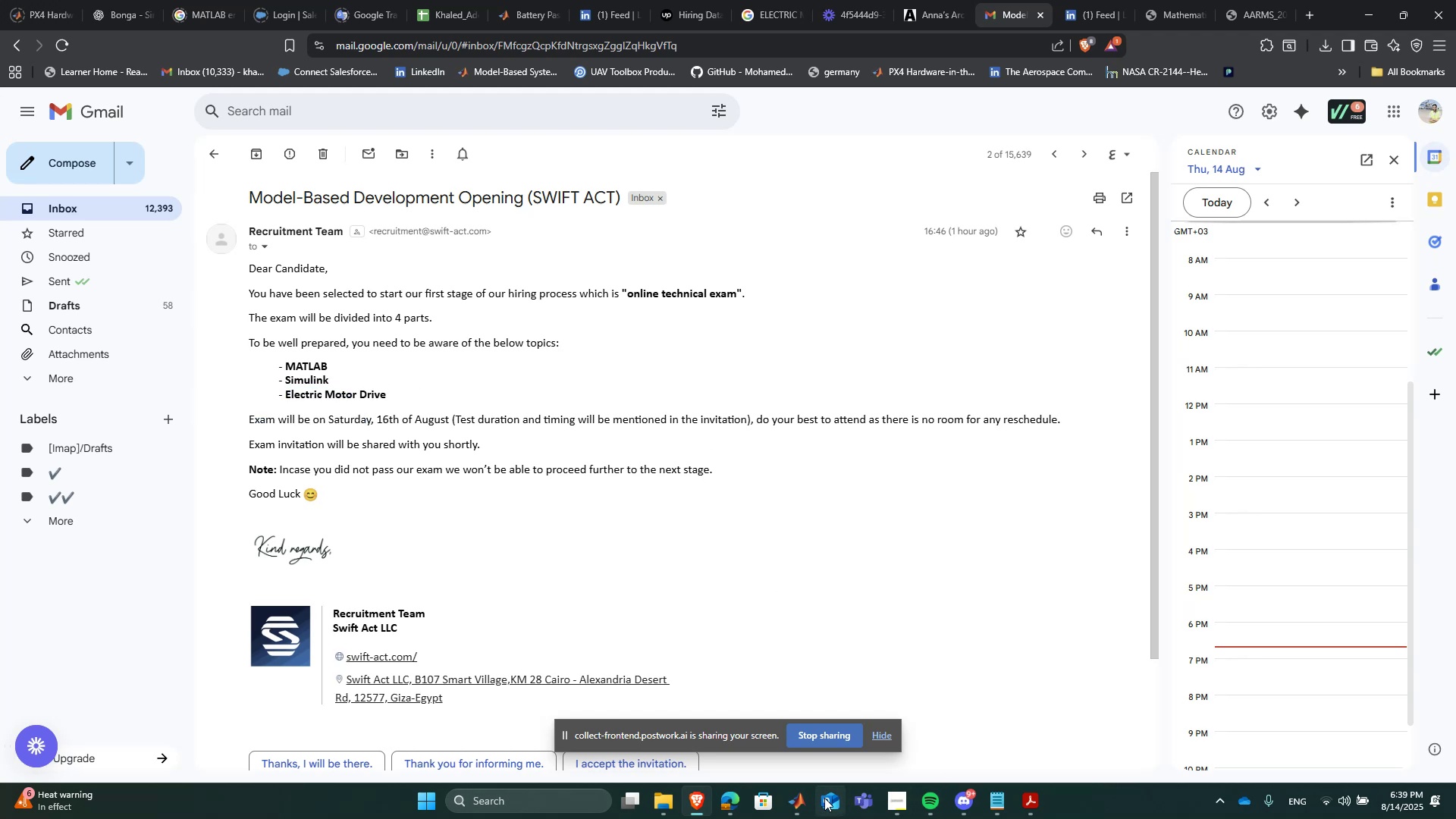 
left_click([801, 802])
 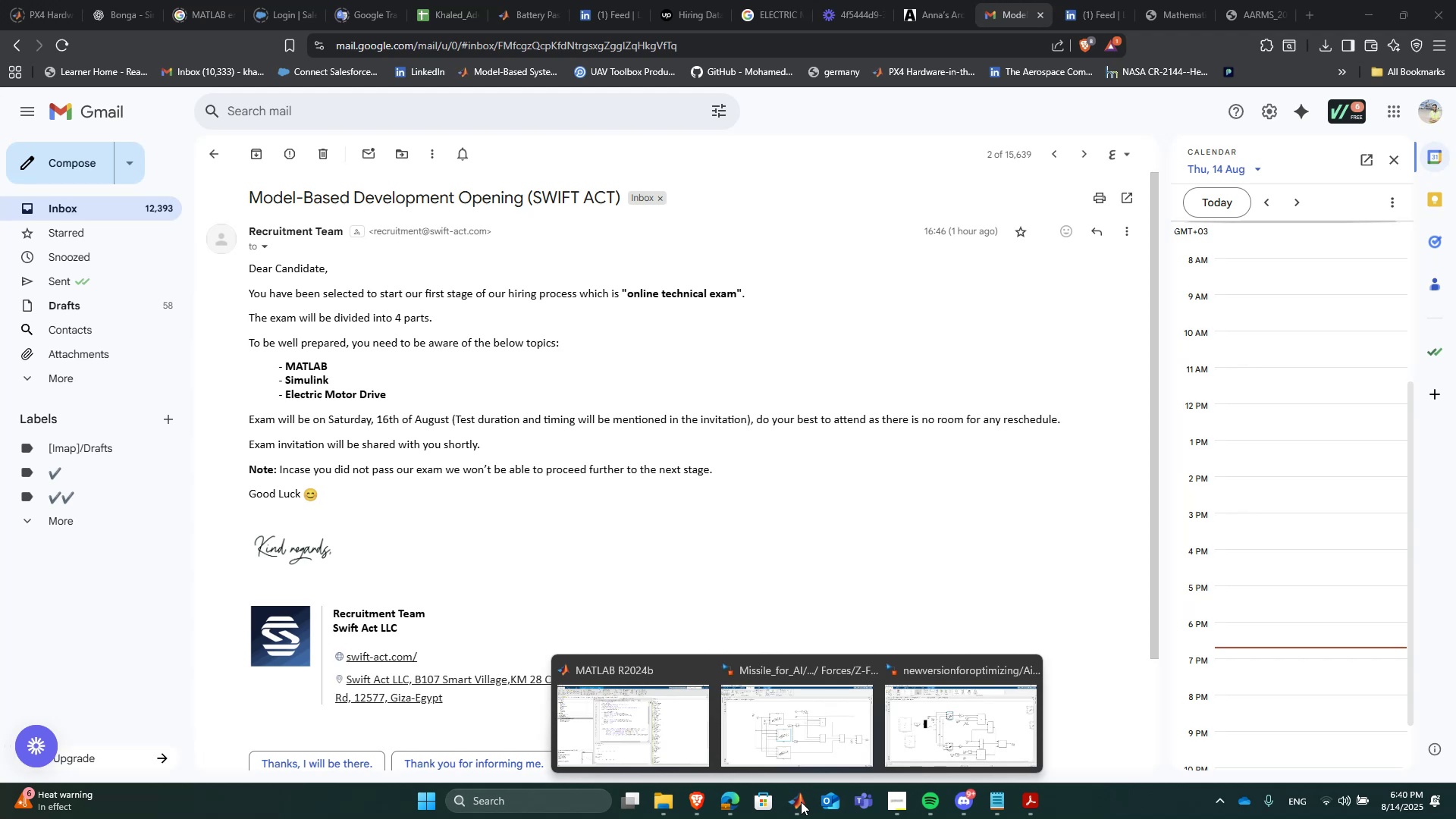 
wait(10.5)
 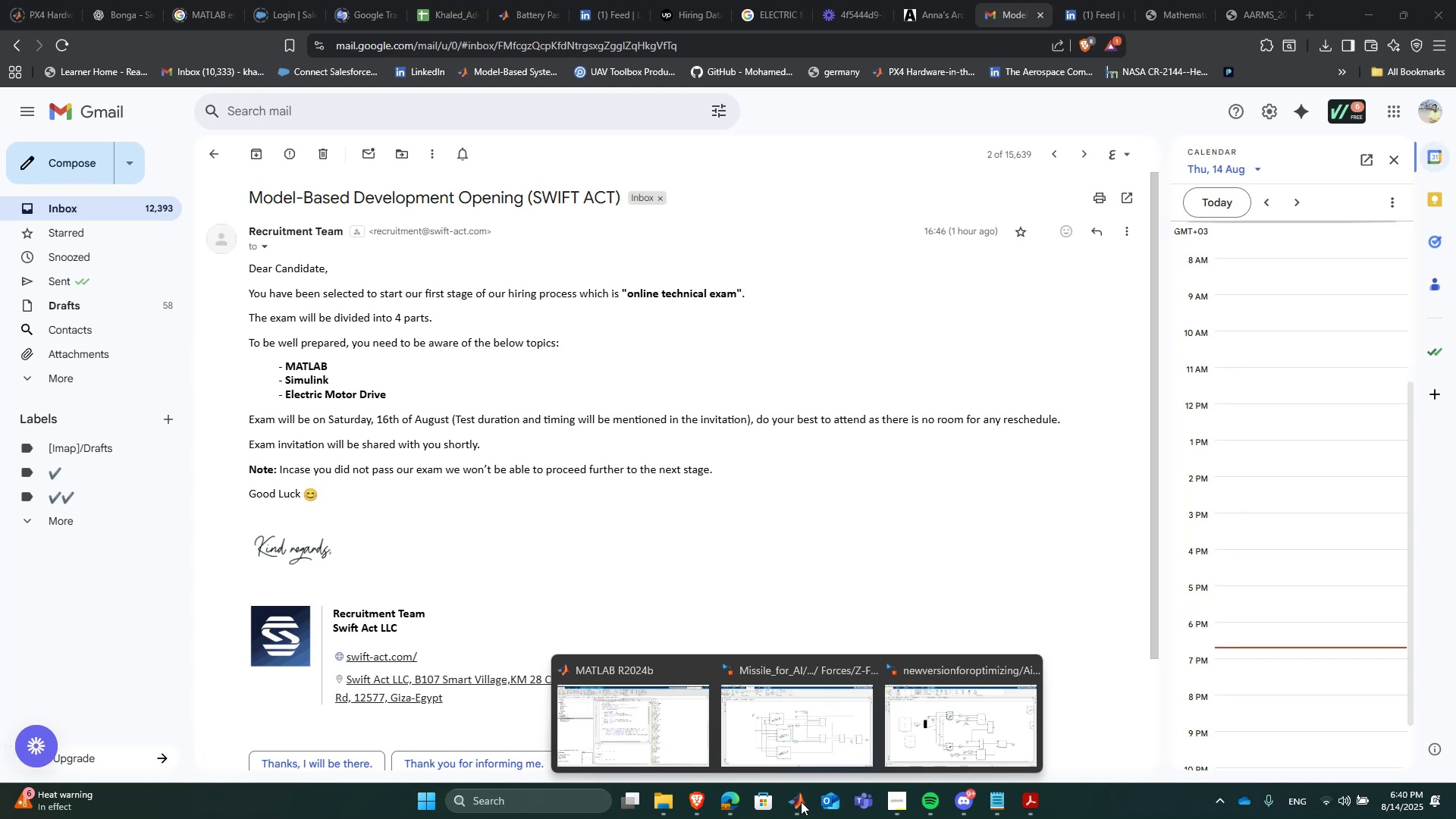 
left_click([811, 720])
 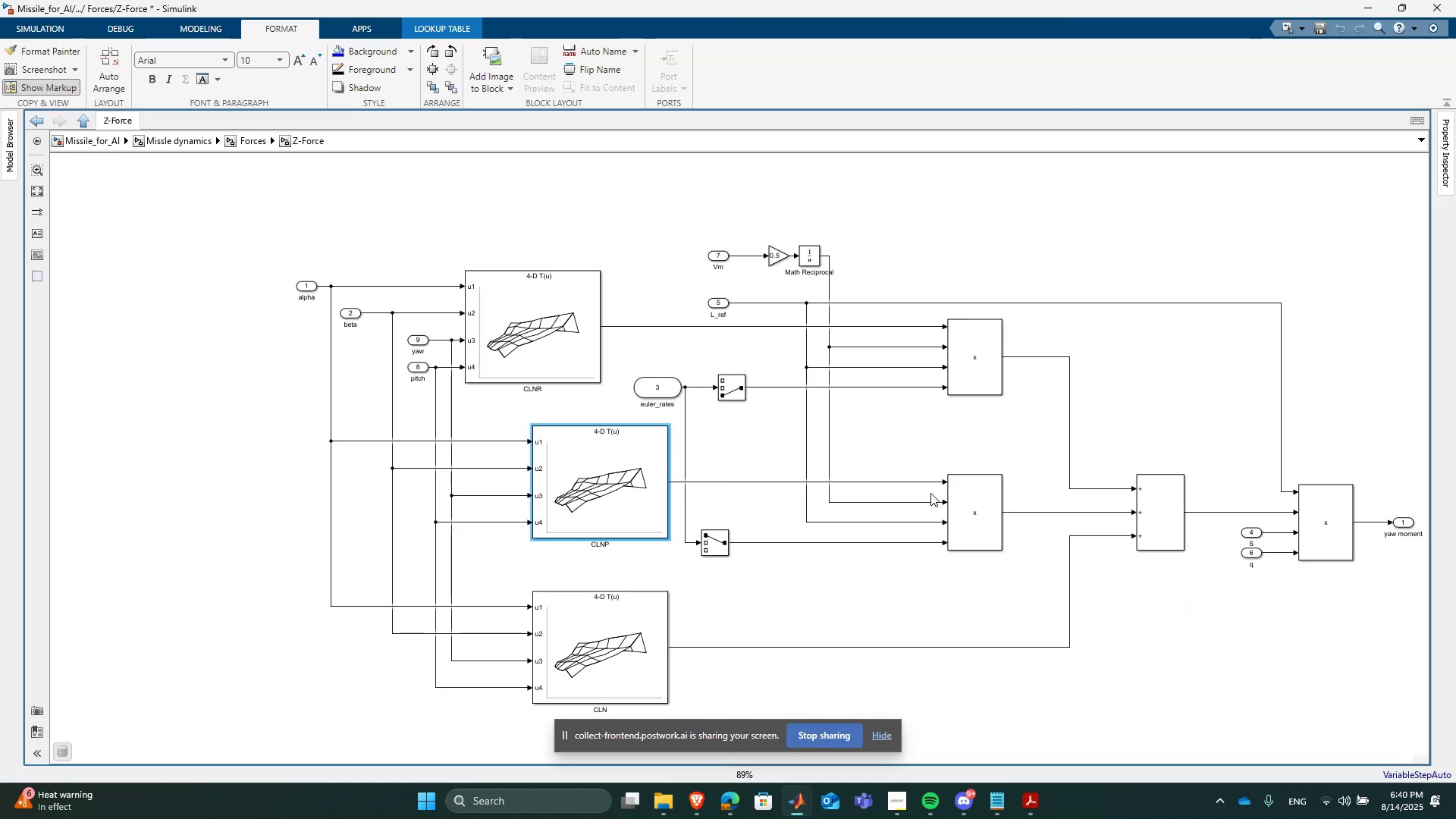 
scroll: coordinate [654, 434], scroll_direction: up, amount: 1.0
 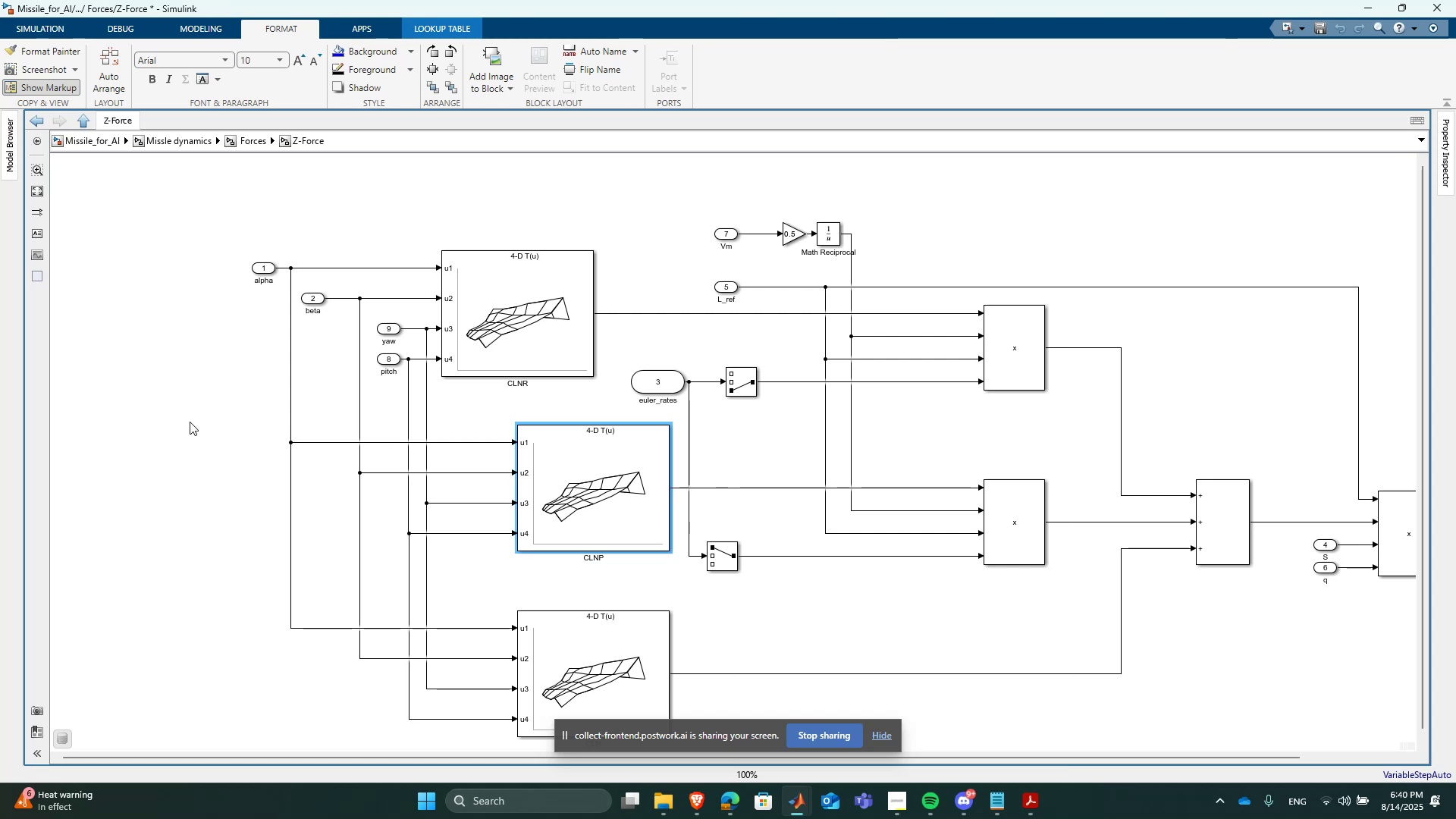 
wait(6.03)
 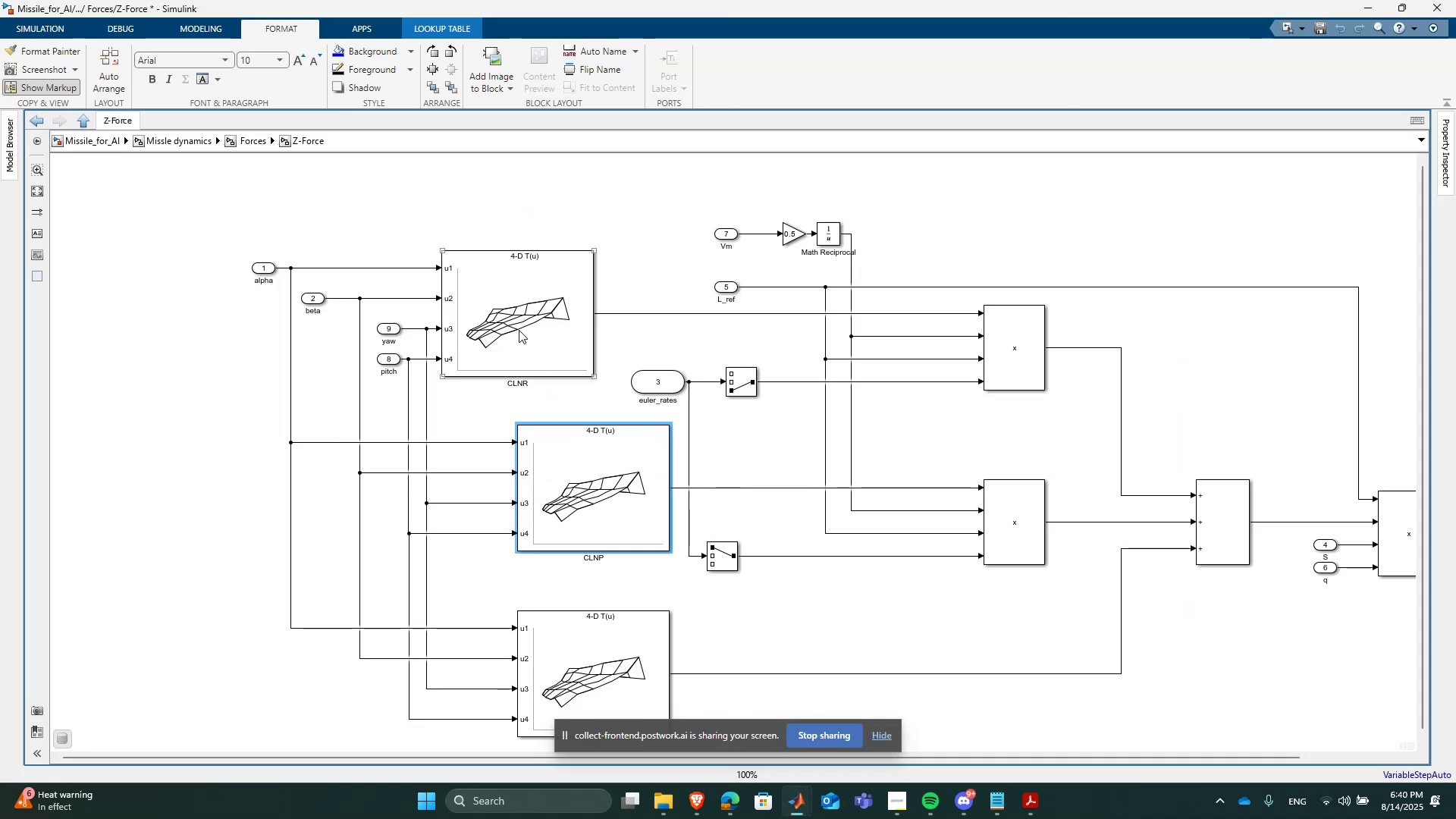 
left_click([249, 435])
 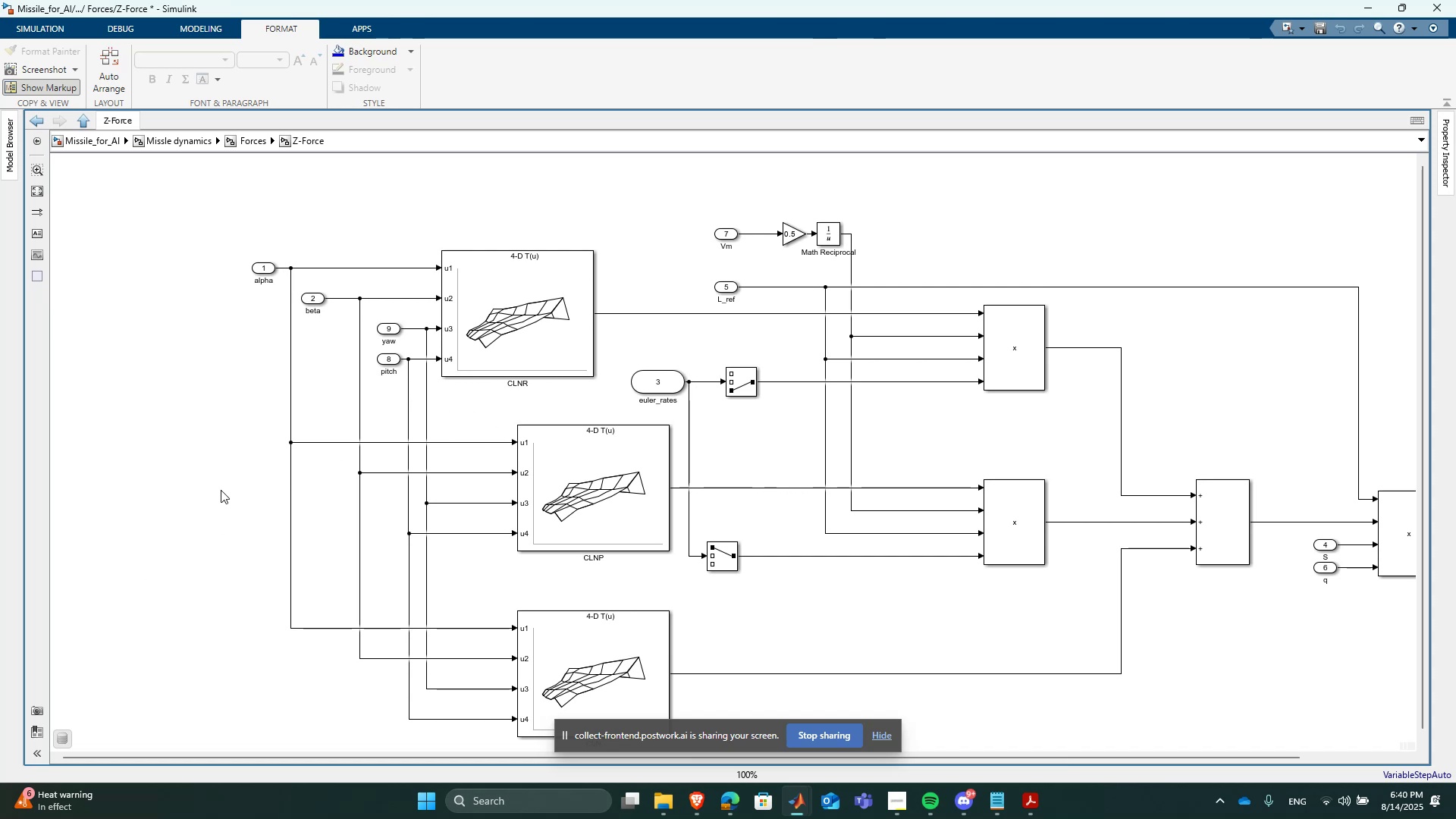 
wait(16.21)
 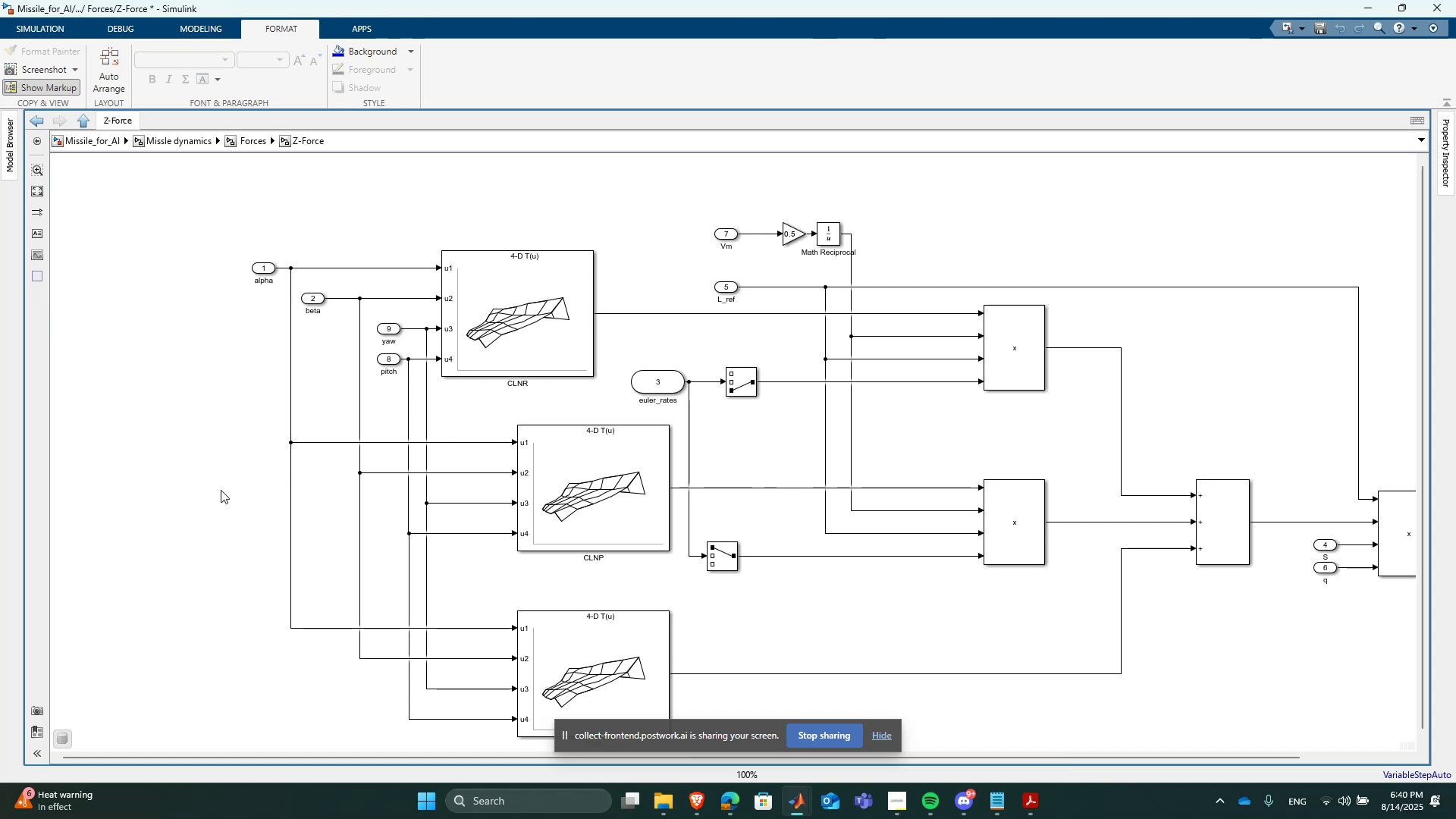 
left_click([85, 439])
 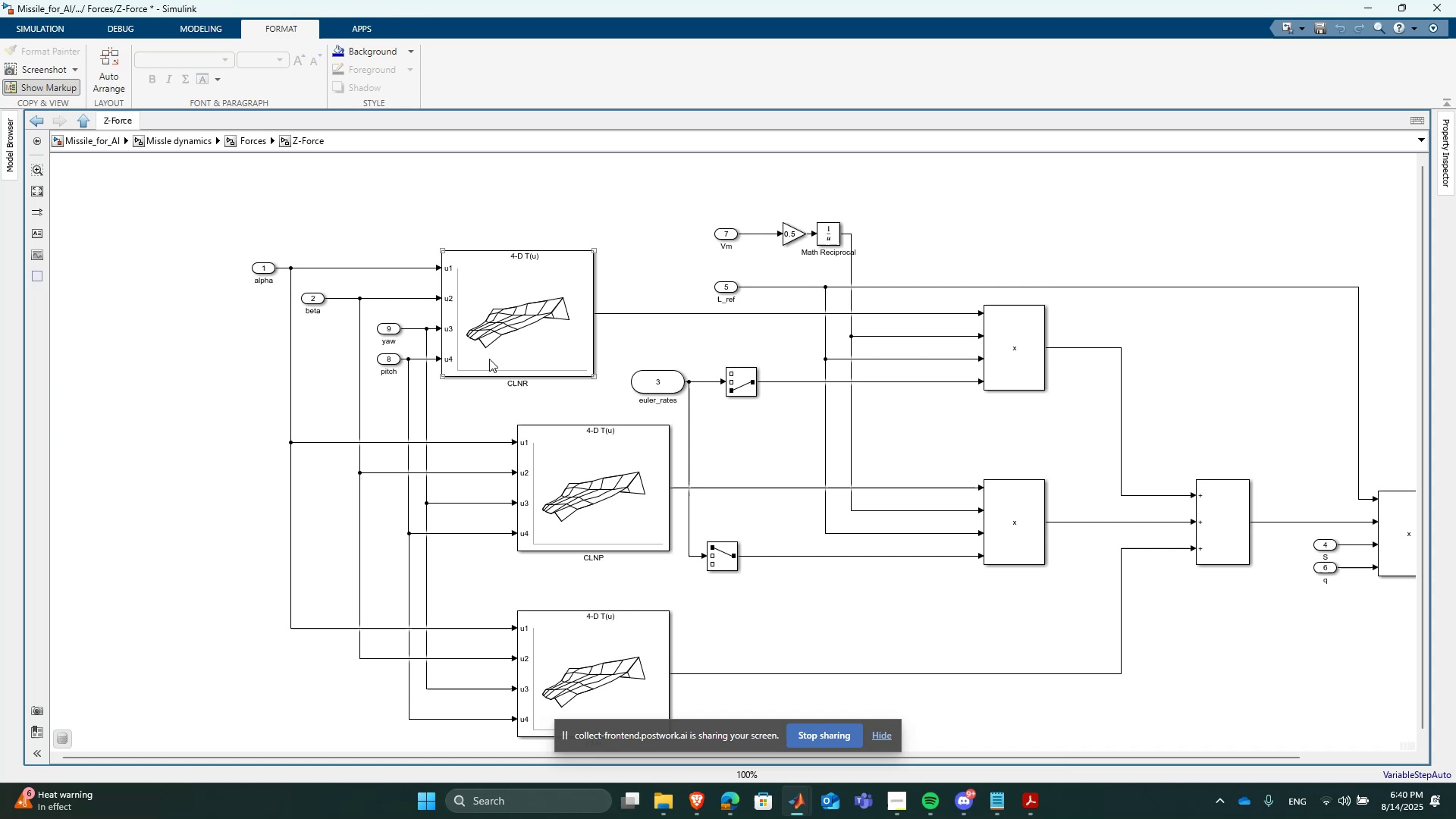 
left_click([538, 345])
 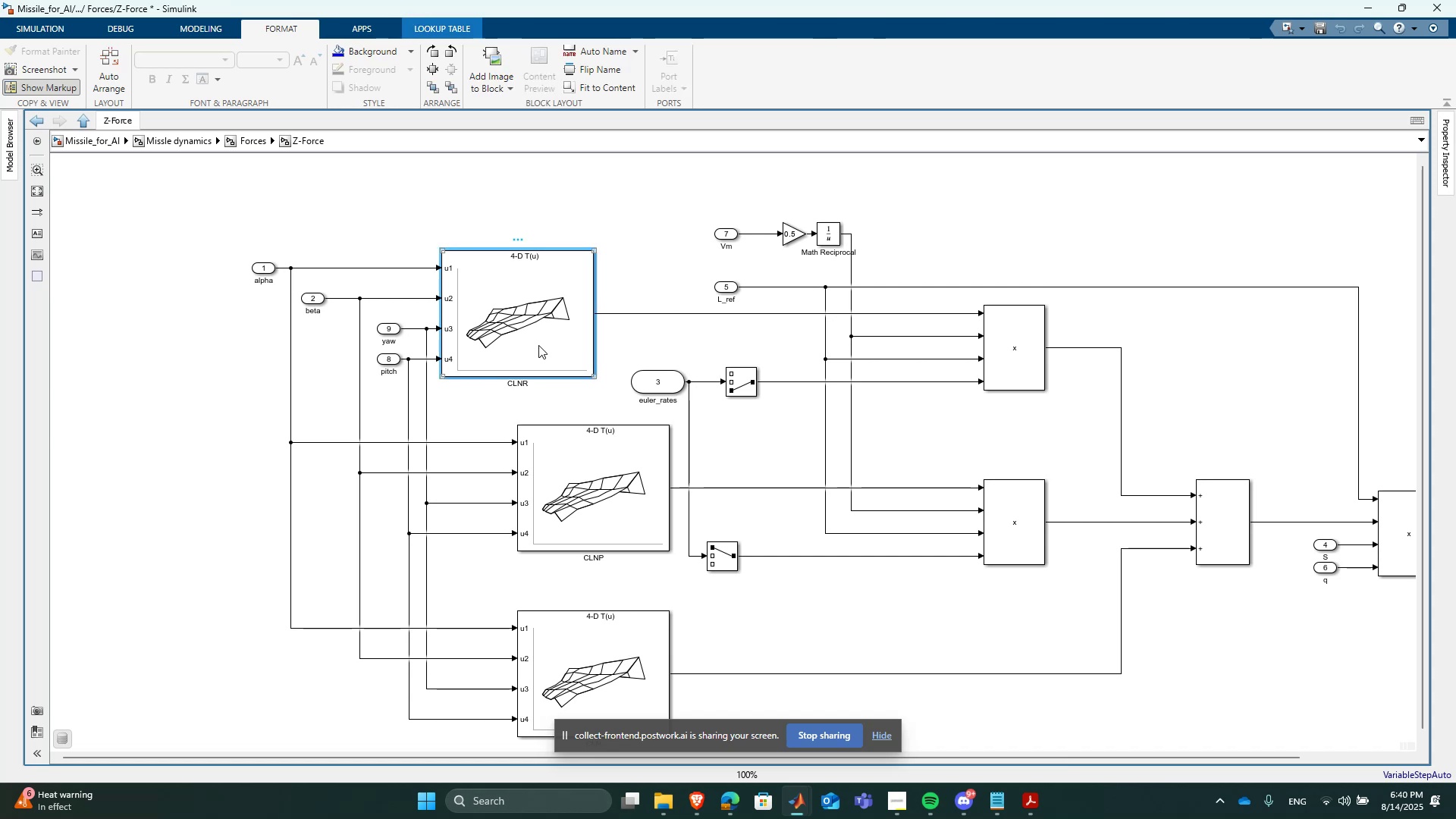 
double_click([538, 345])
 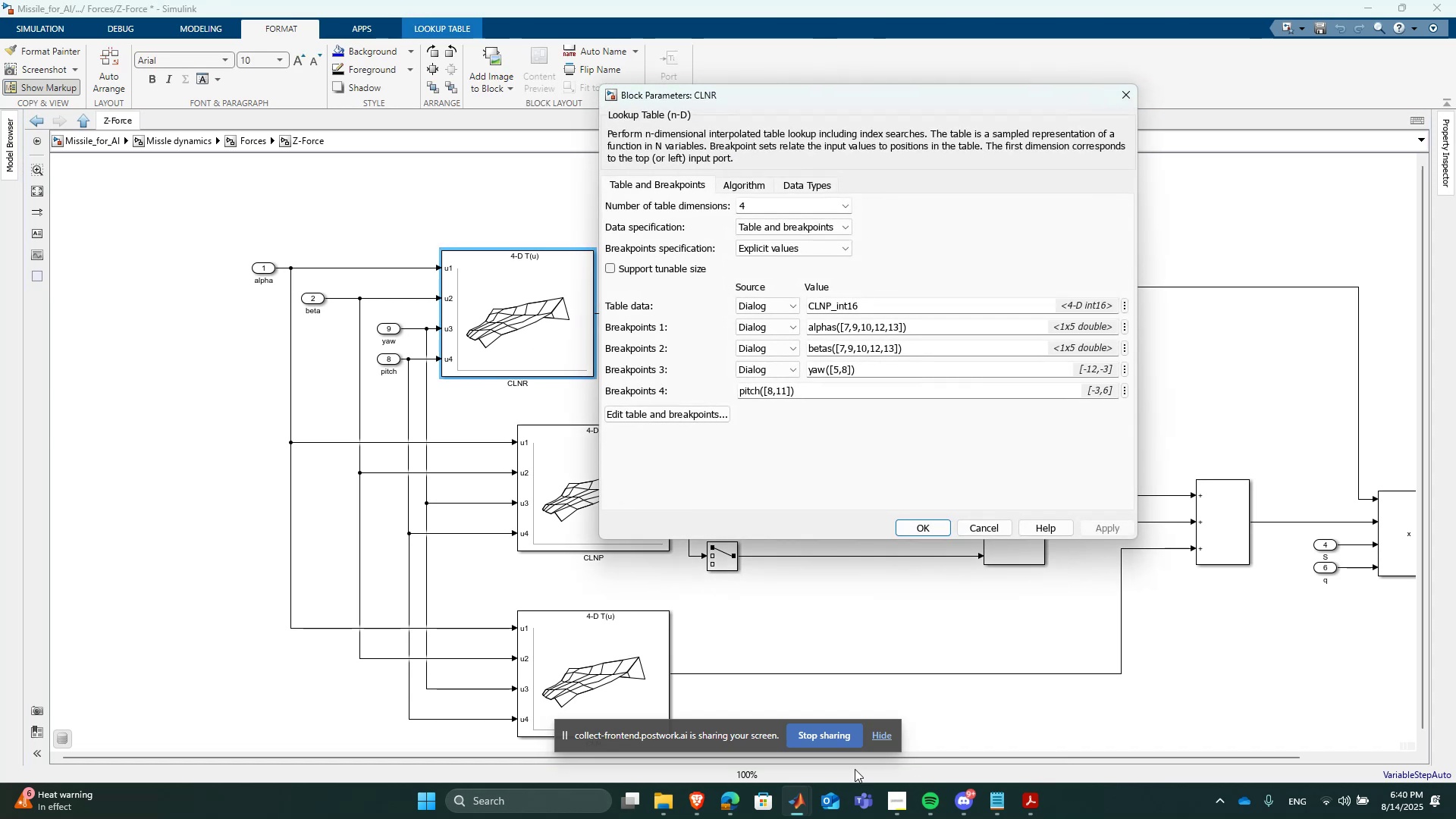 
left_click([793, 802])
 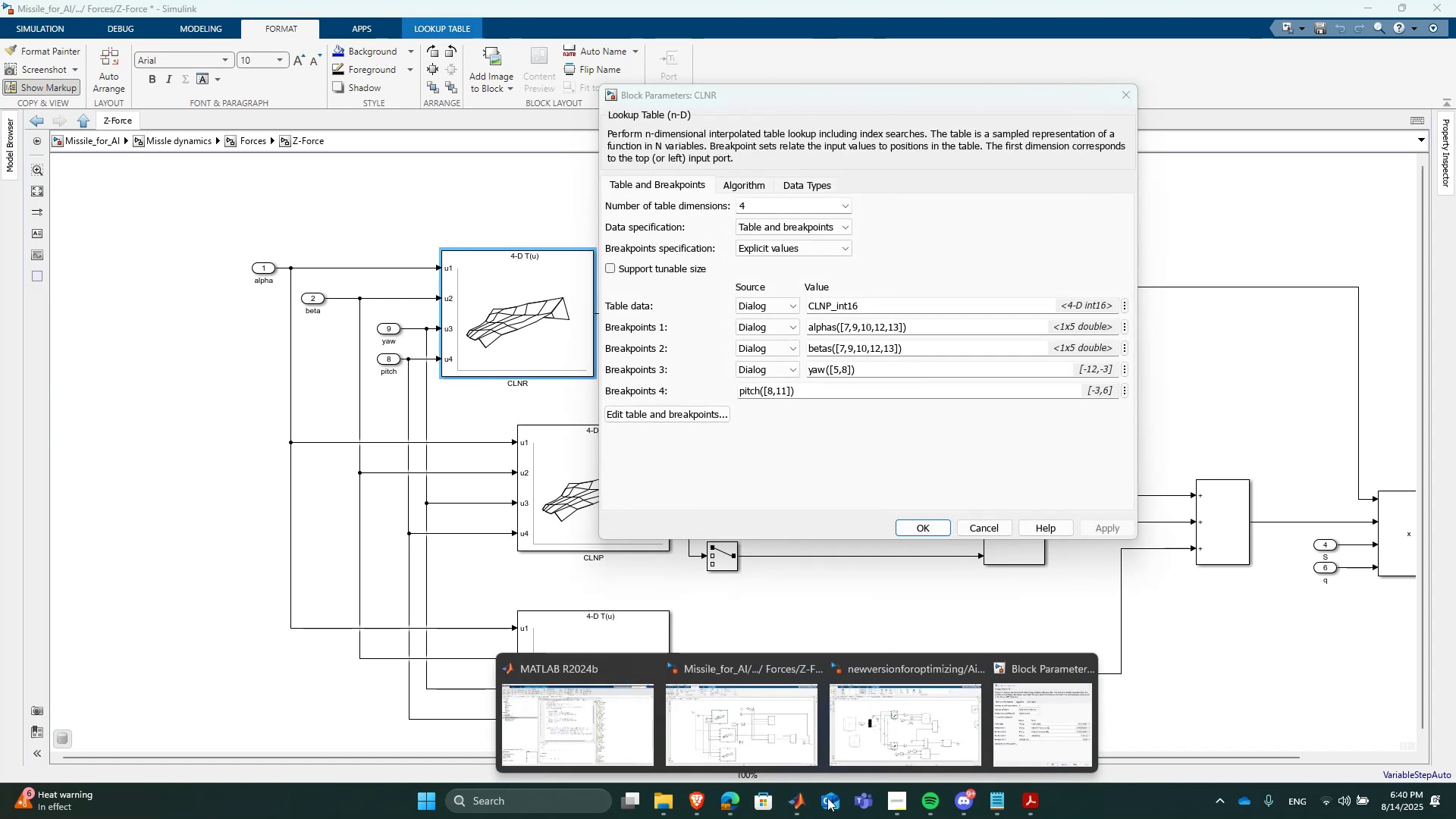 
left_click([896, 742])
 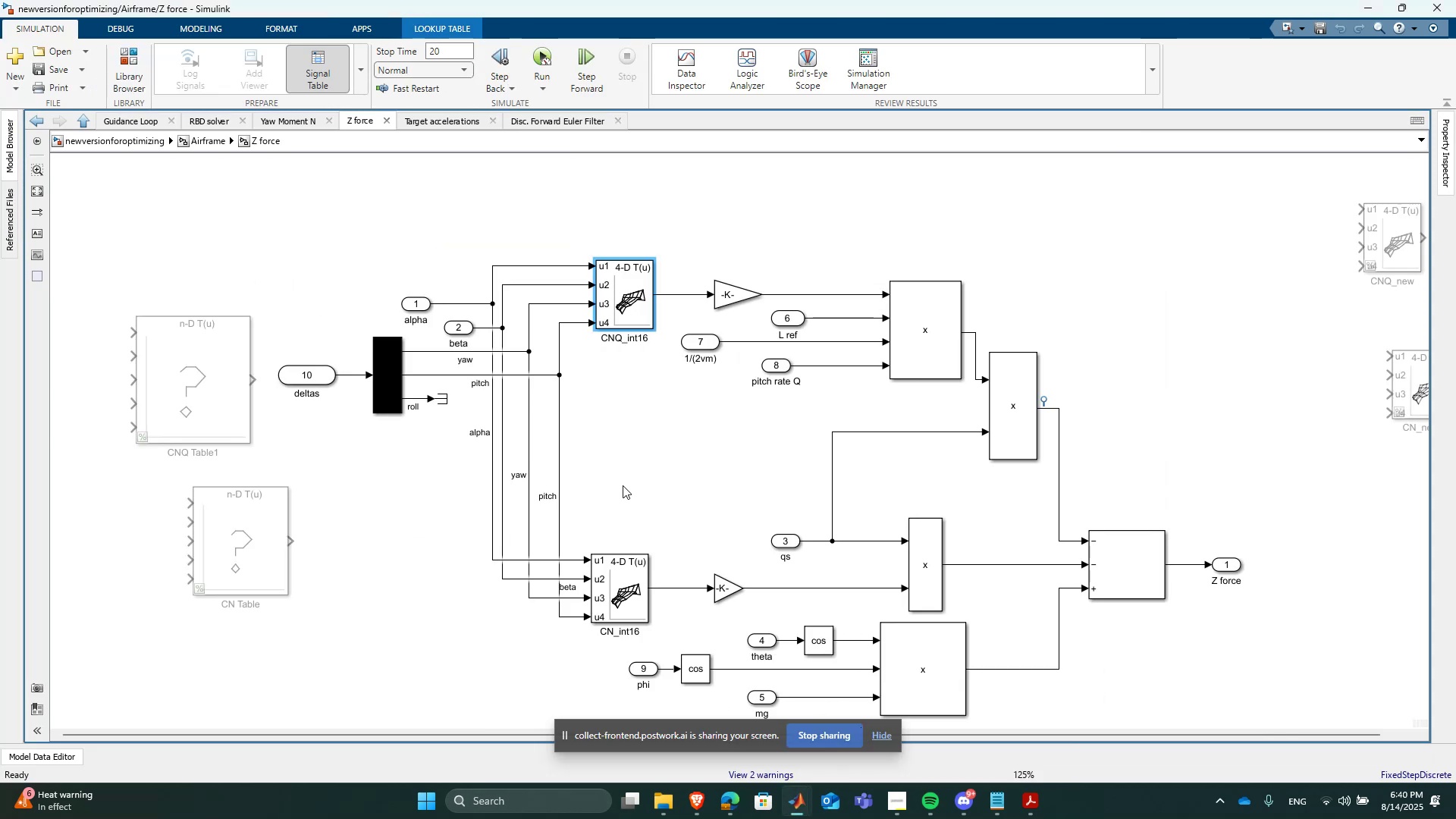 
scroll: coordinate [690, 447], scroll_direction: down, amount: 1.0
 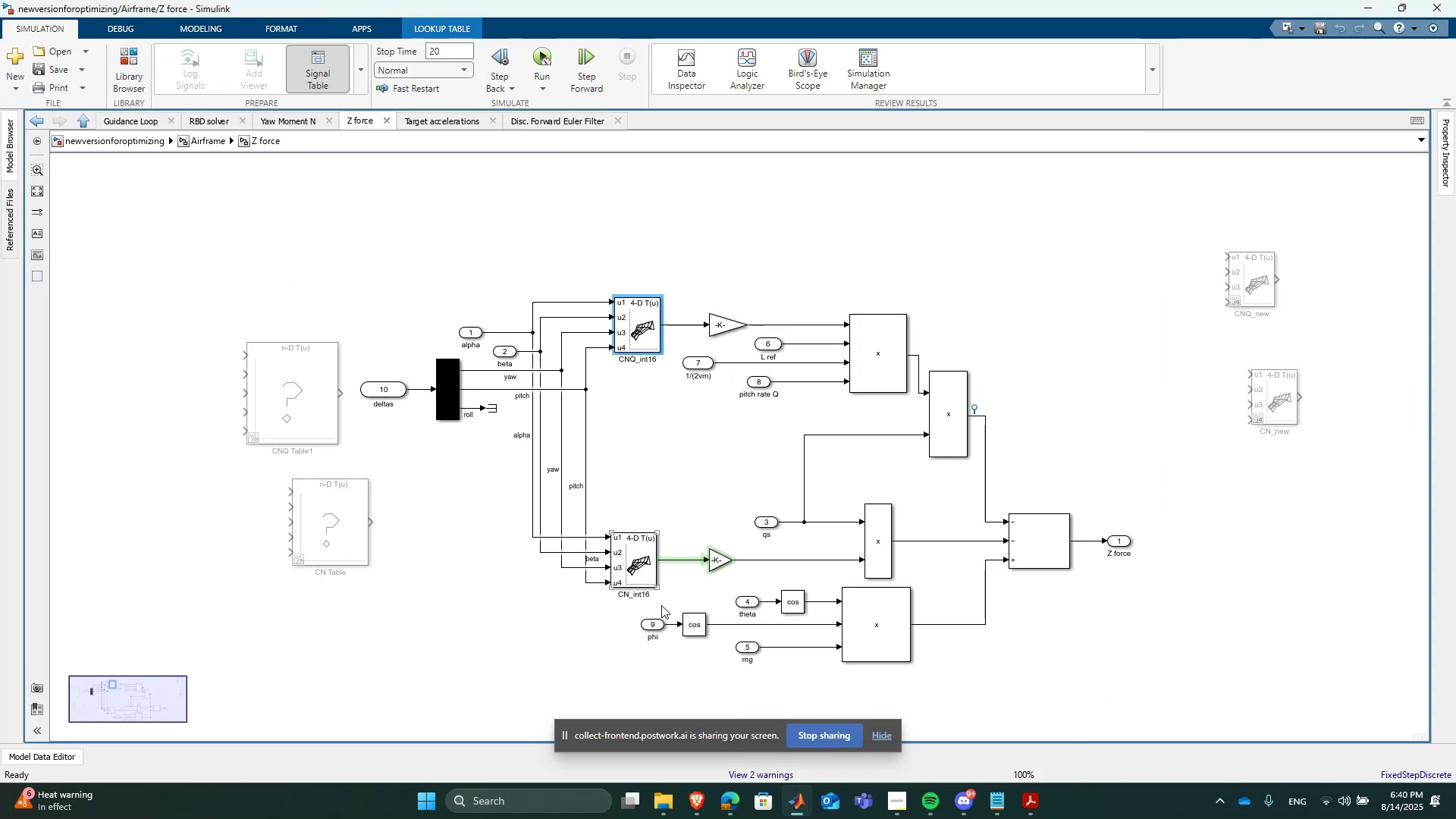 
left_click([799, 818])
 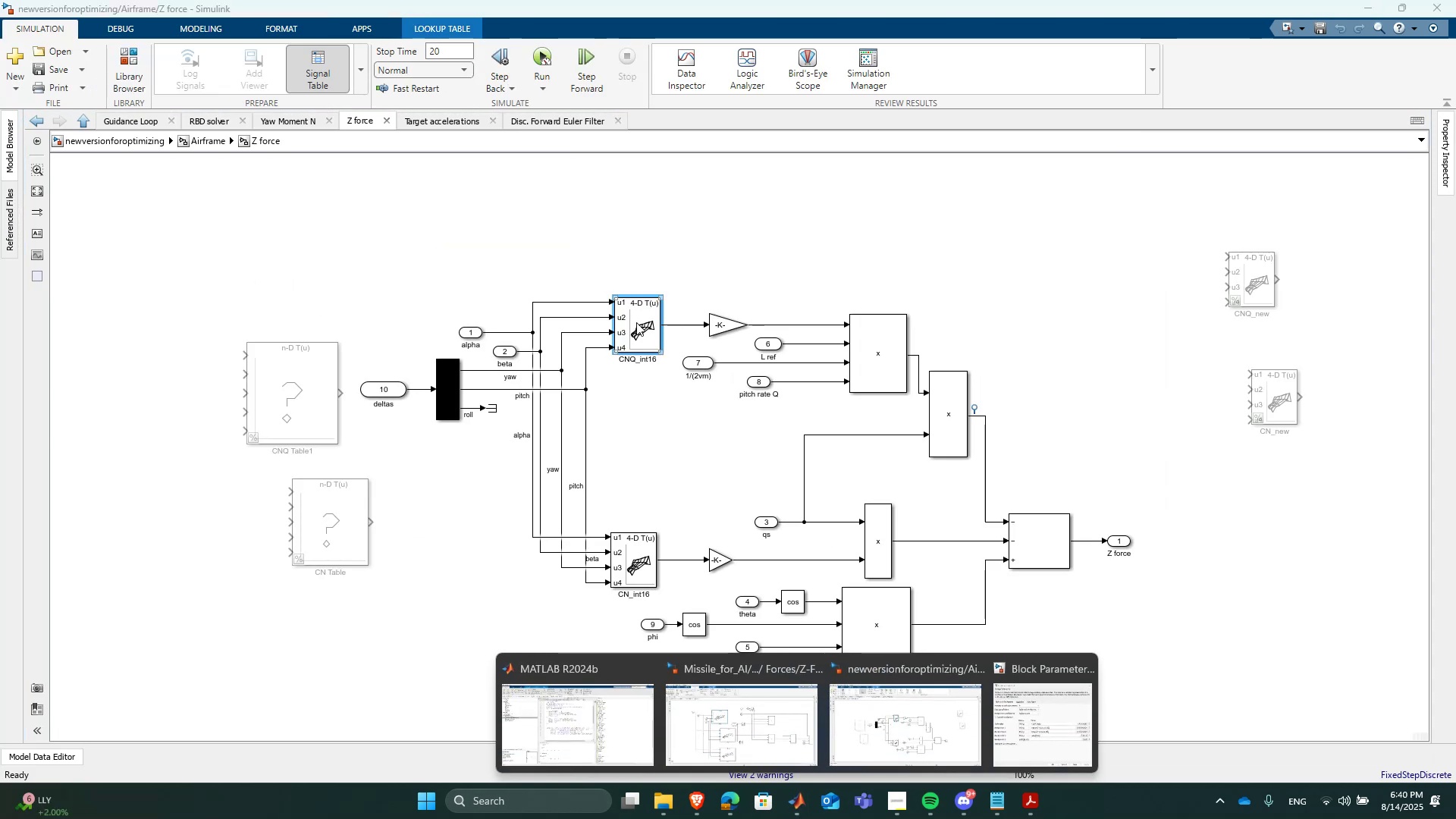 
double_click([637, 324])
 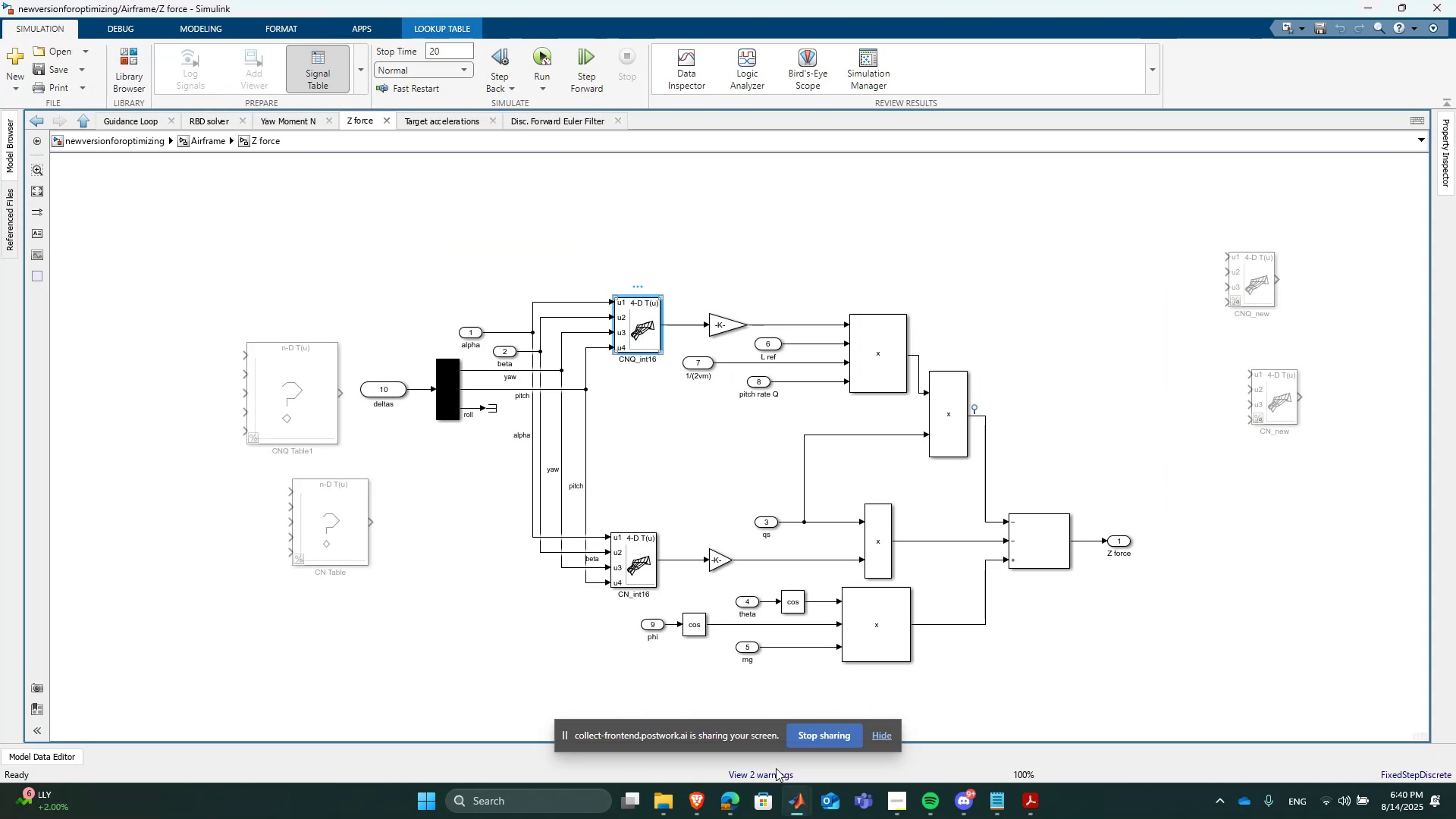 
left_click([801, 796])
 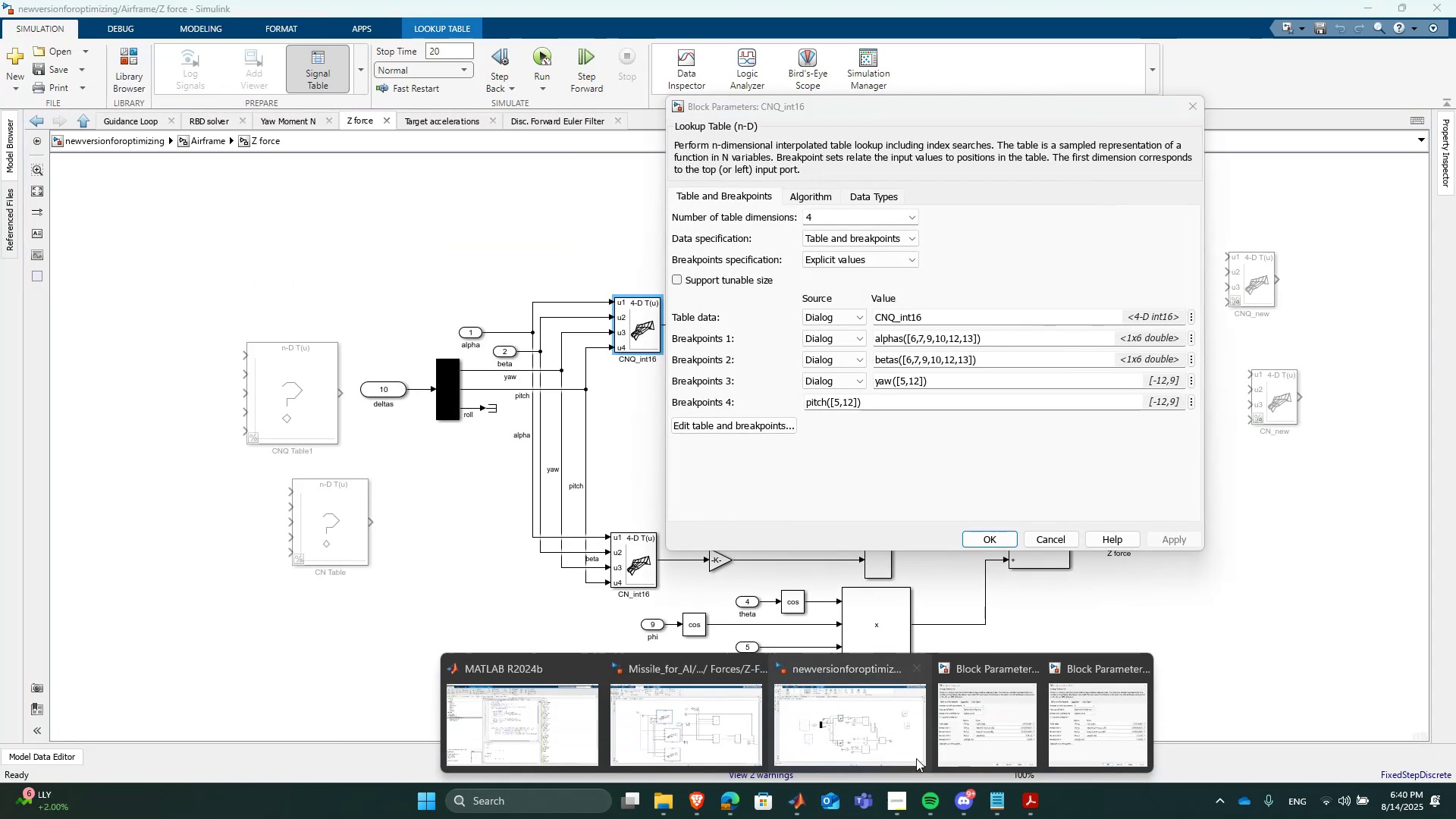 
left_click([969, 725])
 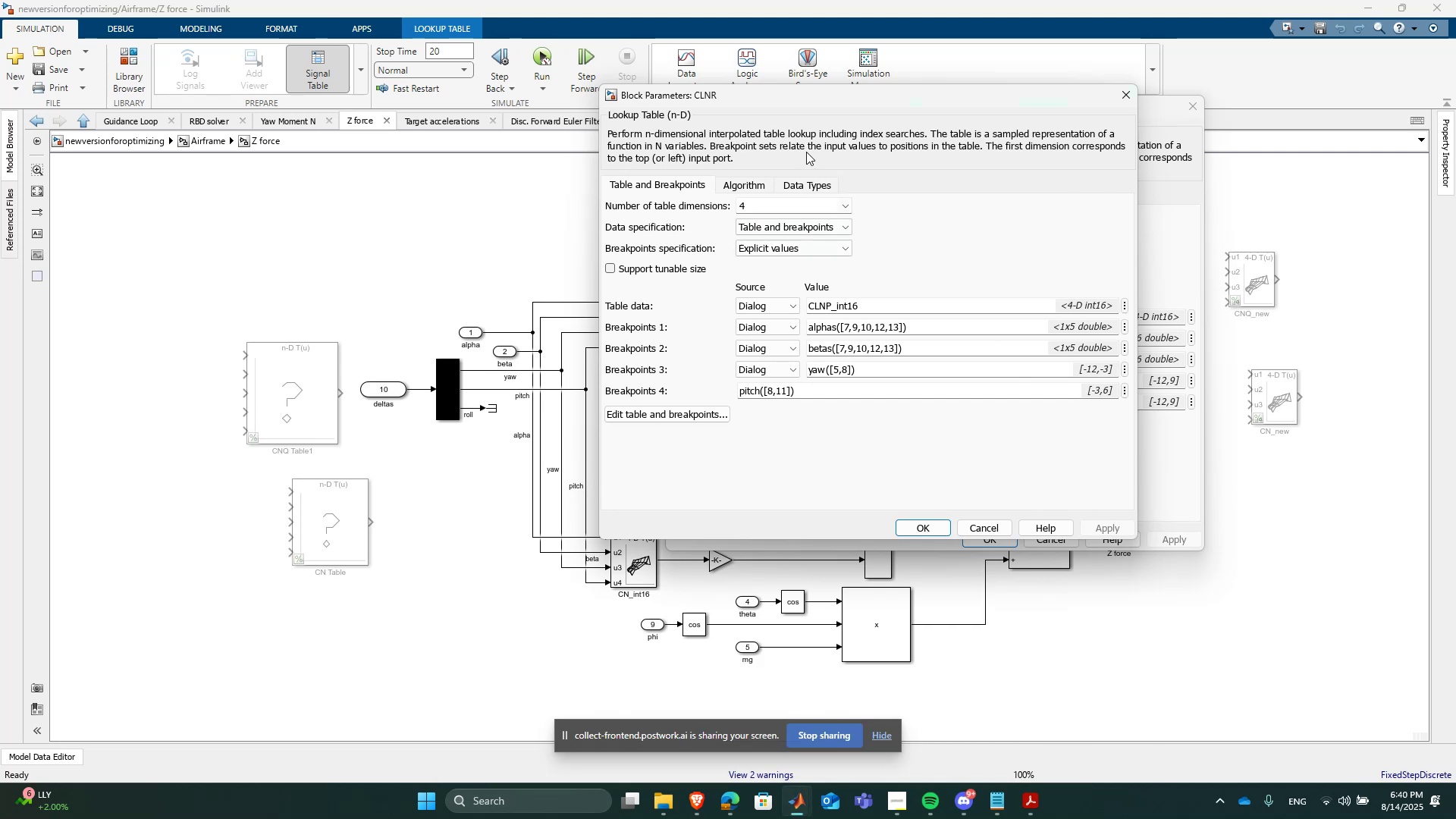 
left_click_drag(start_coordinate=[779, 101], to_coordinate=[390, 190])
 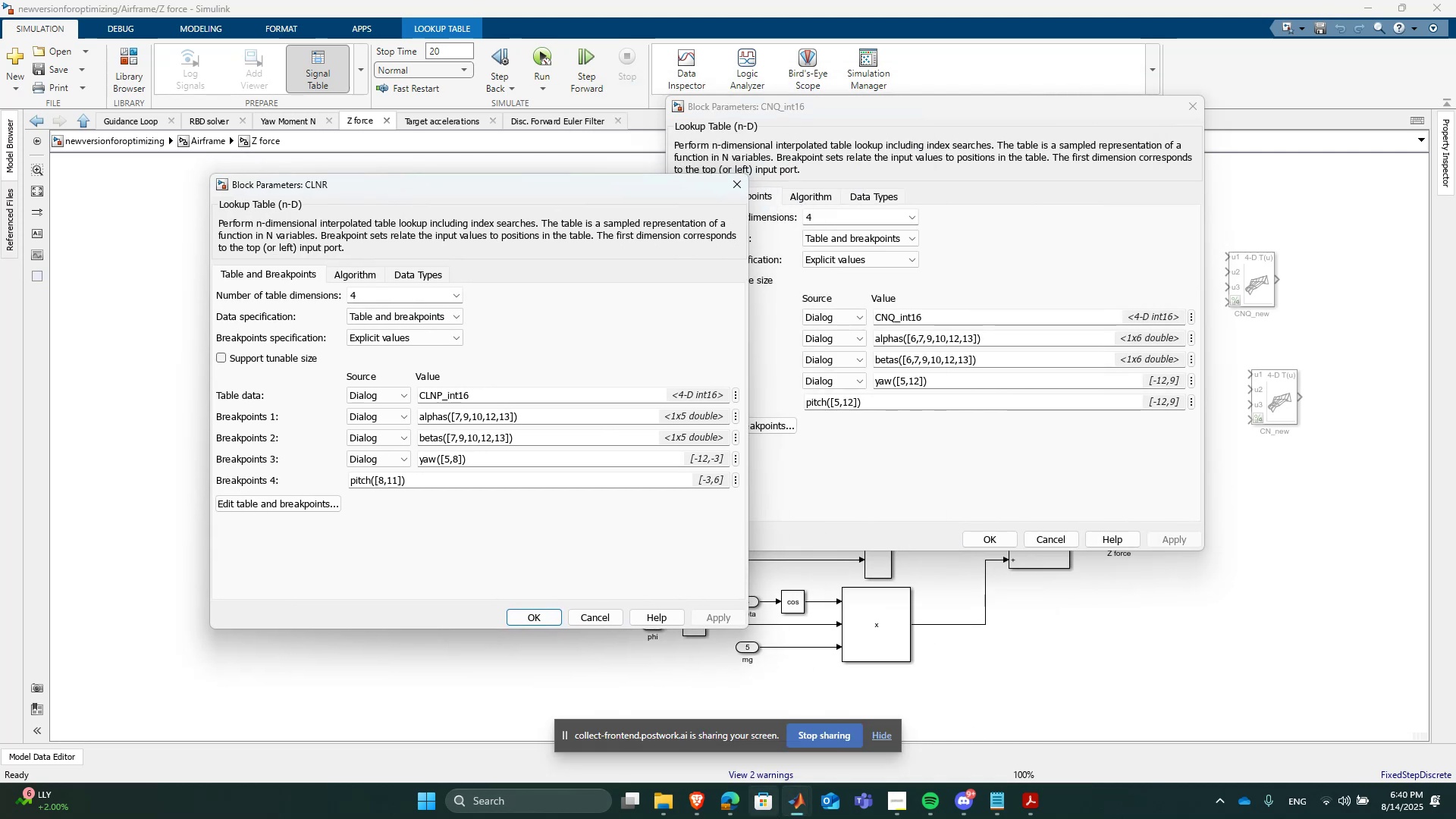 
left_click([802, 810])
 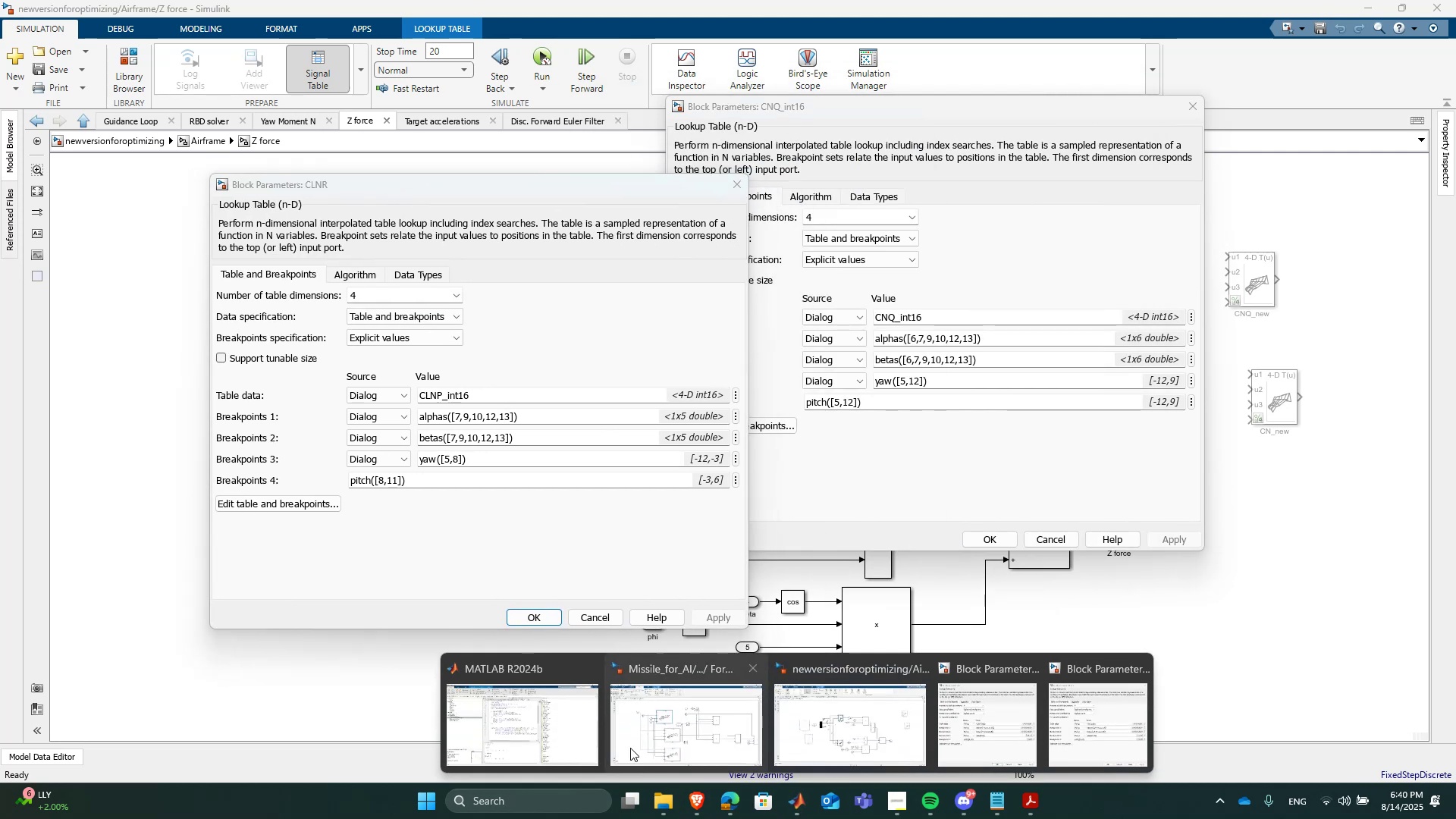 
left_click([654, 725])
 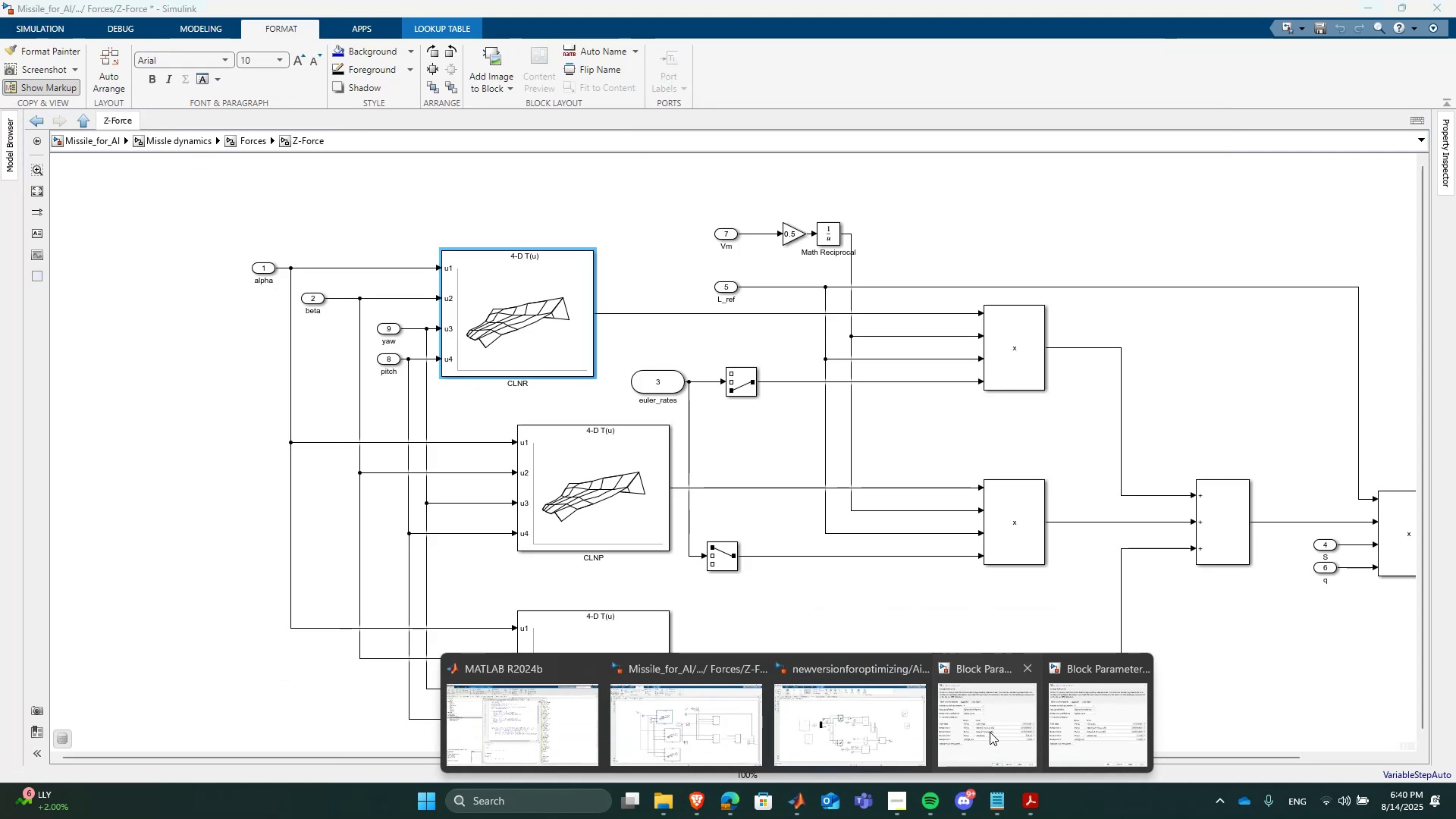 
double_click([799, 805])
 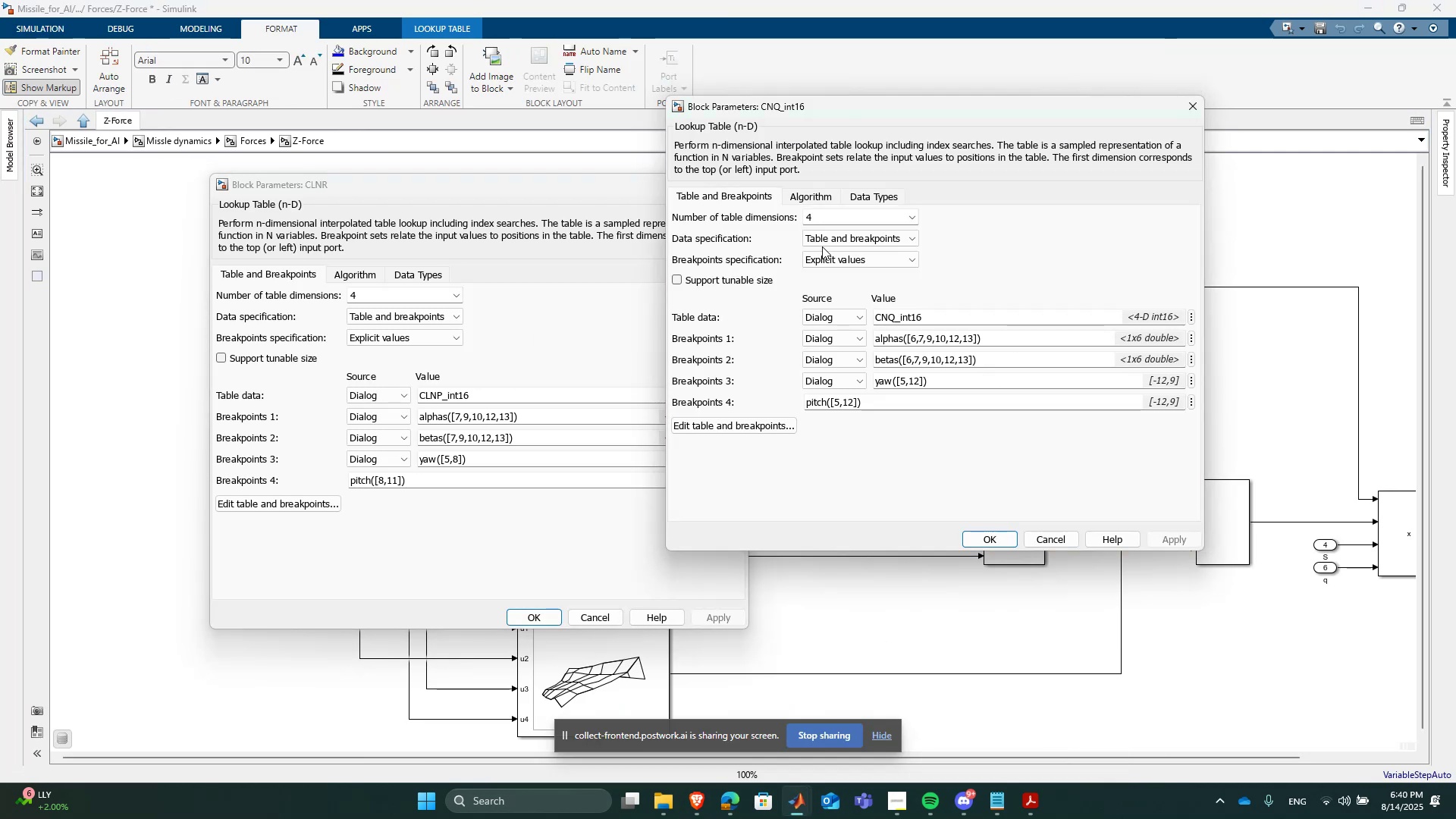 
left_click_drag(start_coordinate=[922, 104], to_coordinate=[981, 172])
 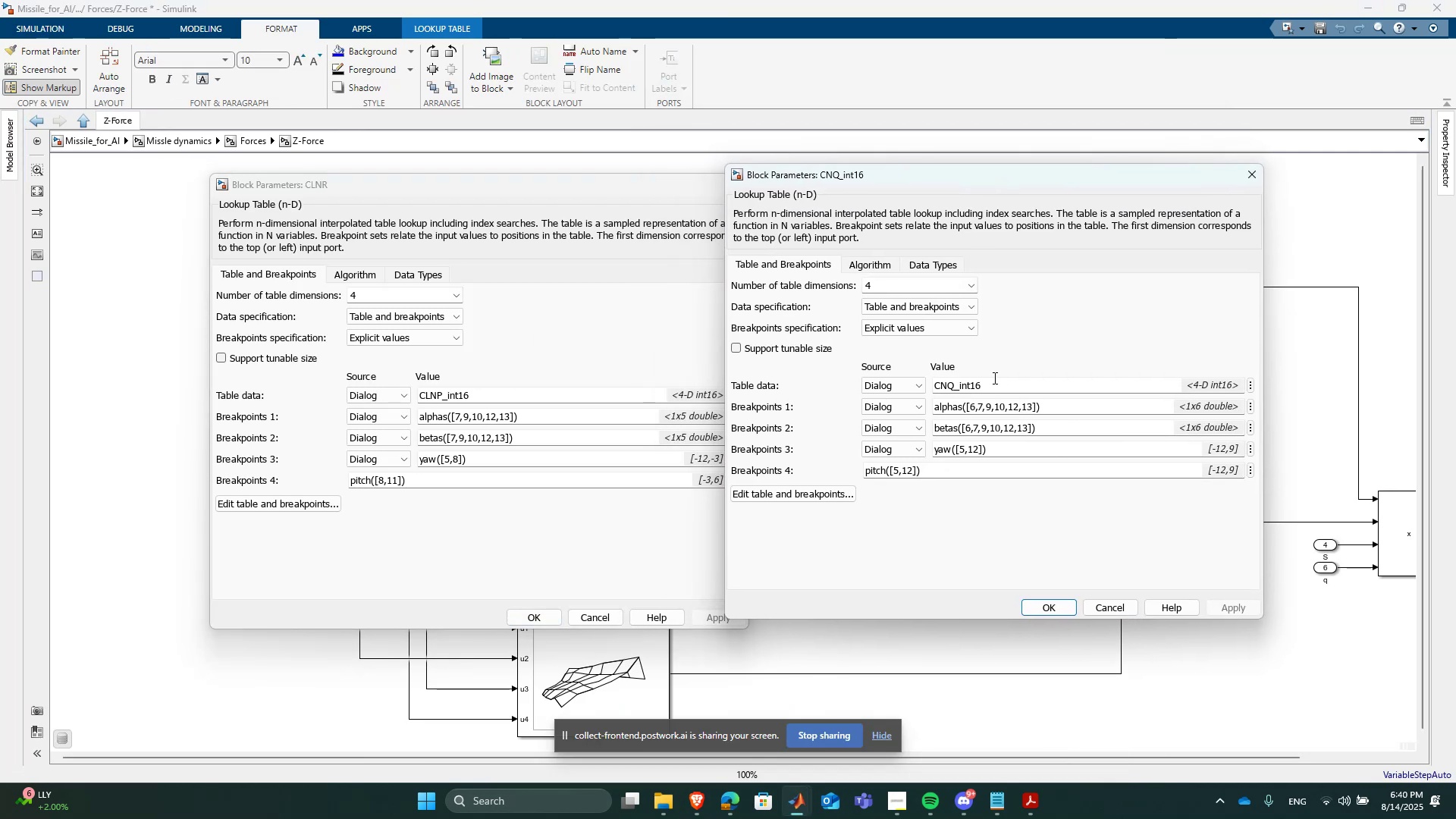 
double_click([994, 378])
 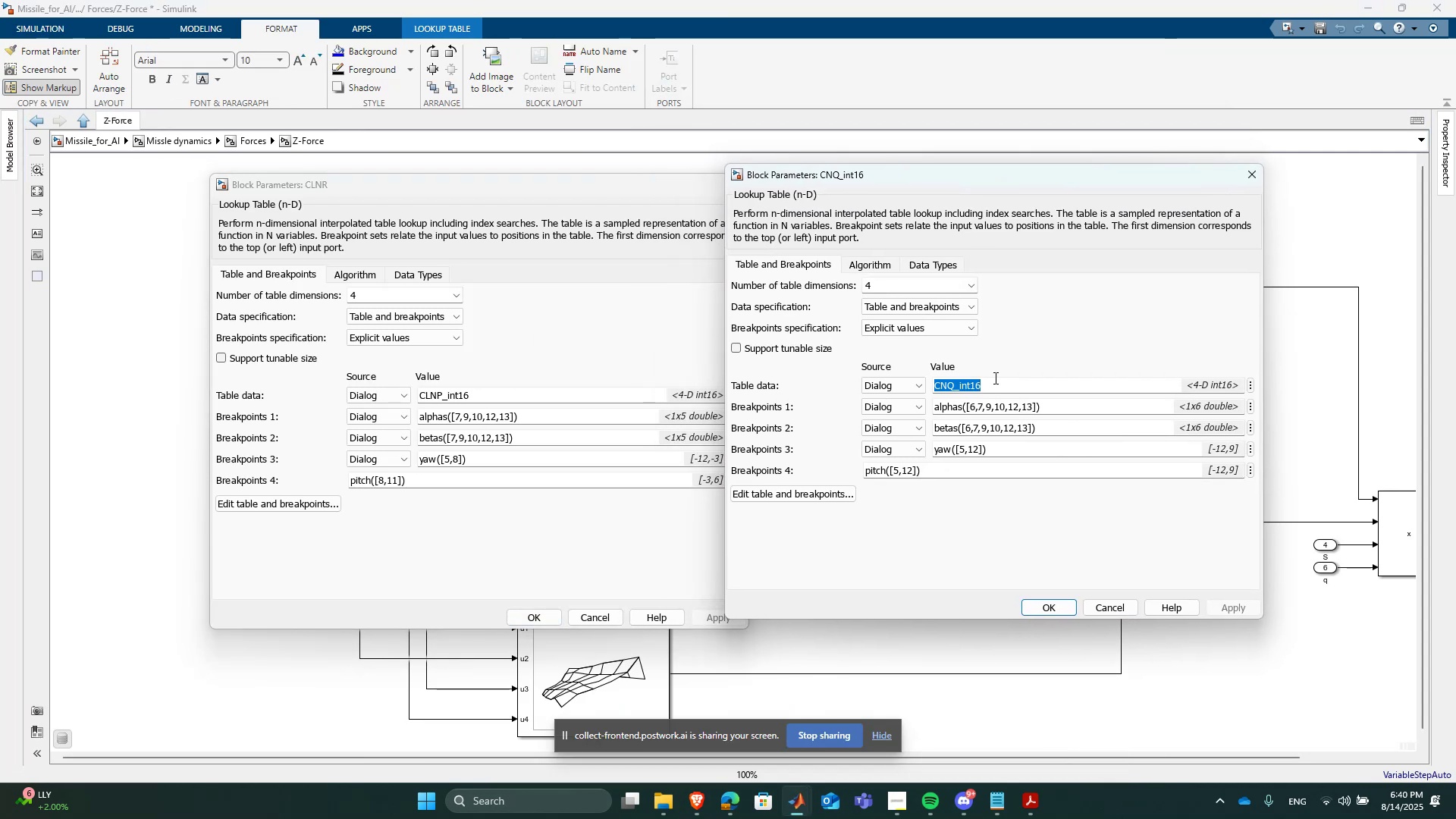 
key(Control+C)
 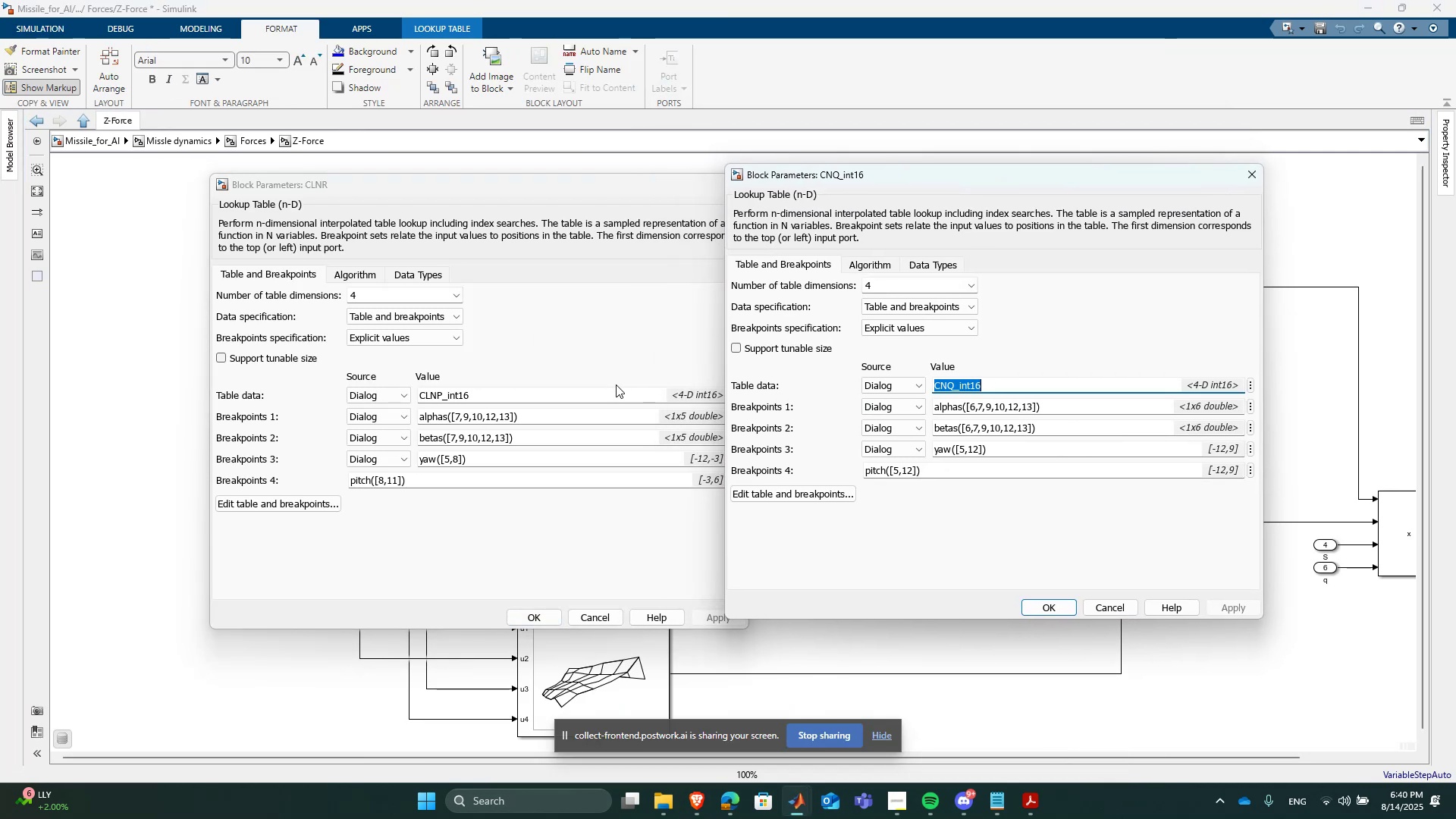 
left_click([627, 391])
 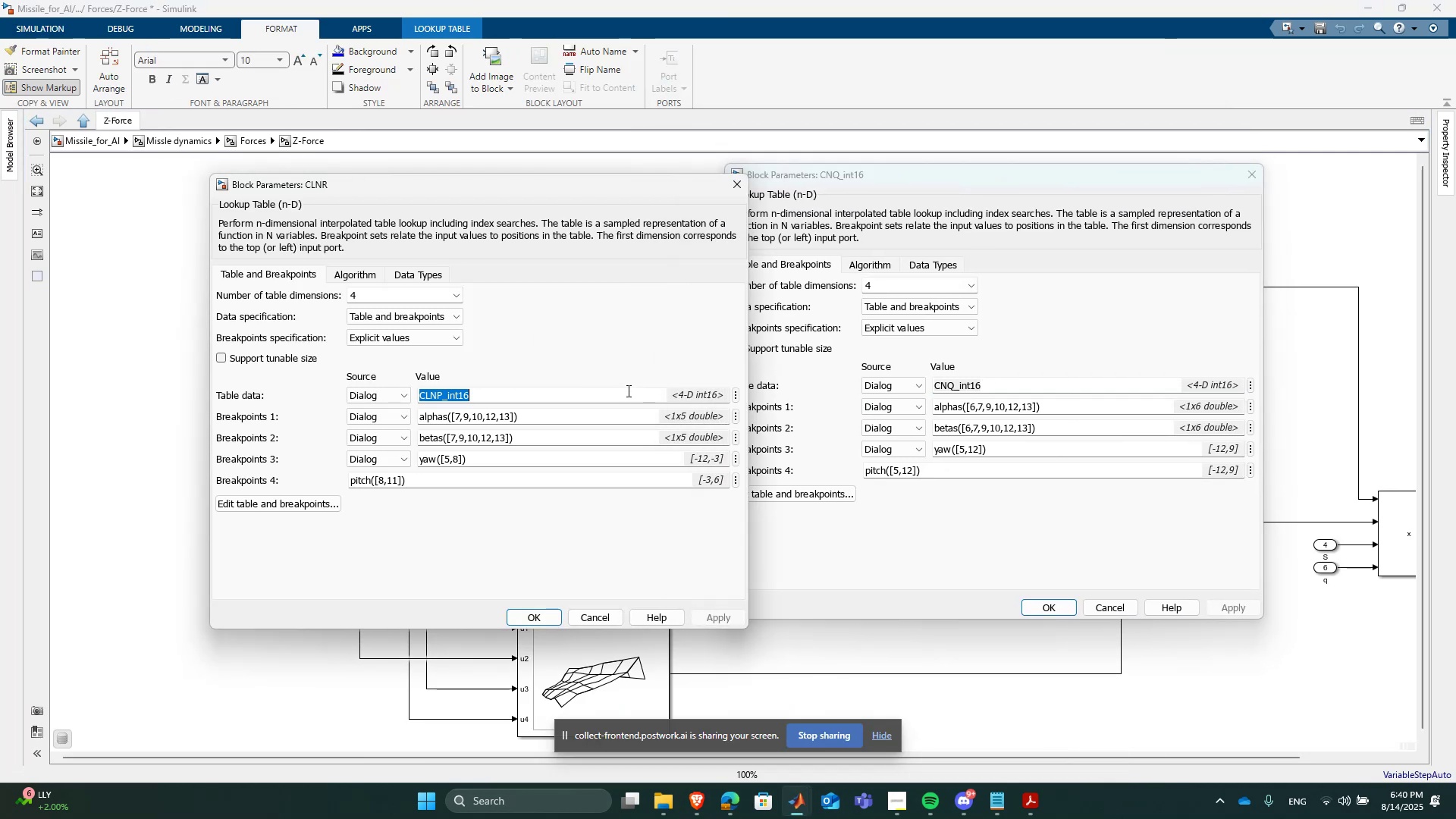 
key(Control+ControlLeft)
 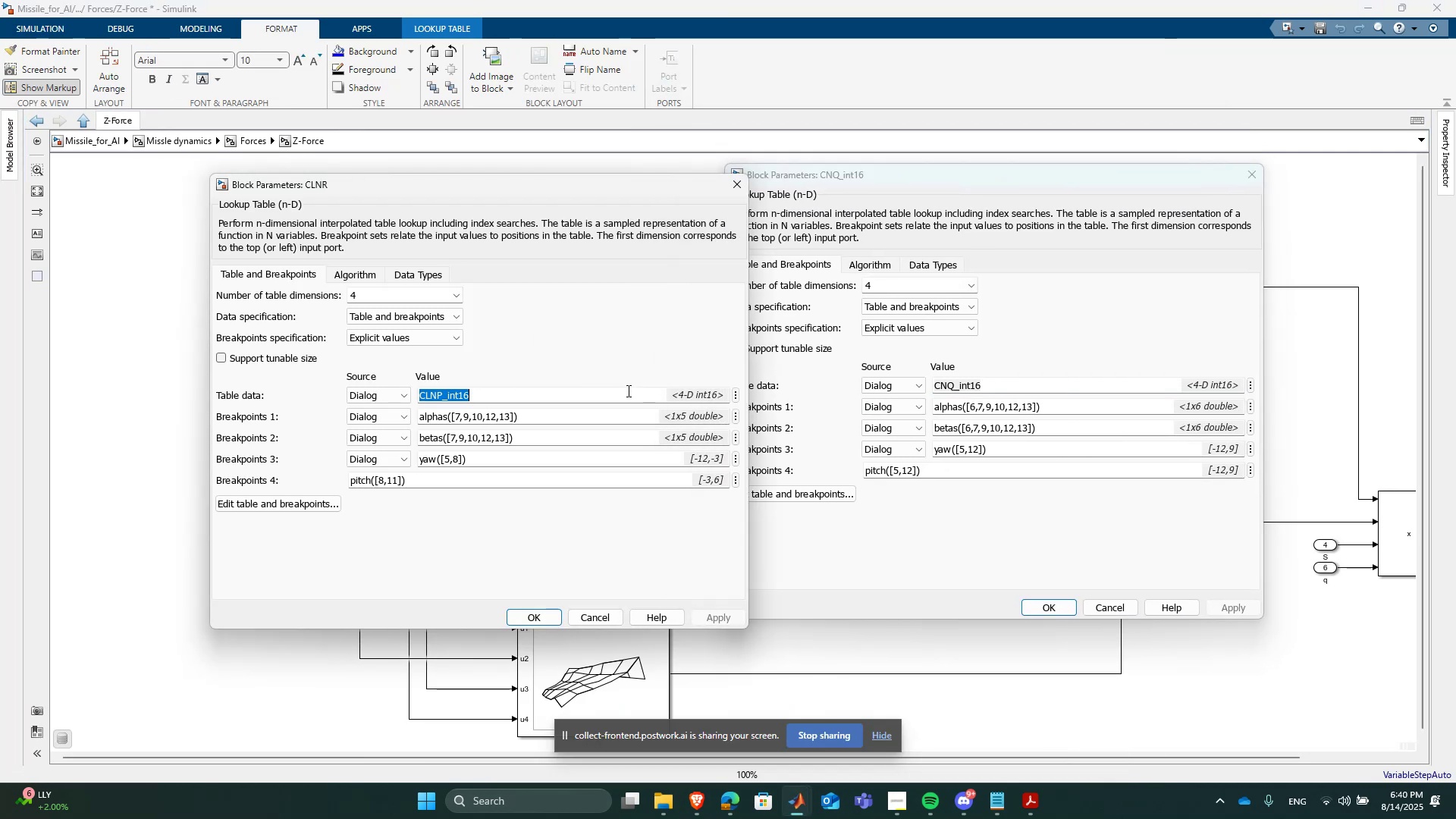 
key(Control+V)
 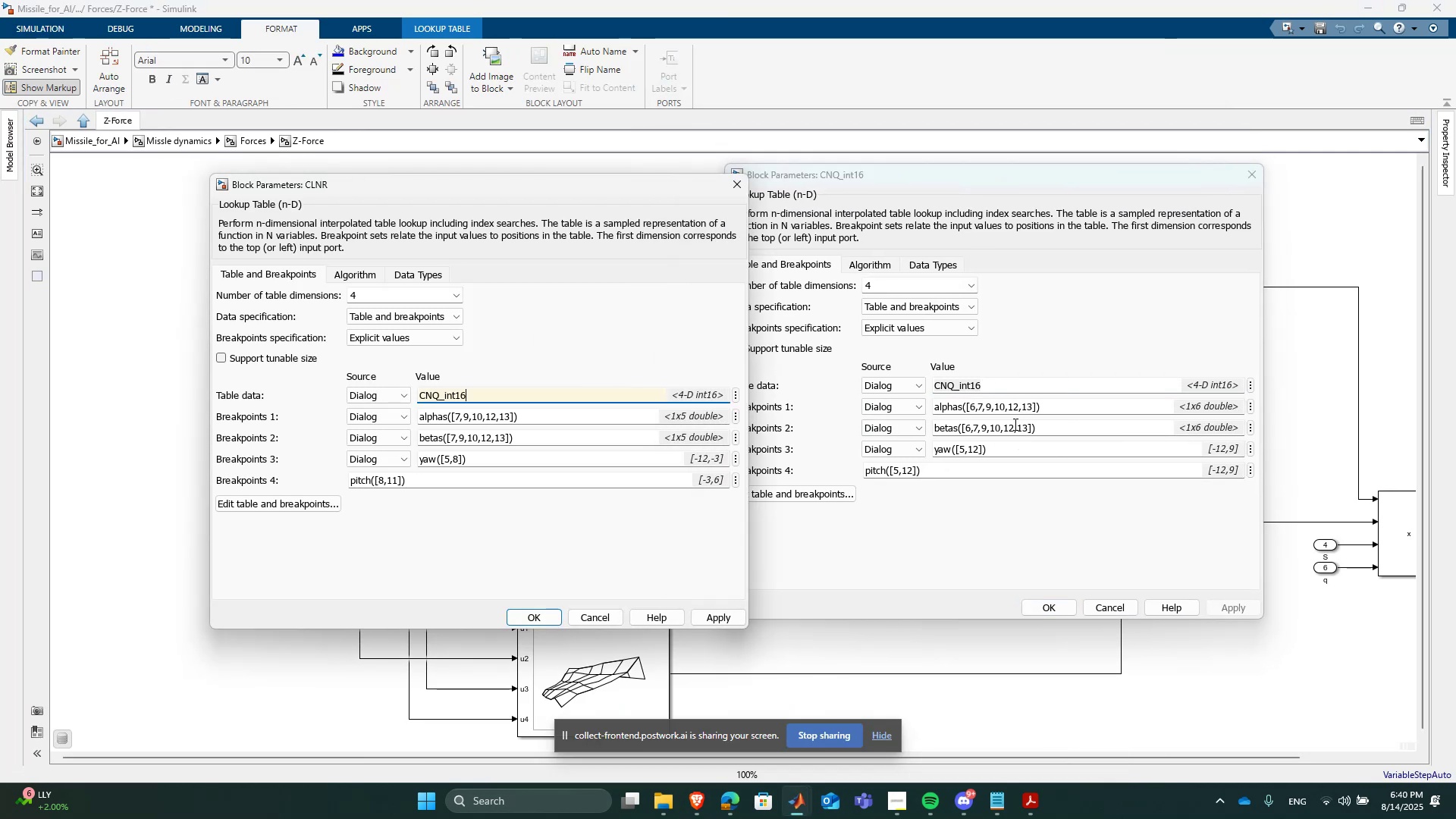 
left_click([1014, 410])
 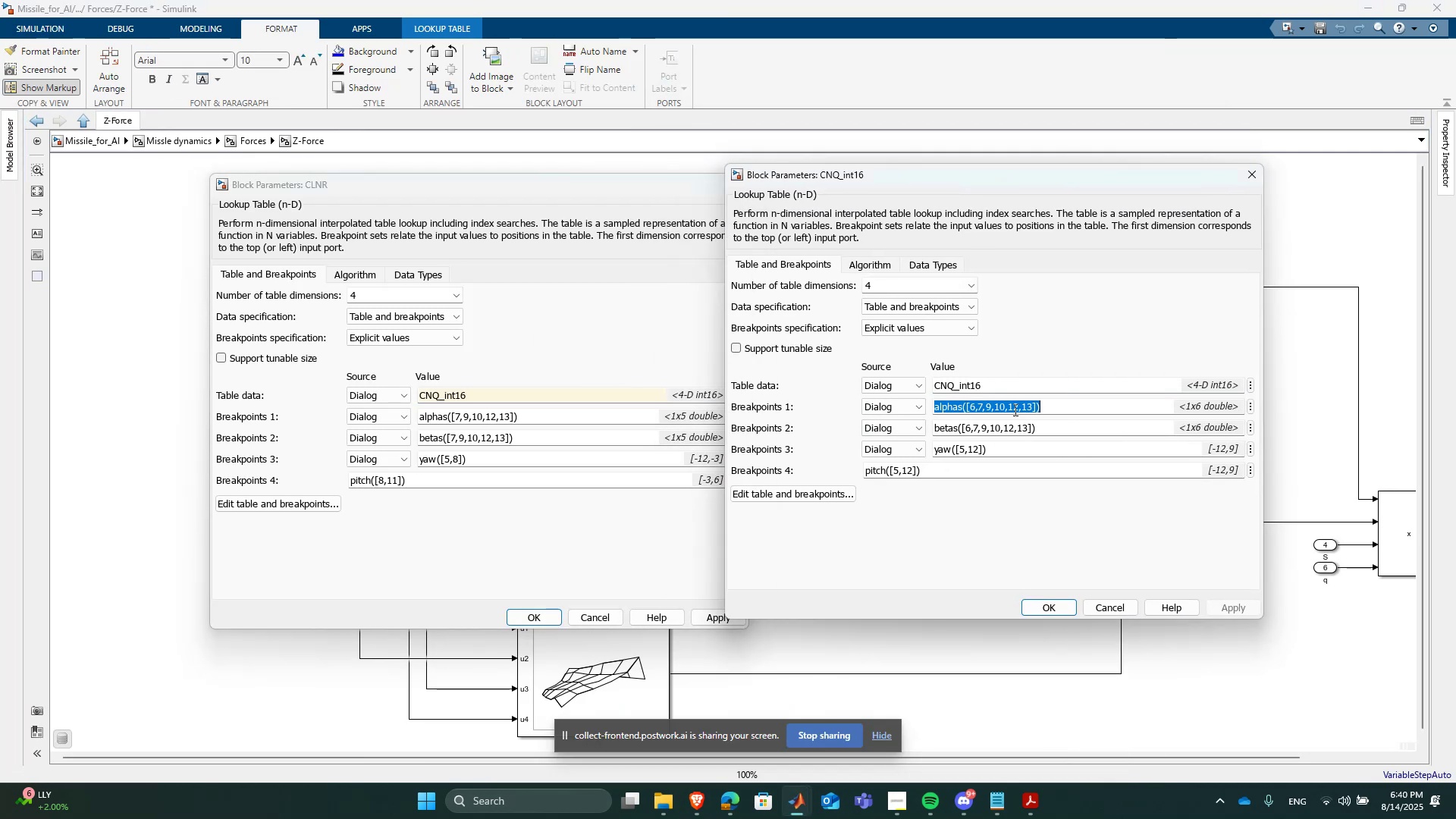 
key(Control+ControlLeft)
 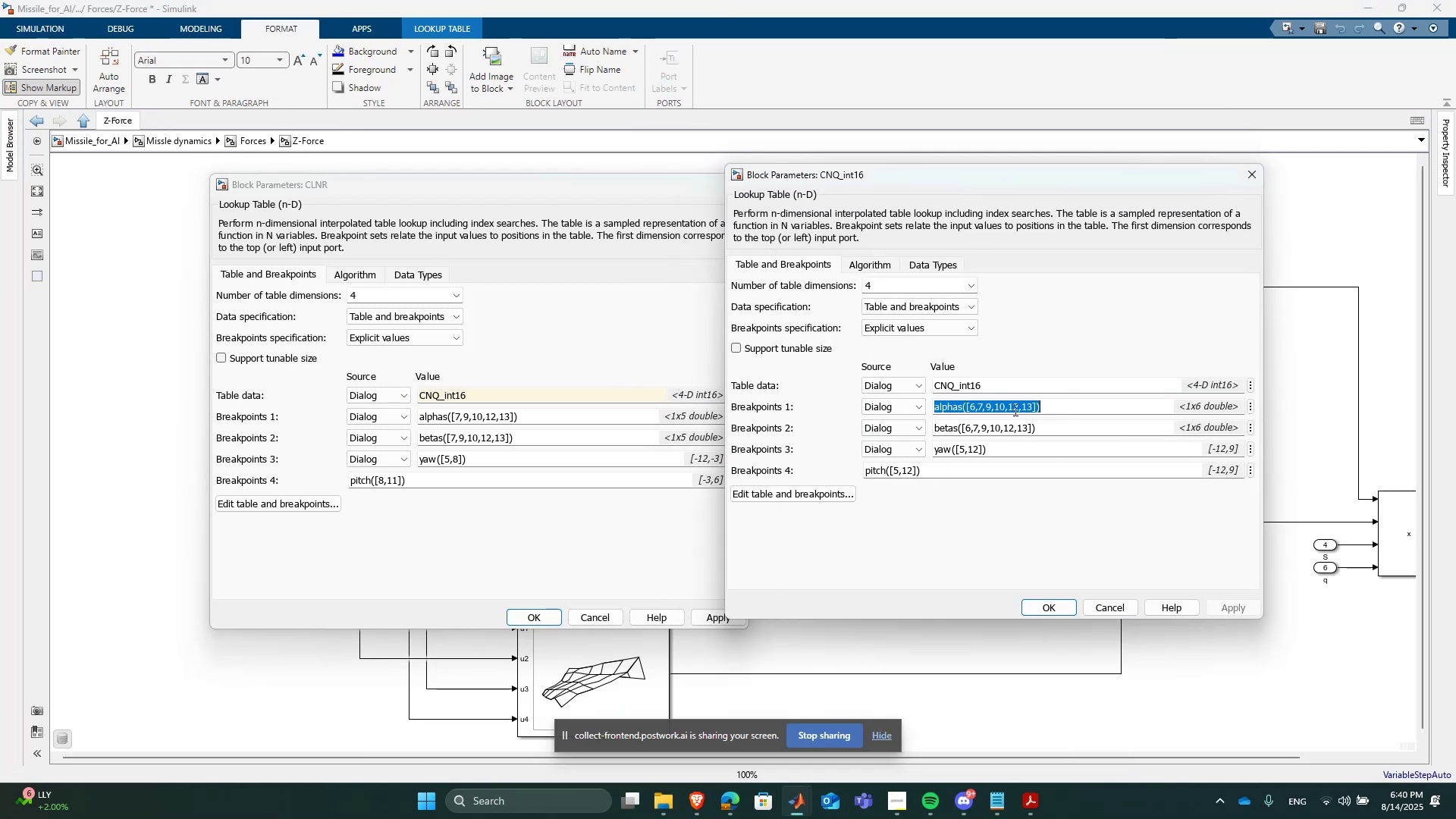 
key(Control+C)
 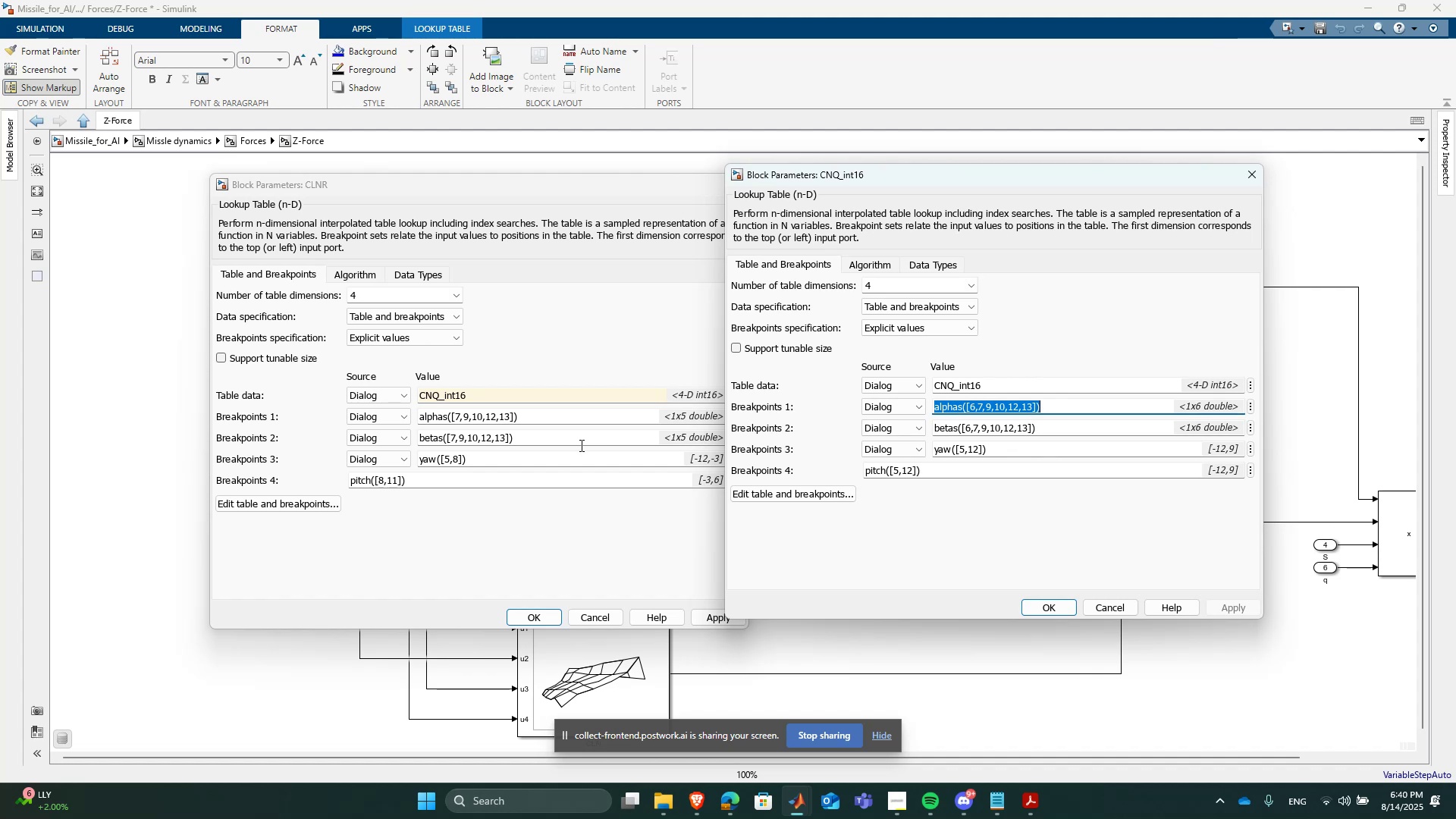 
left_click([566, 421])
 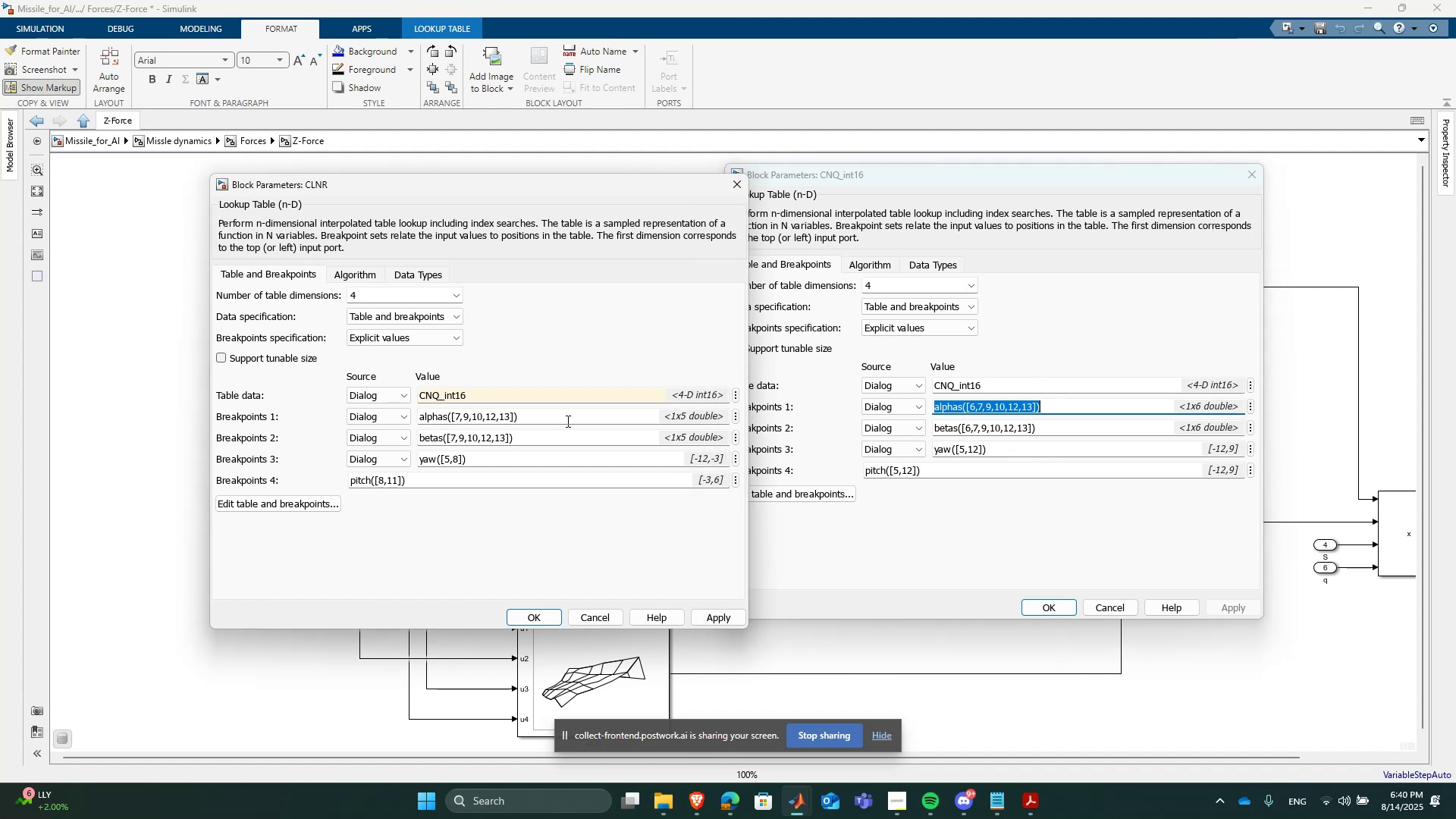 
key(Control+ControlLeft)
 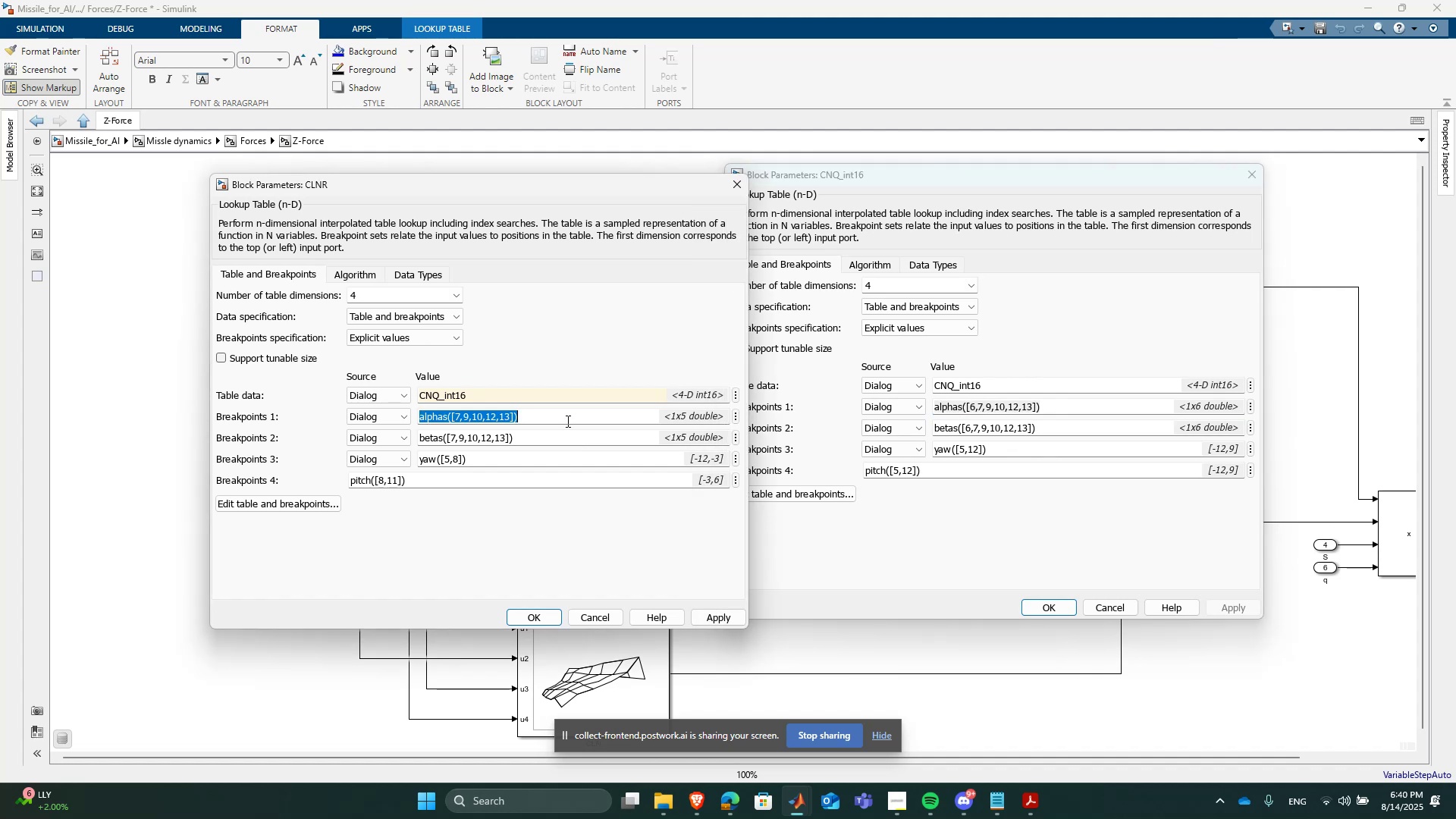 
key(Control+V)
 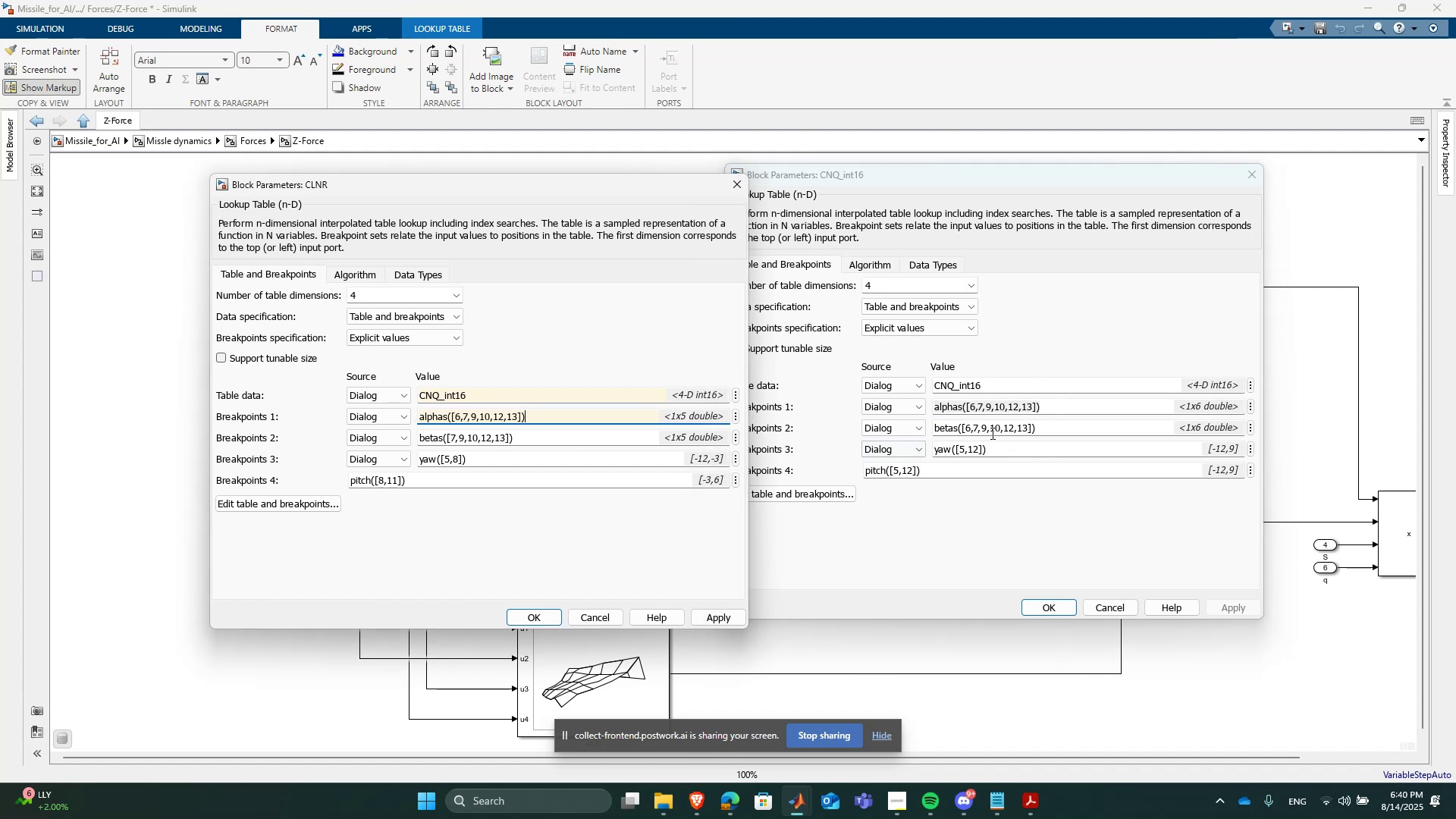 
left_click([994, 432])
 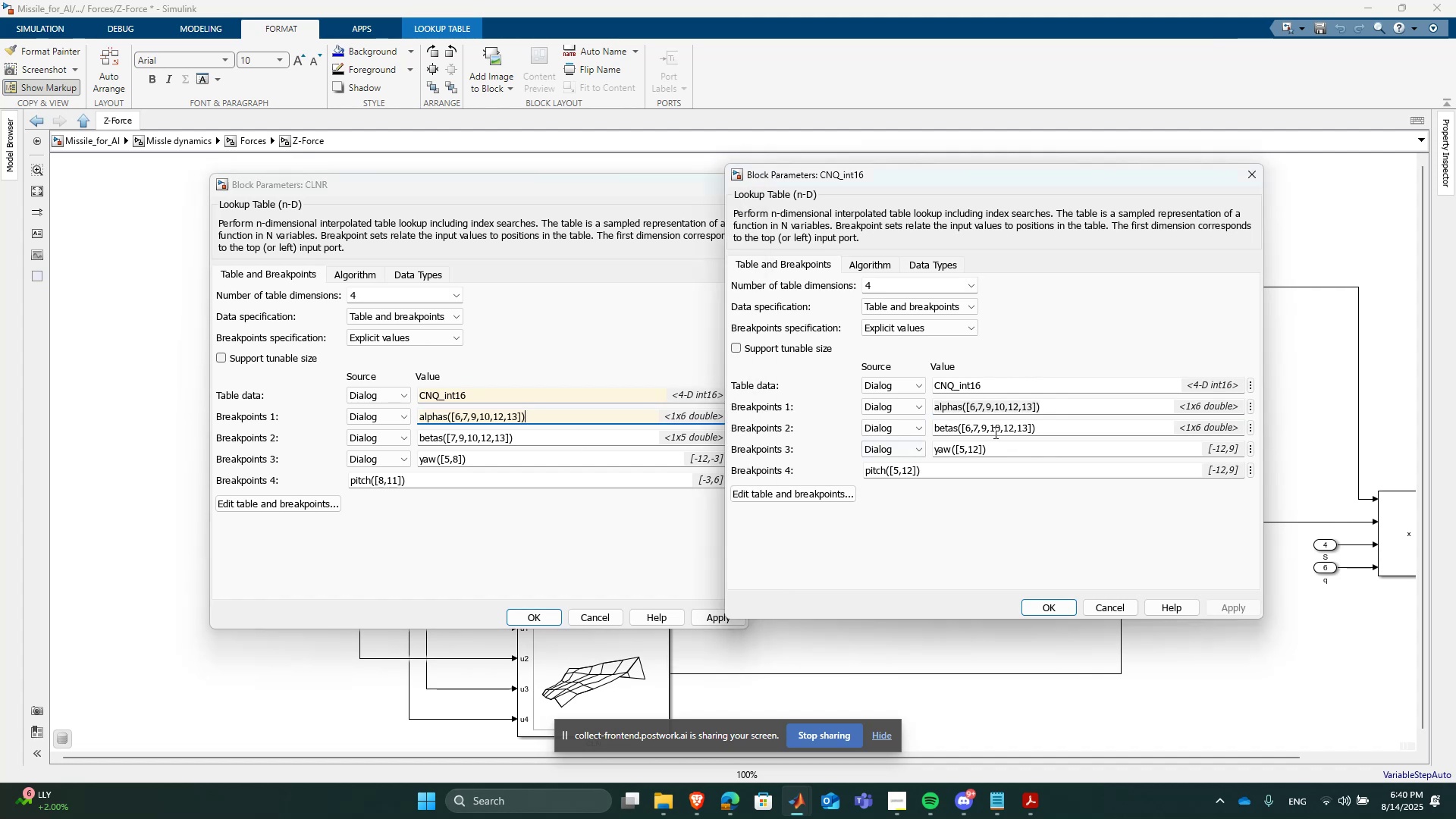 
key(Control+ControlLeft)
 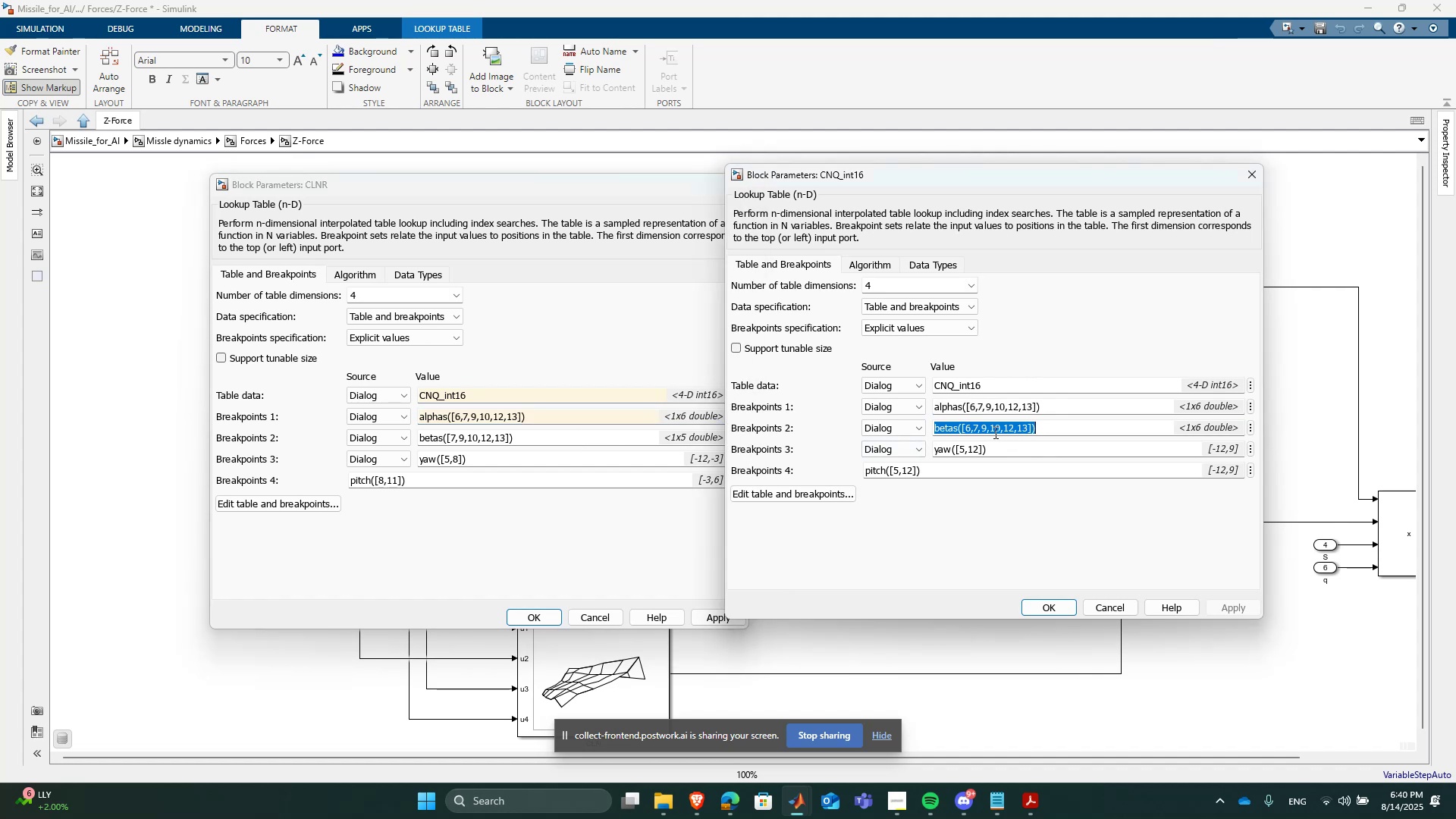 
key(Control+C)
 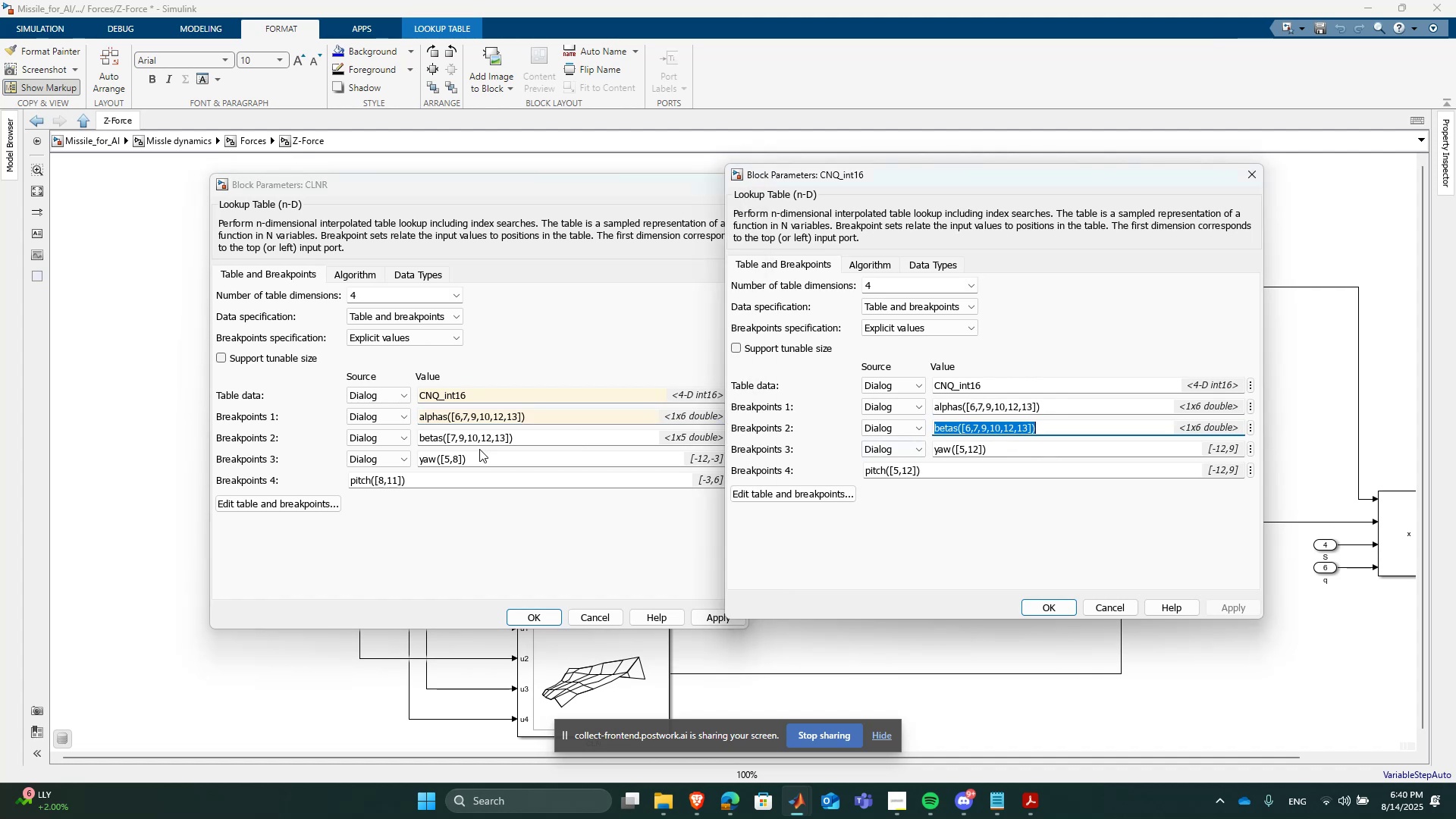 
key(Control+ControlLeft)
 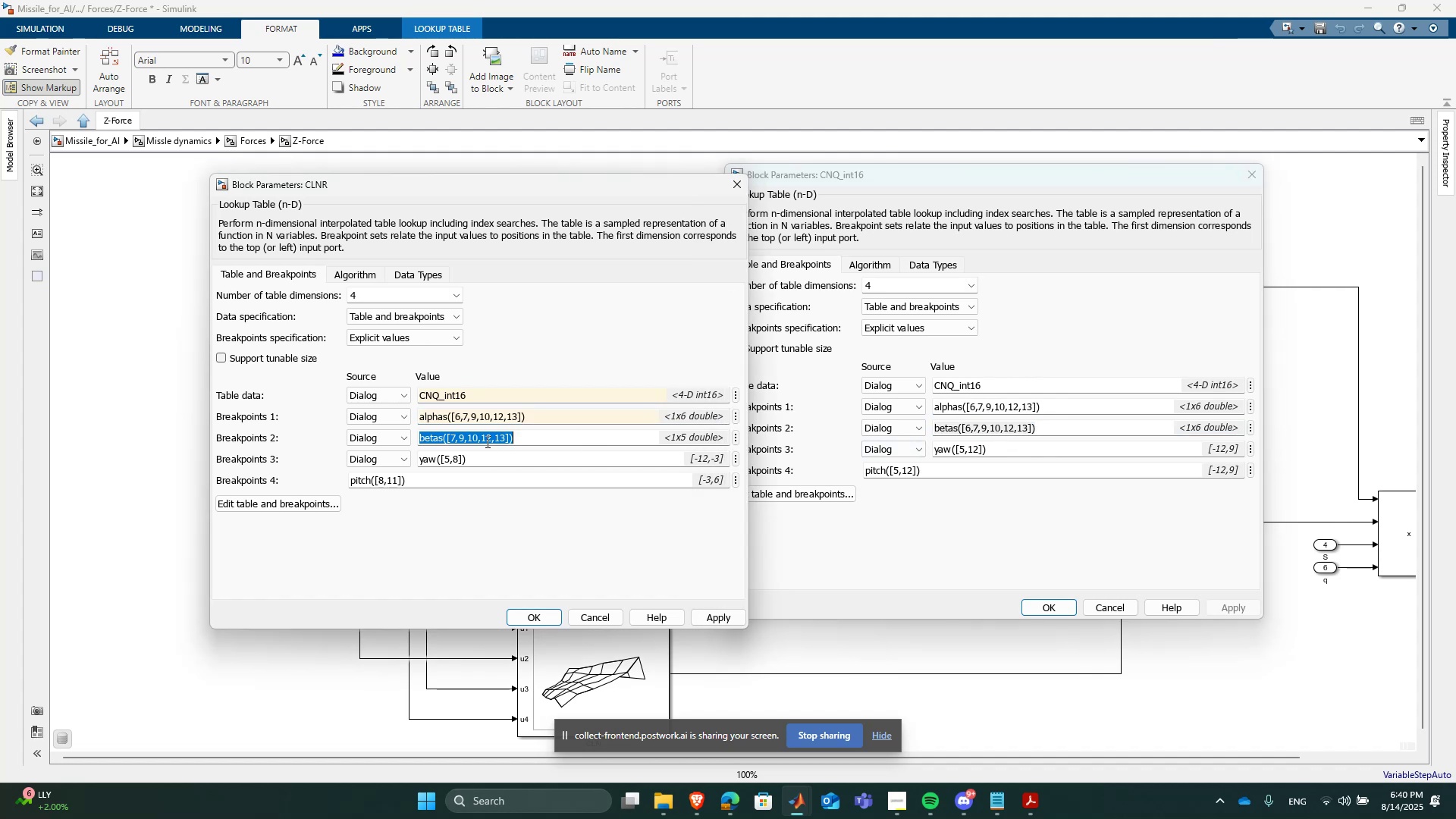 
key(Control+V)
 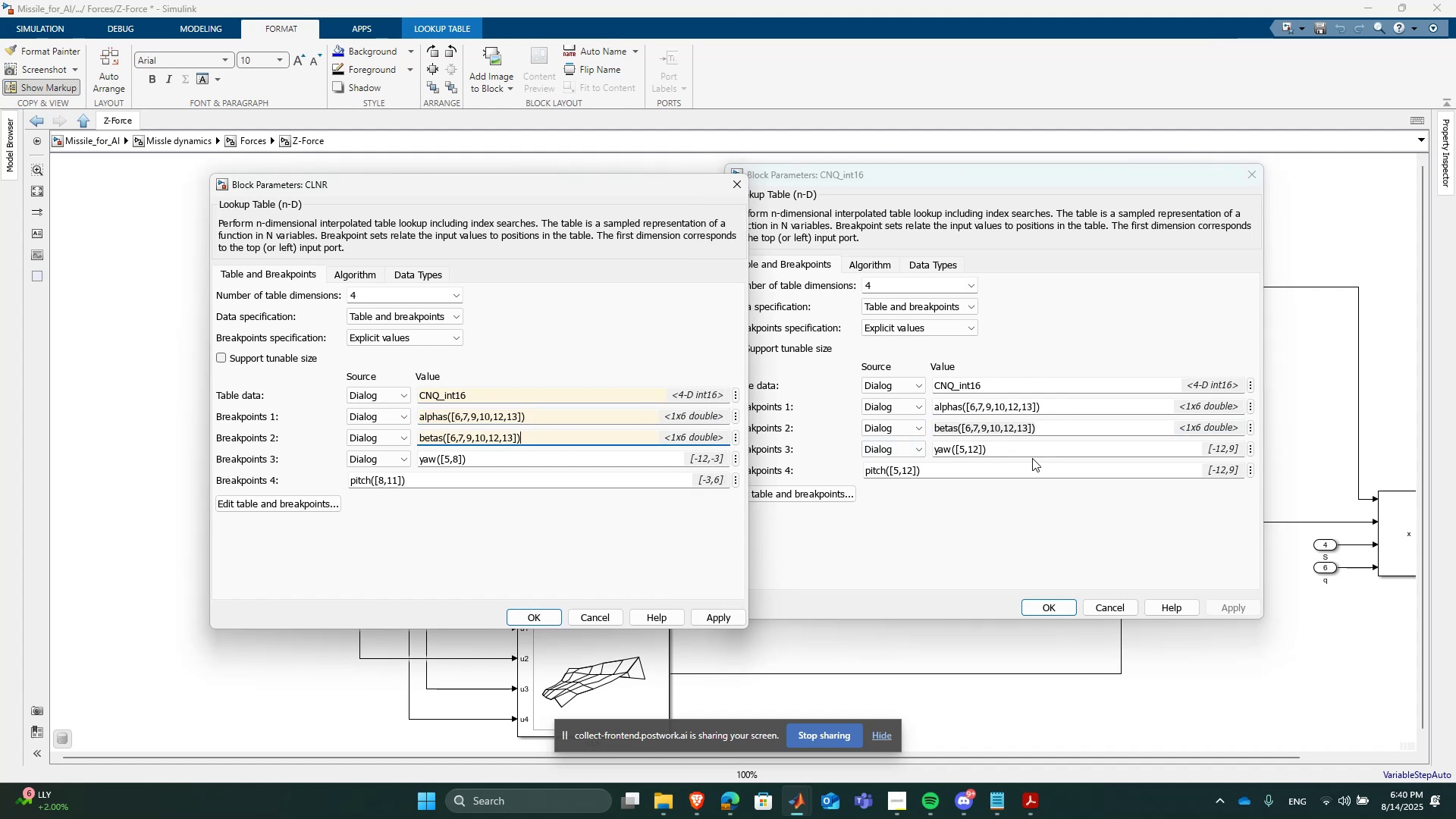 
key(Control+ControlLeft)
 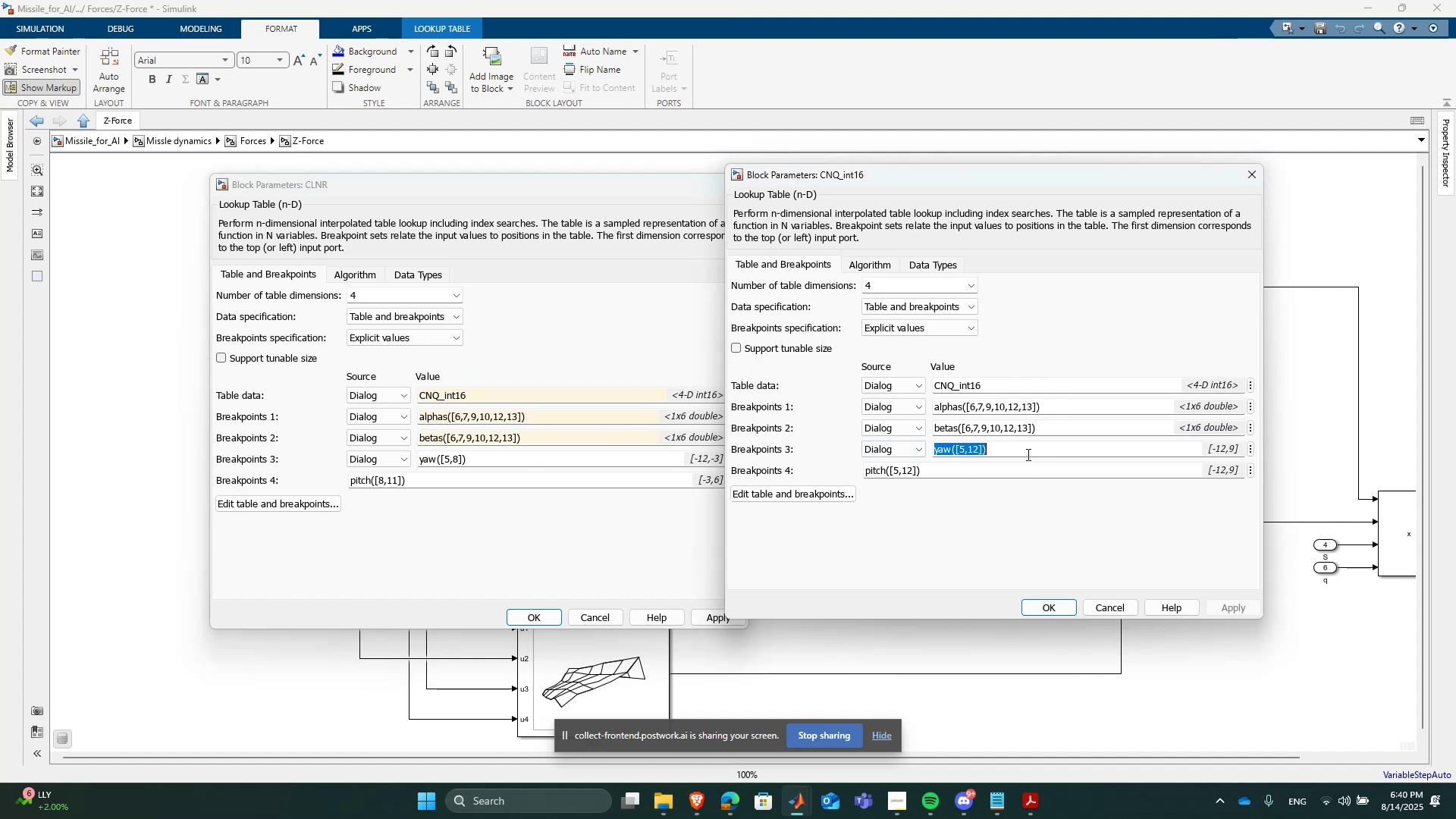 
key(Control+C)
 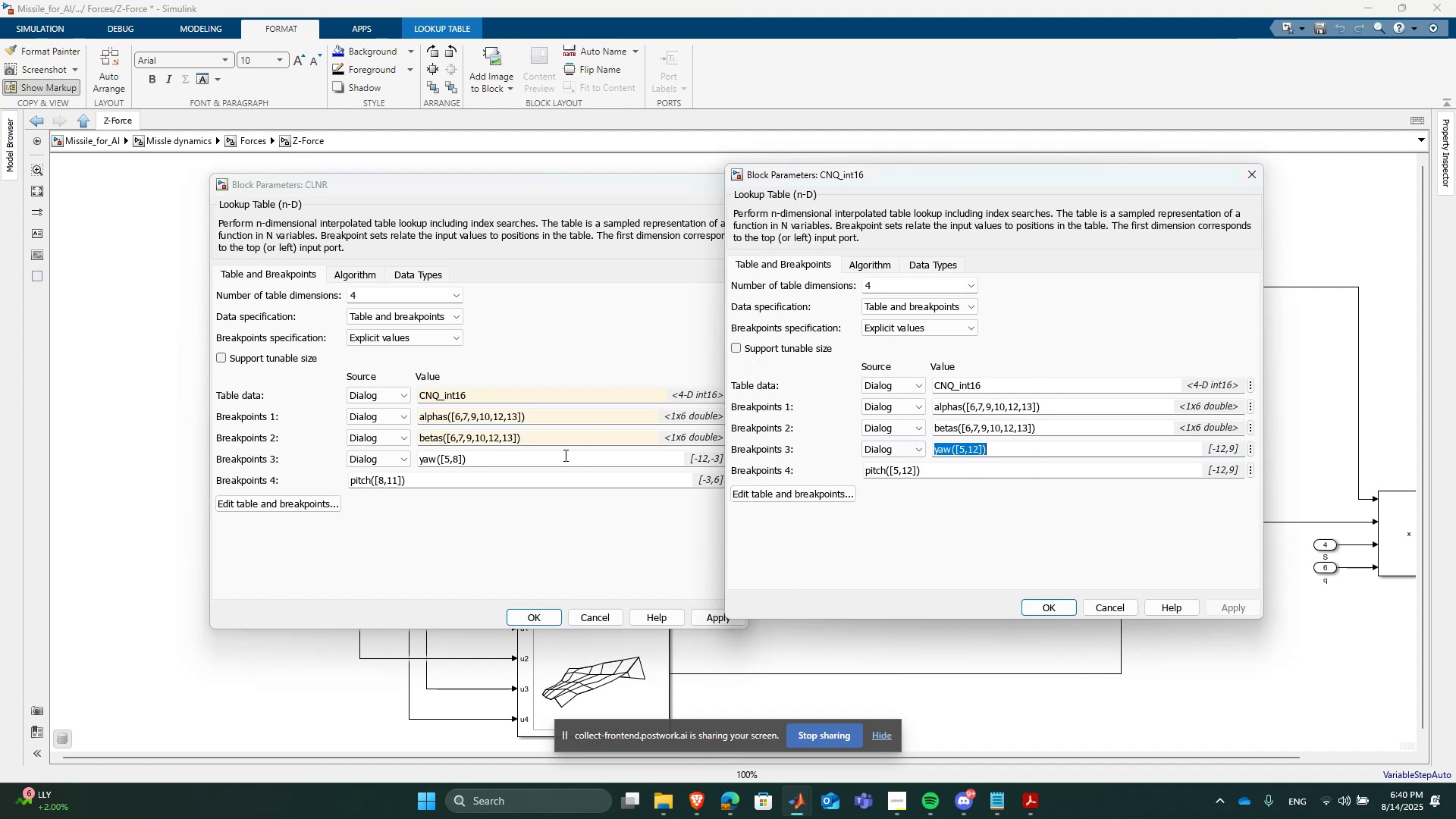 
left_click([564, 455])
 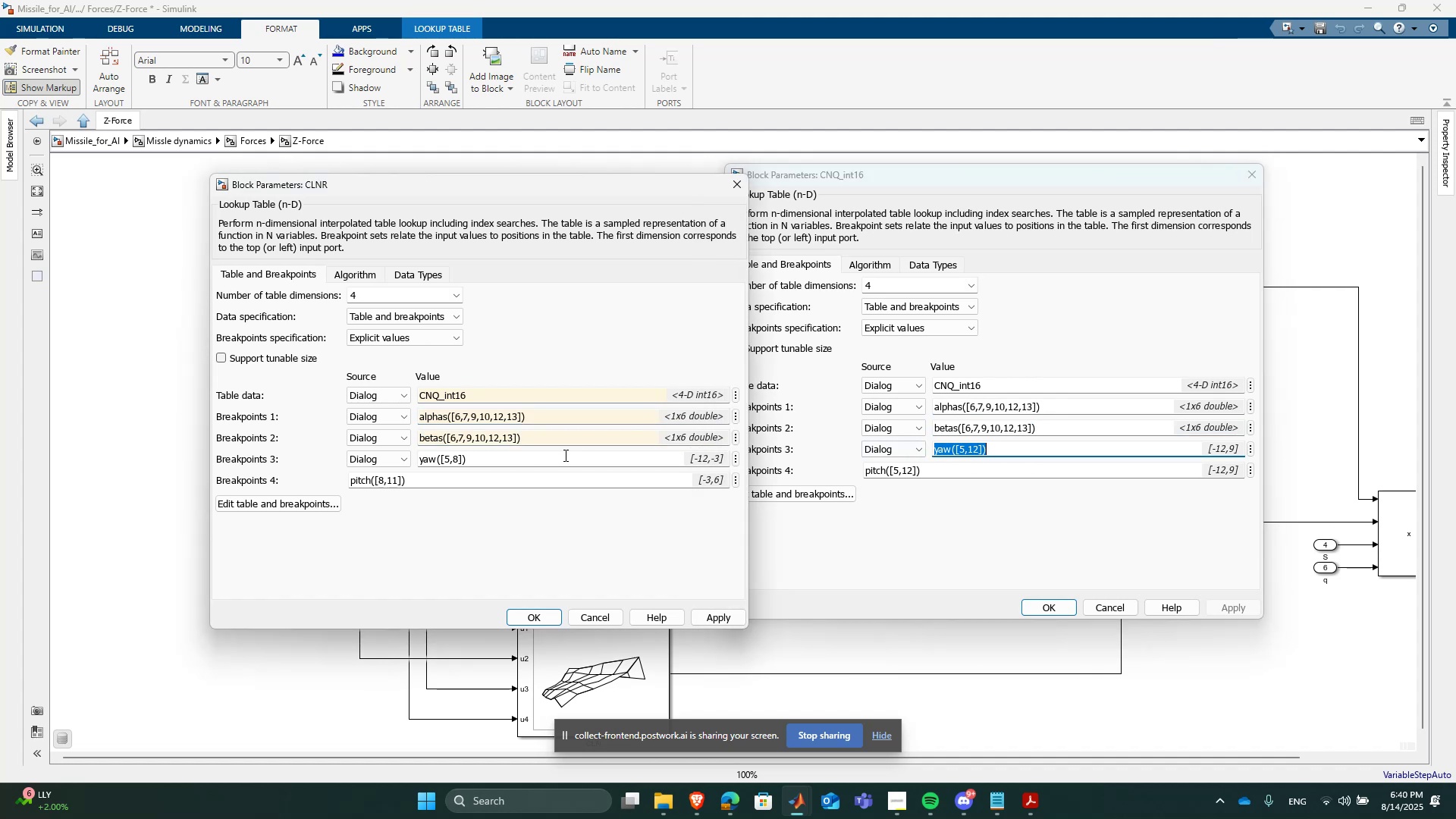 
key(Control+ControlLeft)
 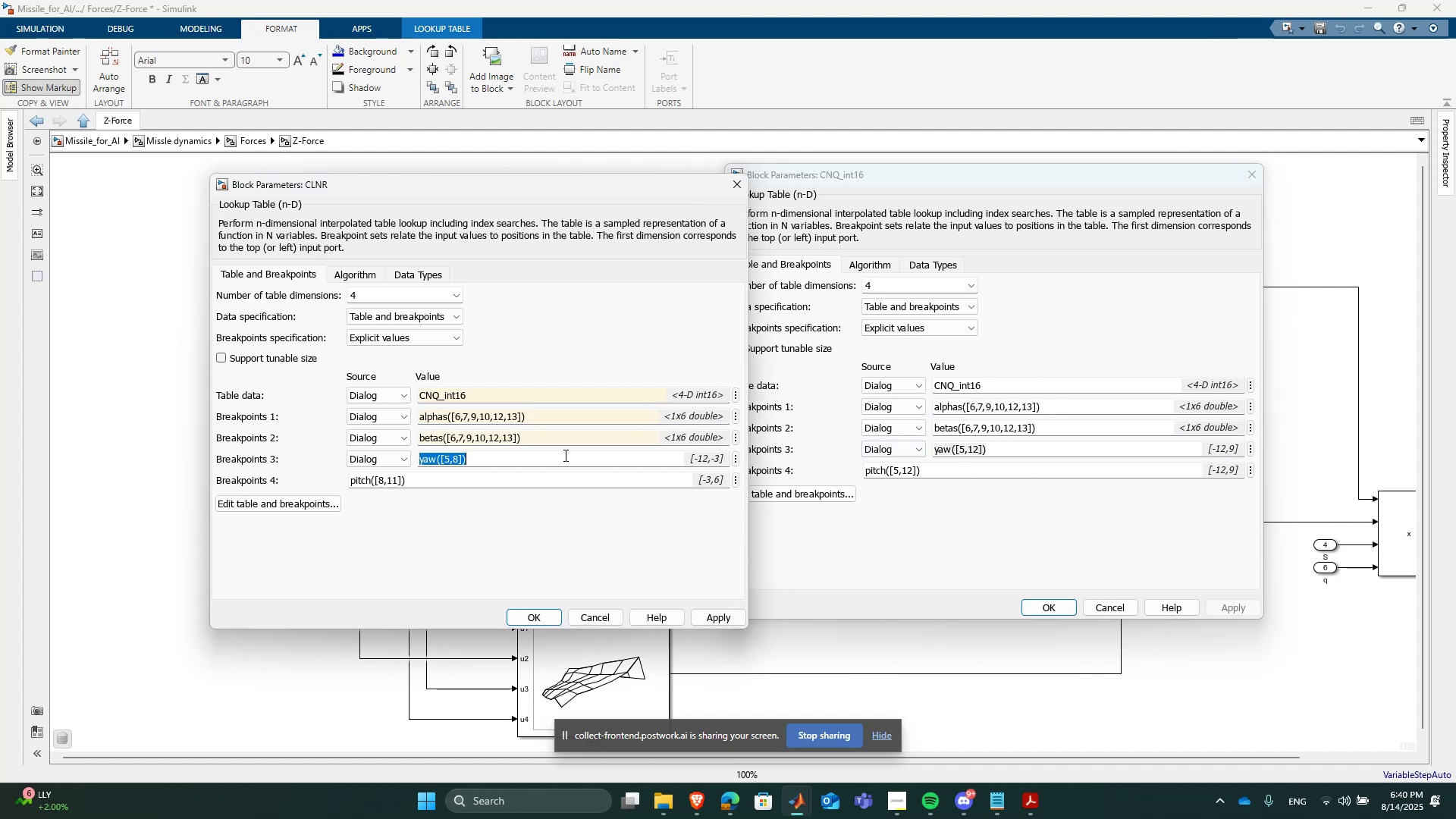 
key(Control+V)
 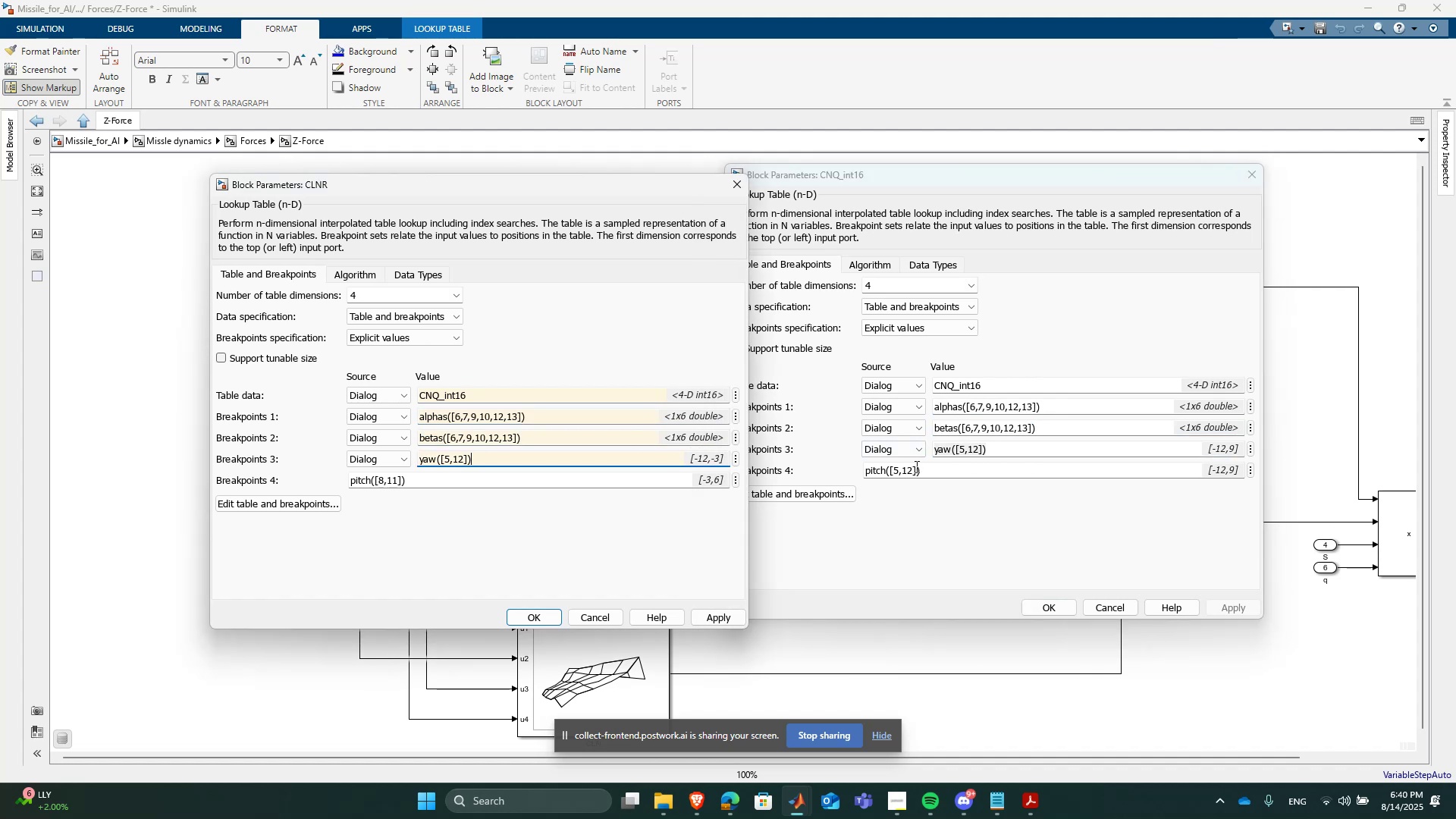 
left_click([944, 469])
 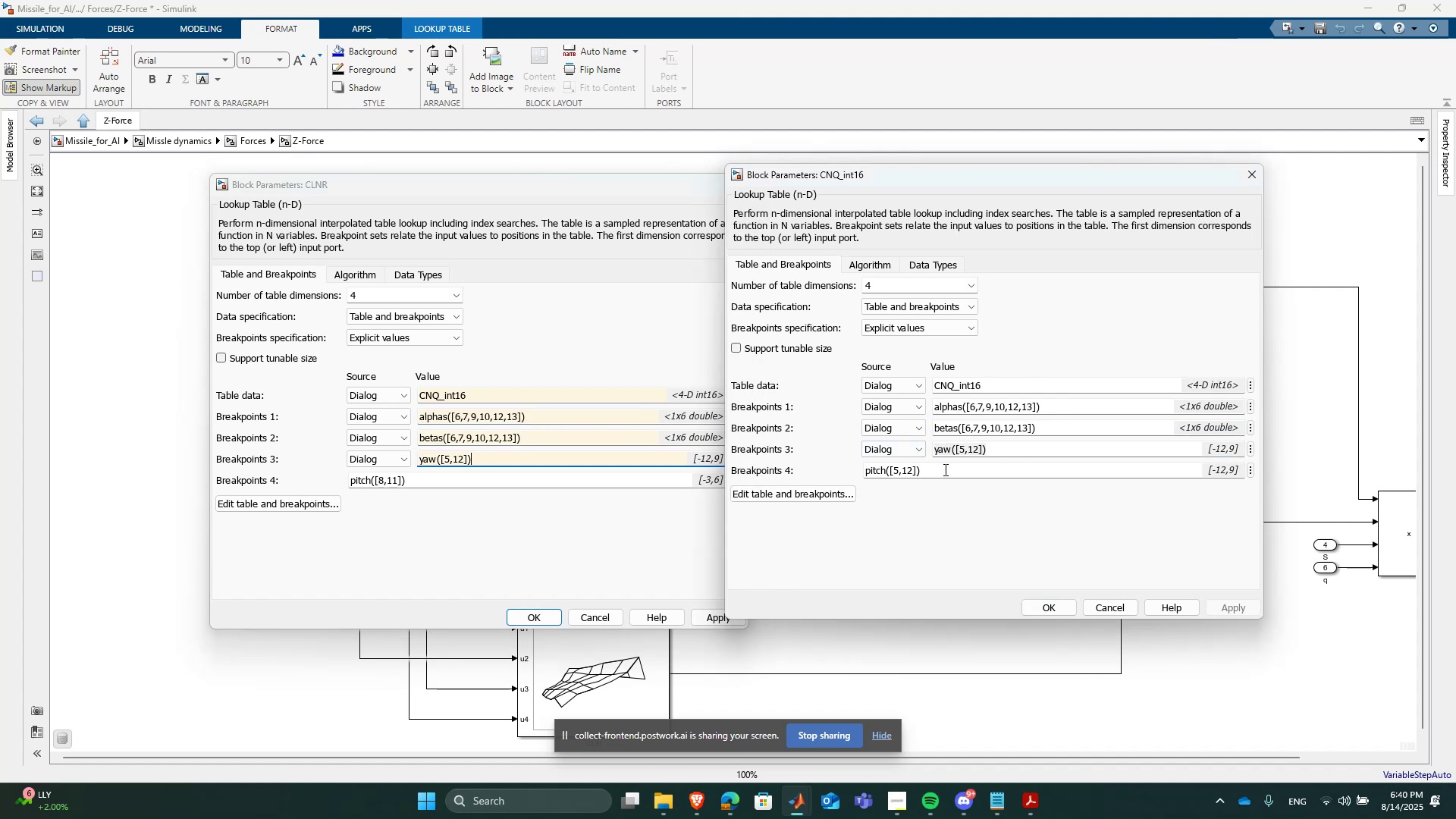 
key(Control+C)
 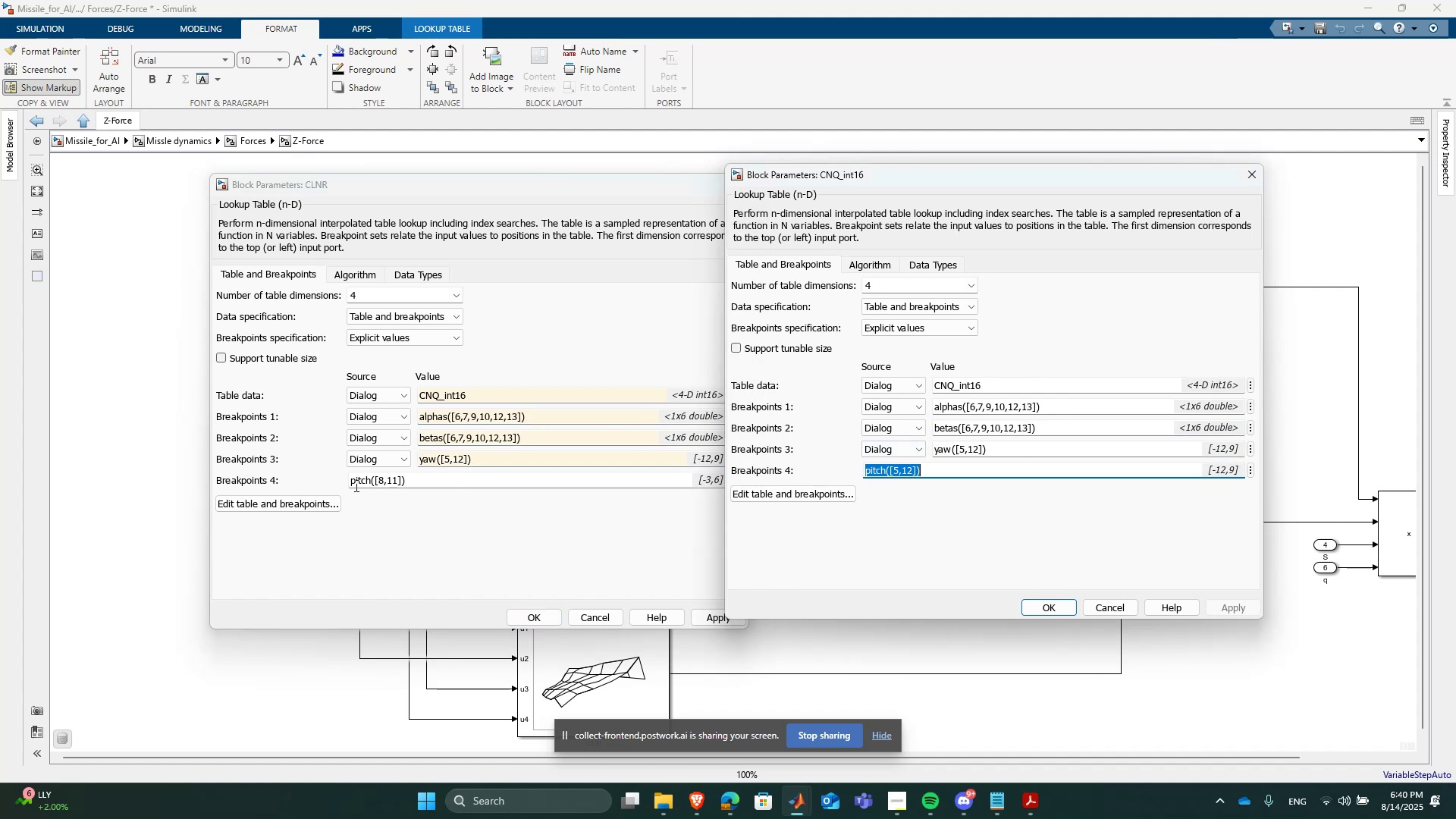 
left_click([377, 479])
 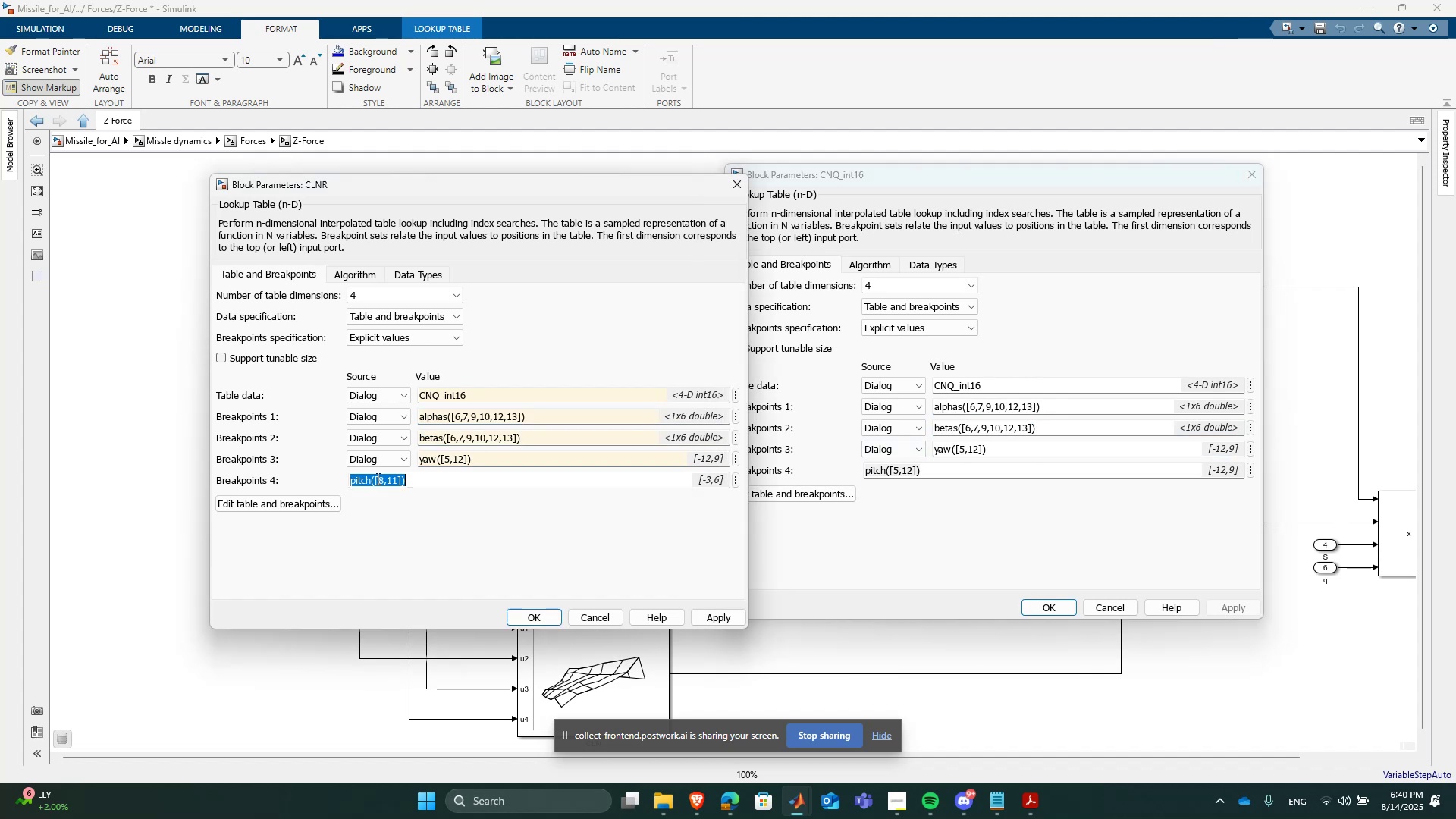 
key(Control+ControlLeft)
 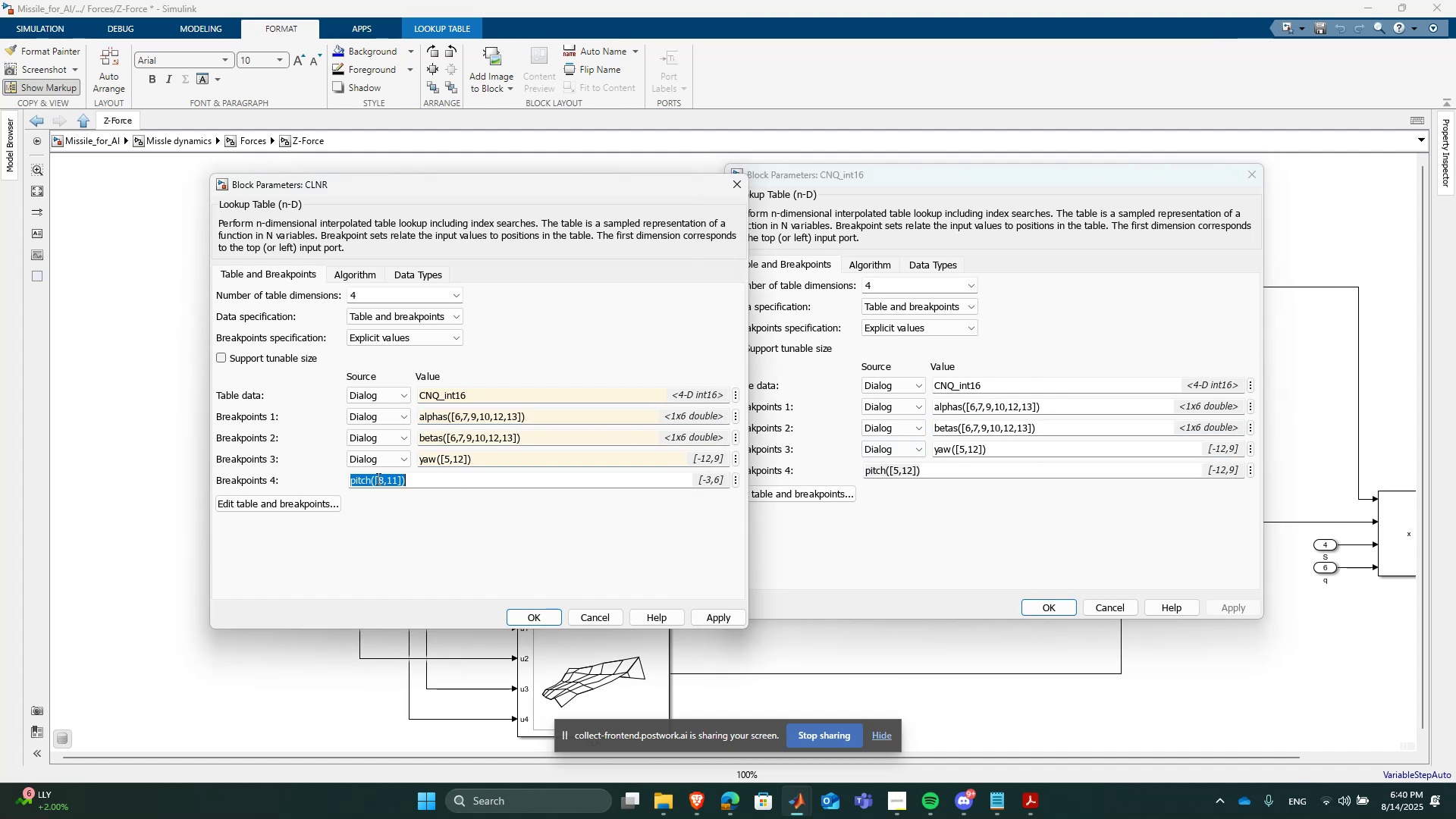 
key(Control+V)
 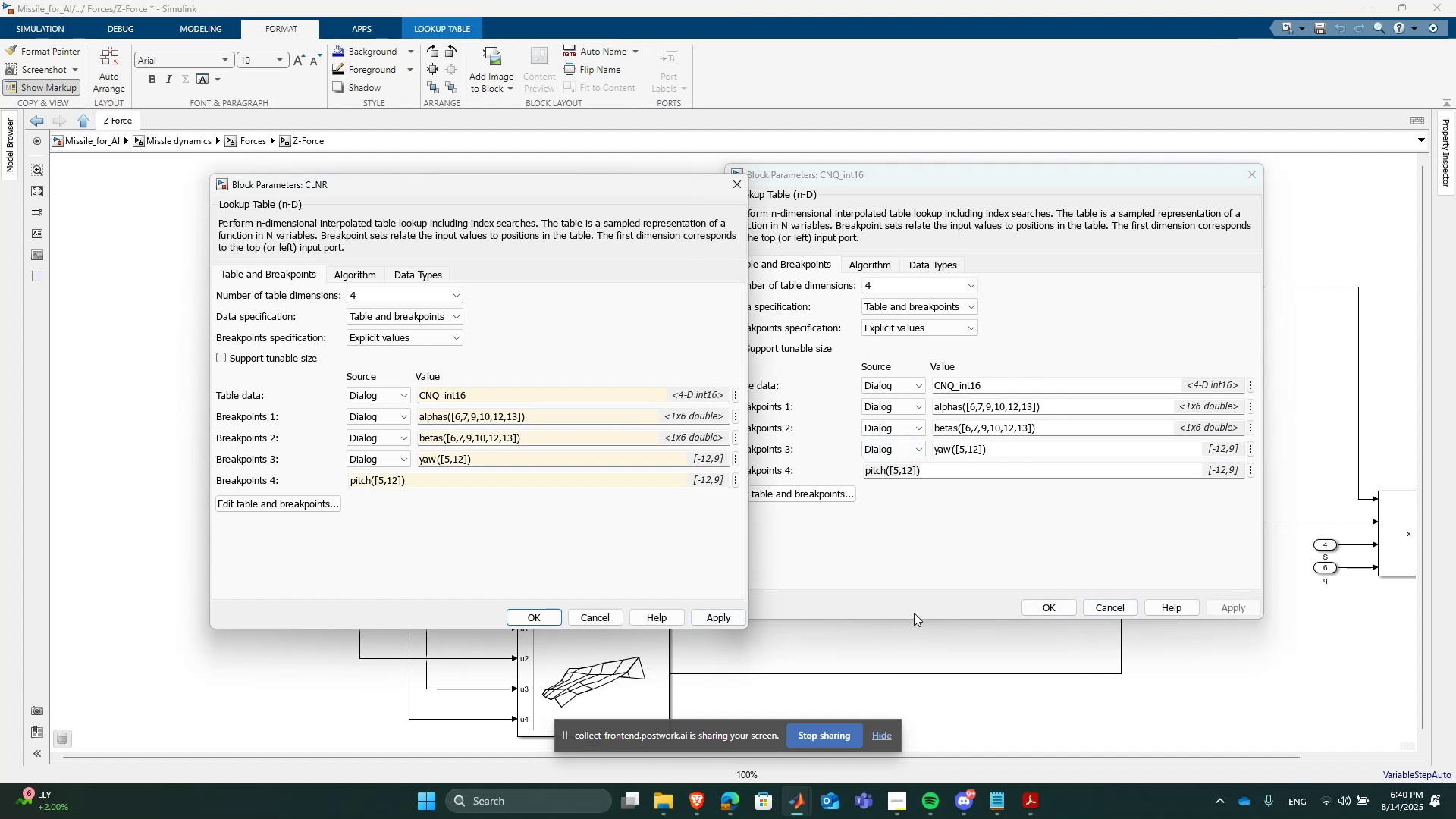 
left_click([544, 612])
 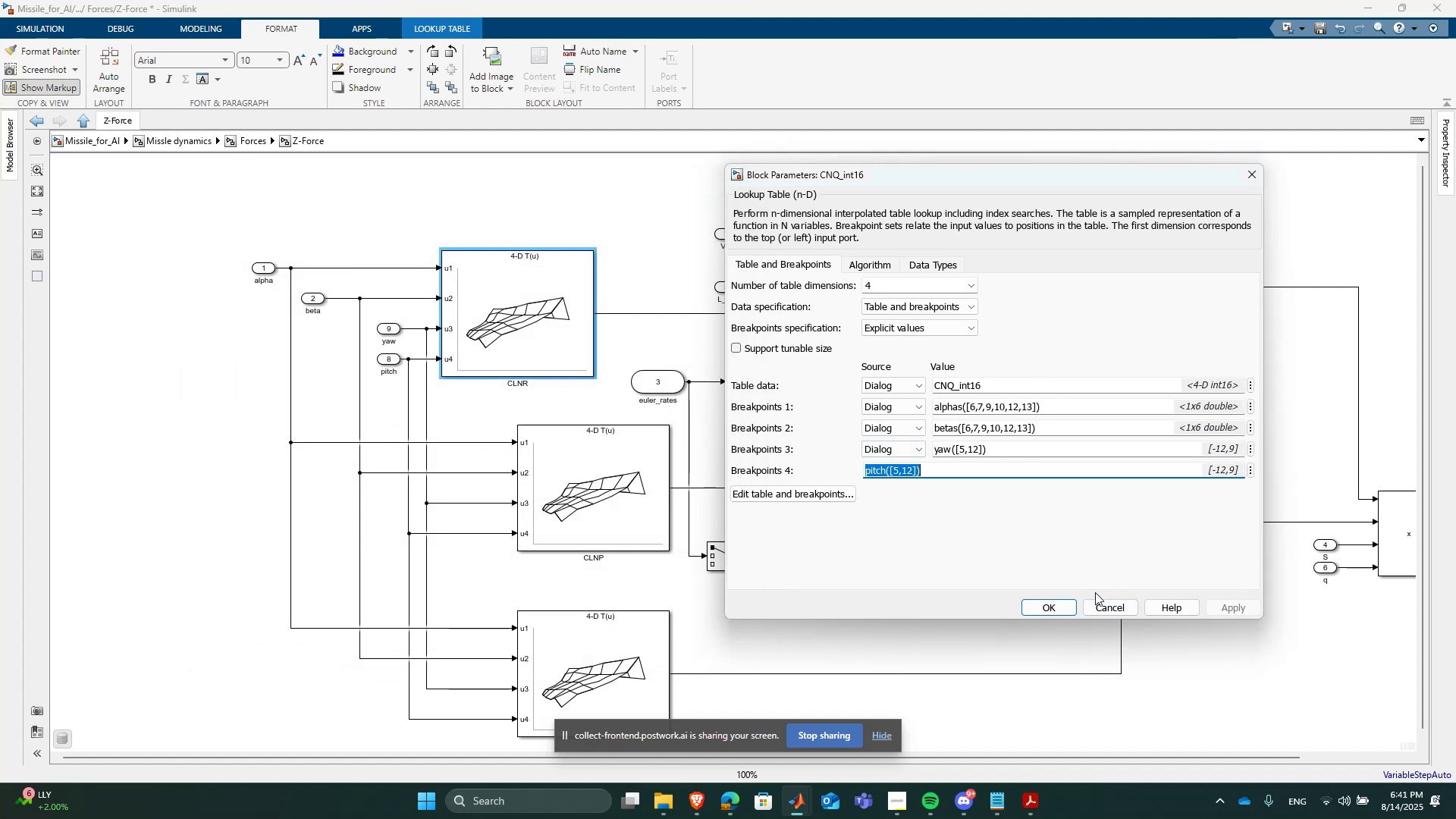 
left_click([1112, 605])
 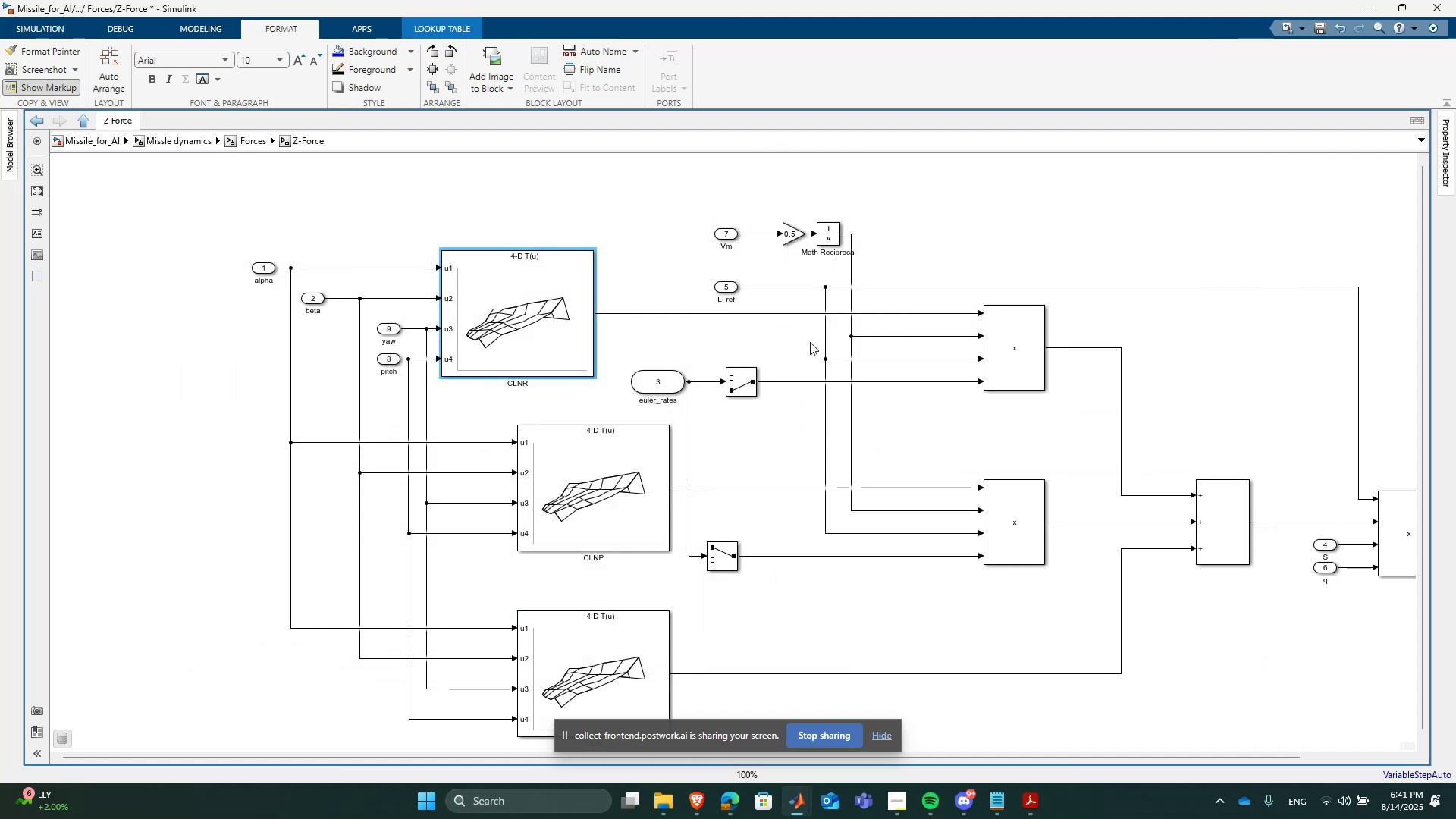 
scroll: coordinate [959, 277], scroll_direction: down, amount: 2.0
 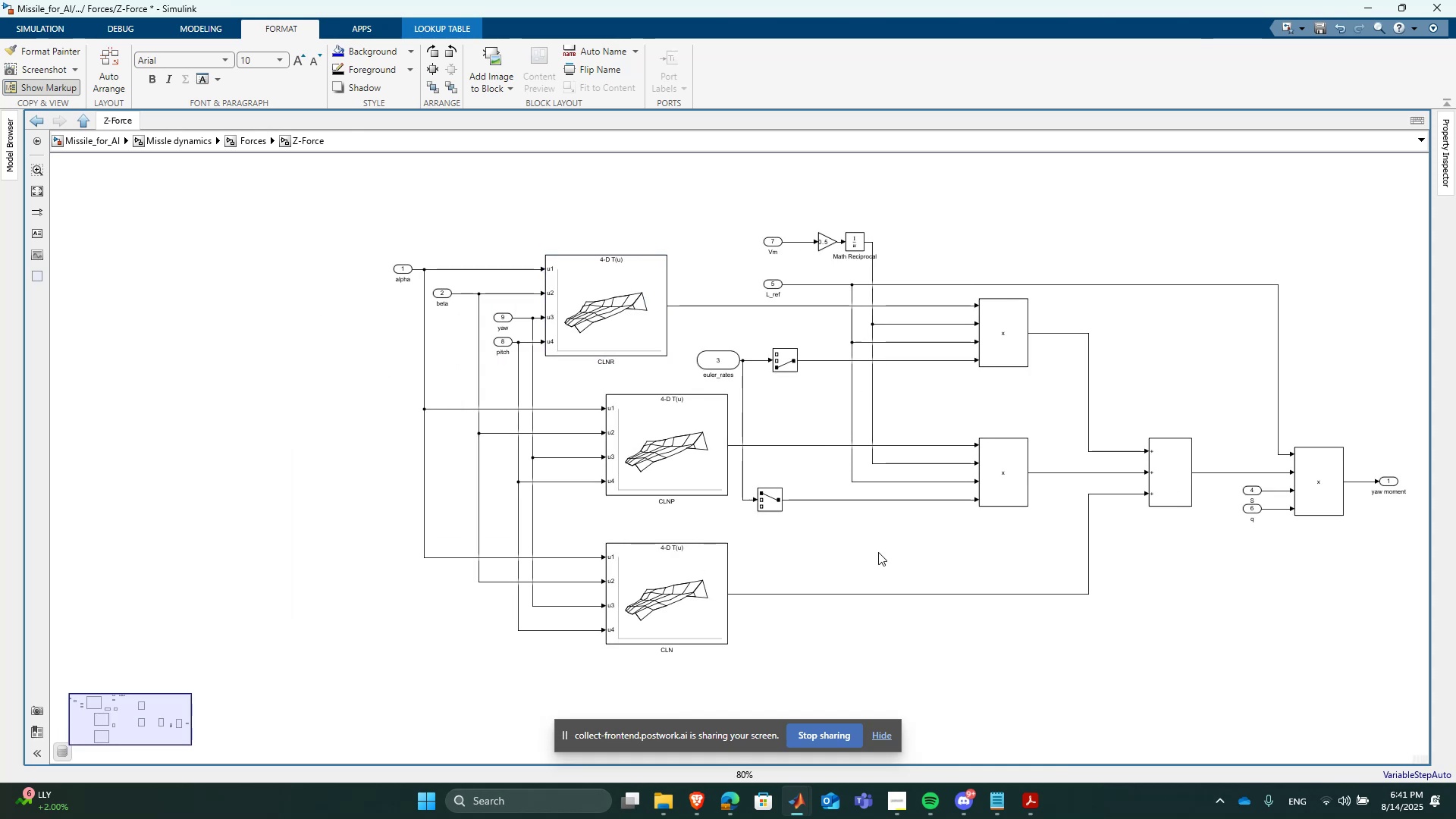 
left_click_drag(start_coordinate=[1015, 394], to_coordinate=[751, 526])
 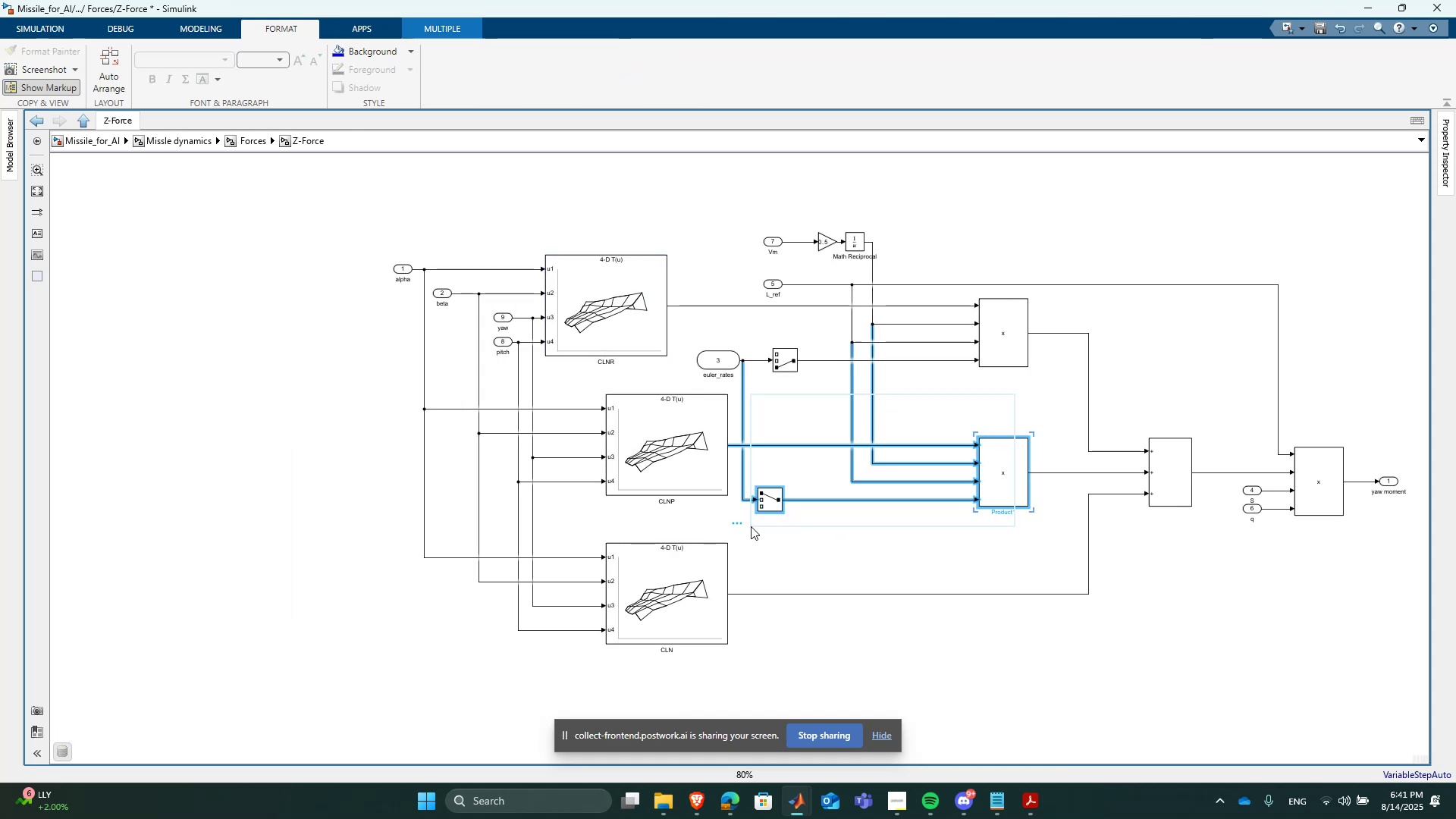 
key(Delete)
 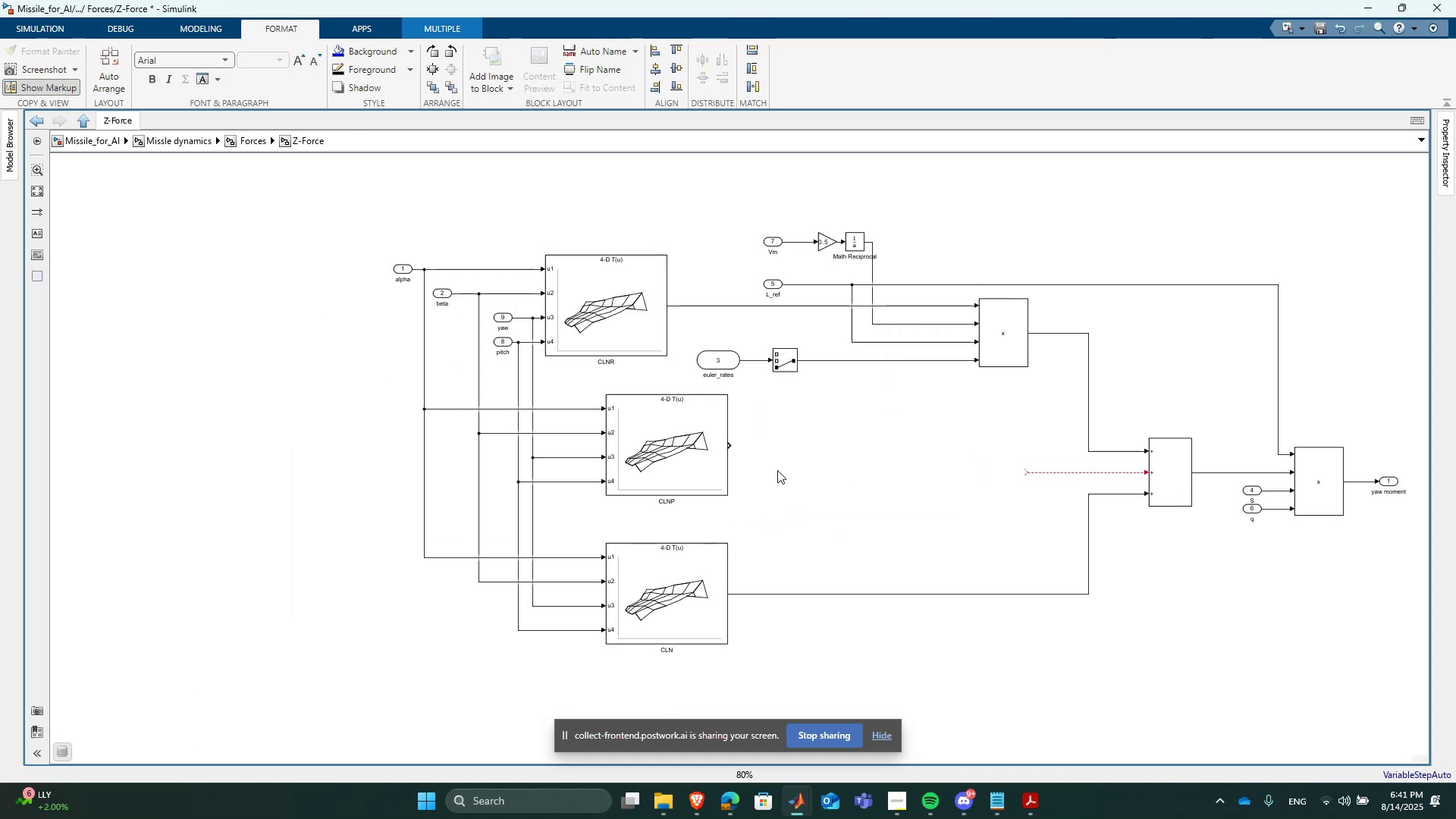 
left_click_drag(start_coordinate=[797, 413], to_coordinate=[581, 512])
 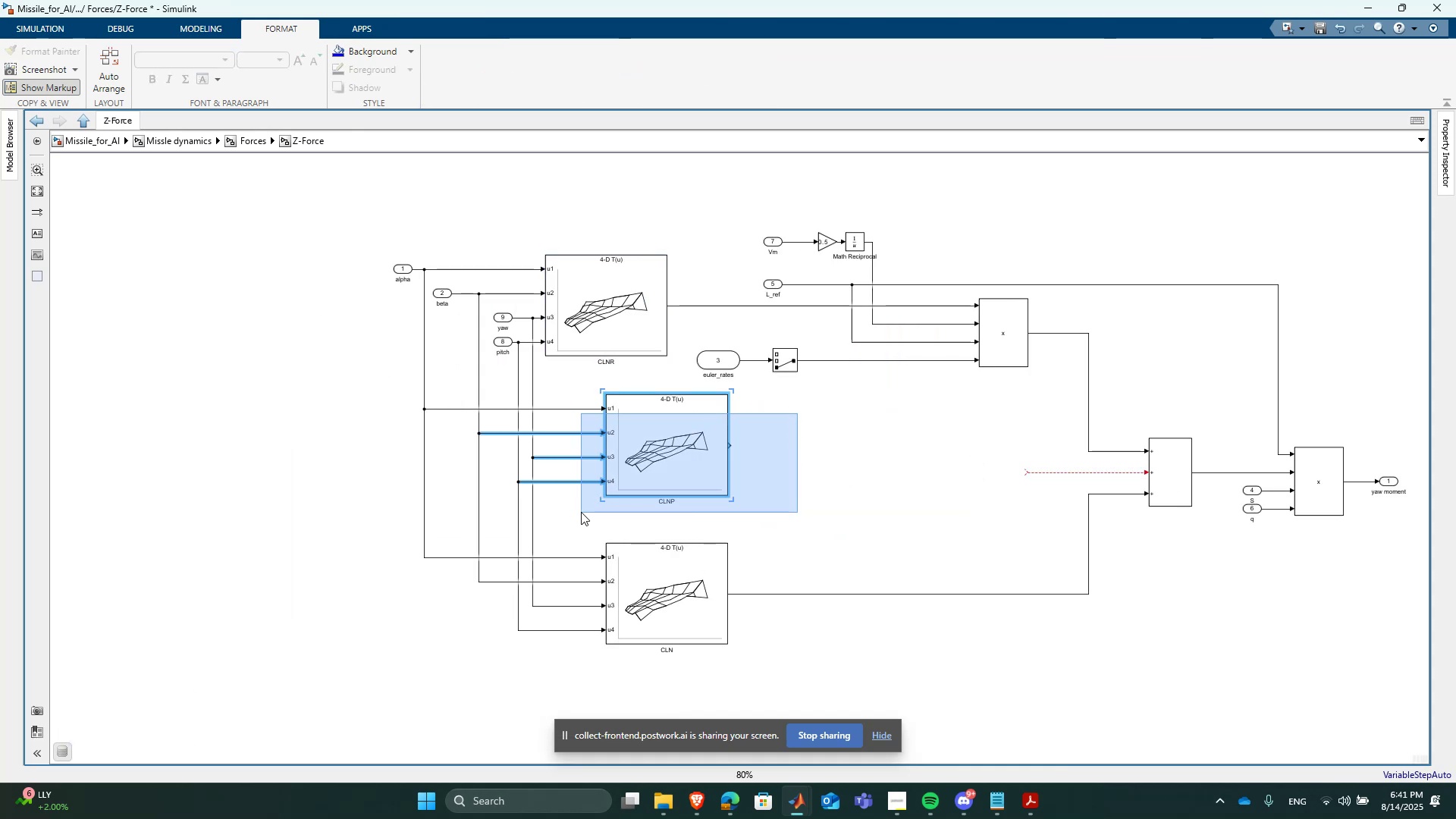 
key(Delete)
 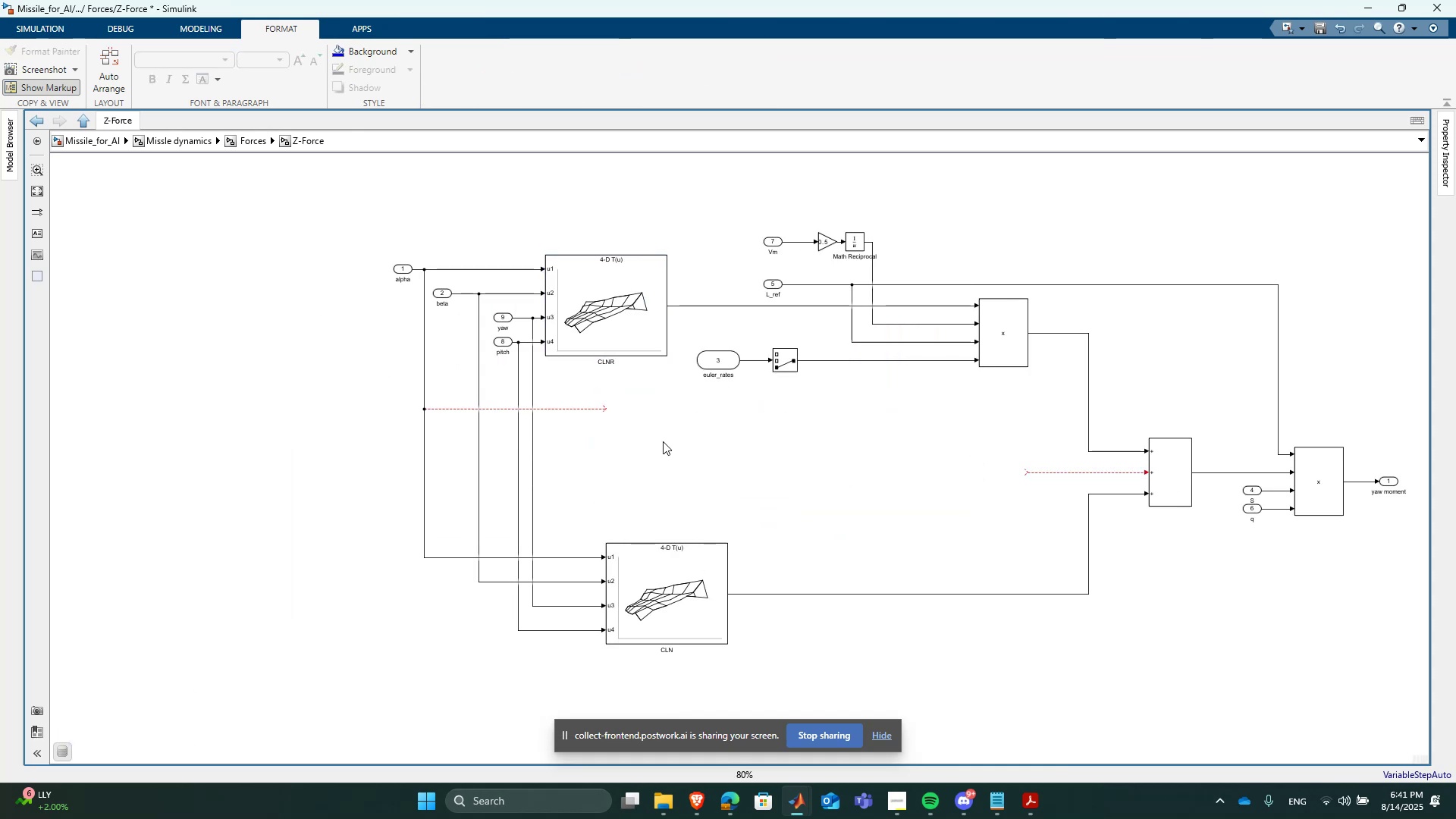 
left_click_drag(start_coordinate=[641, 400], to_coordinate=[576, 437])
 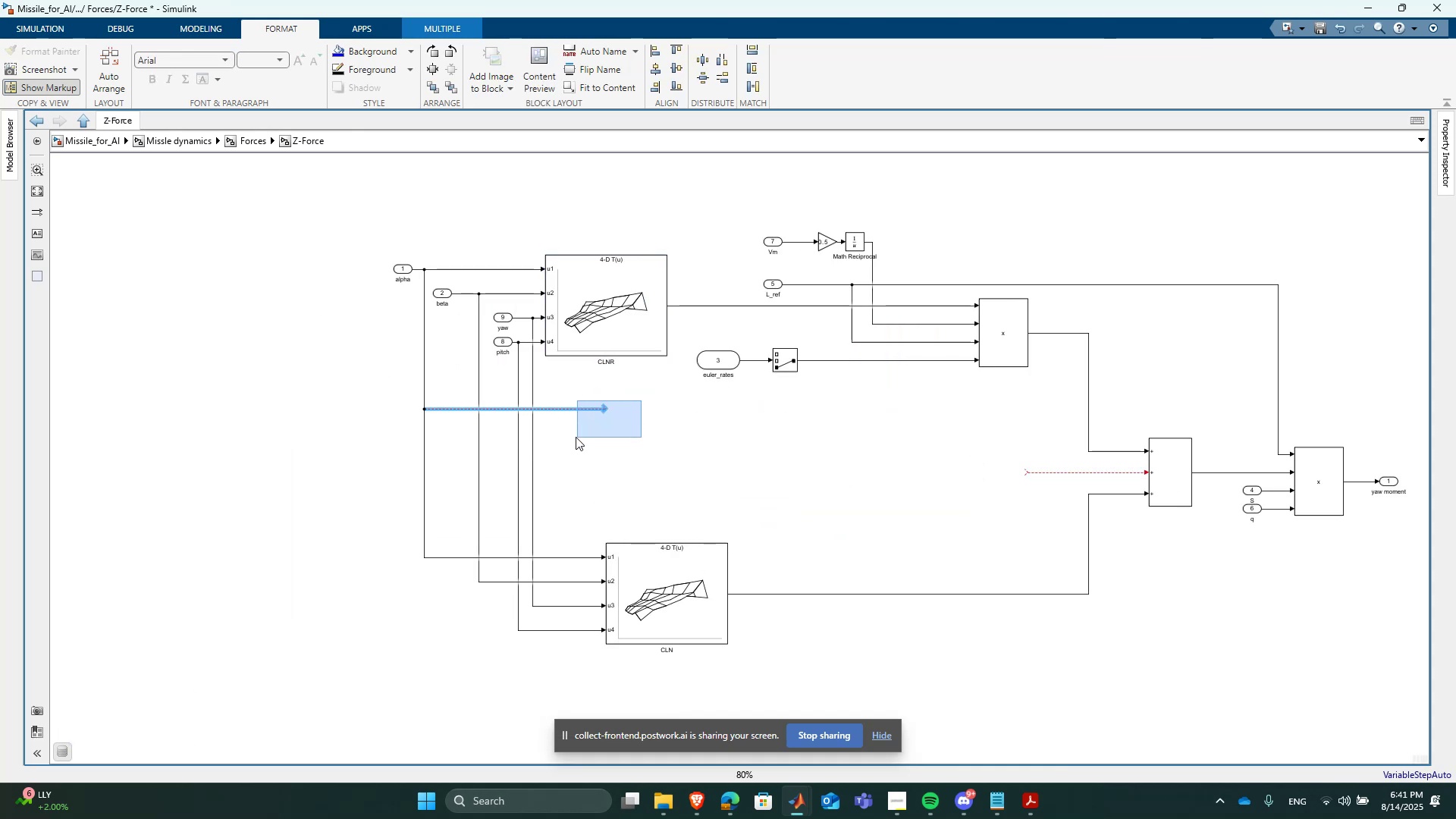 
key(Delete)
 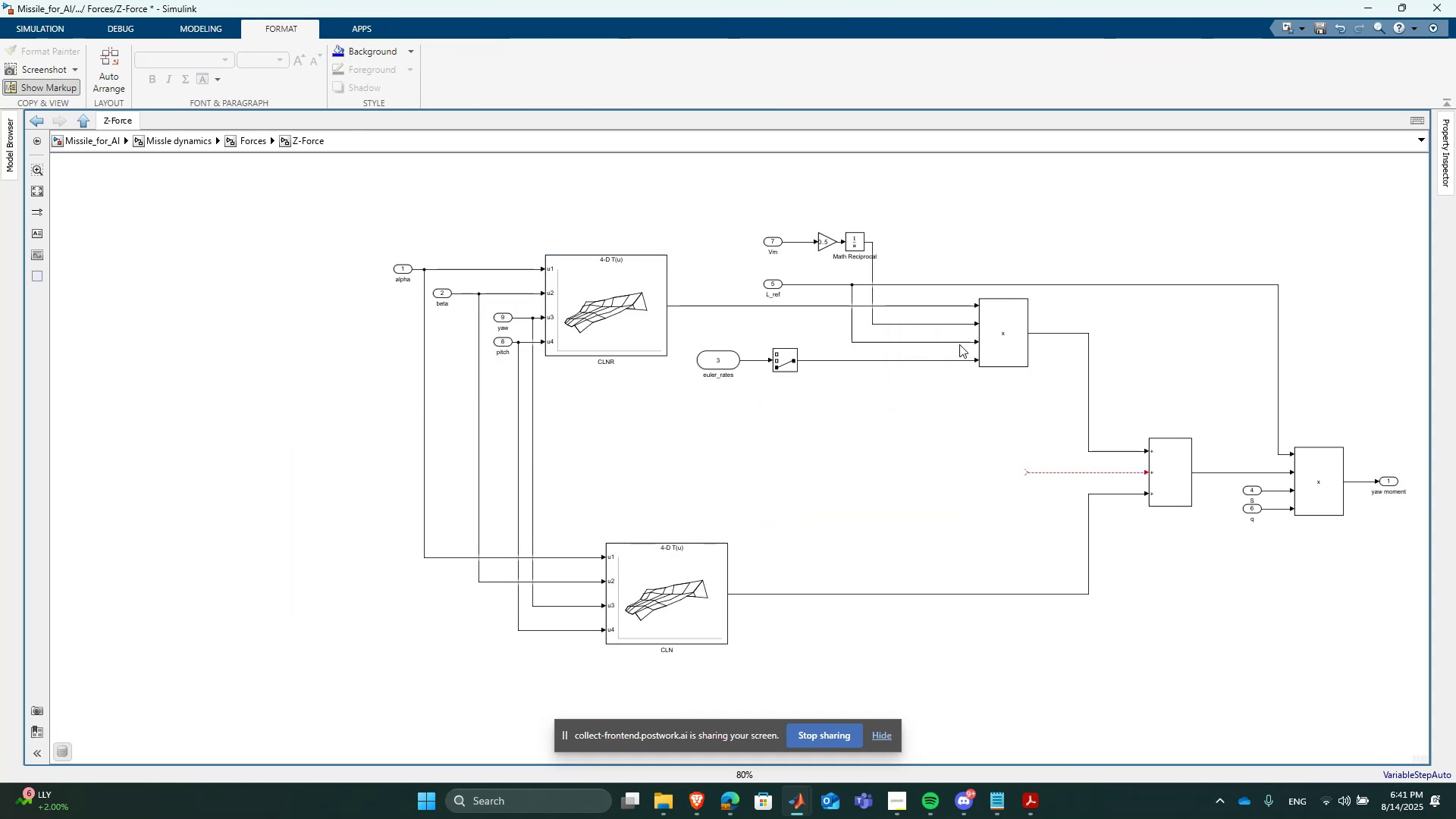 
left_click_drag(start_coordinate=[991, 341], to_coordinate=[968, 406])
 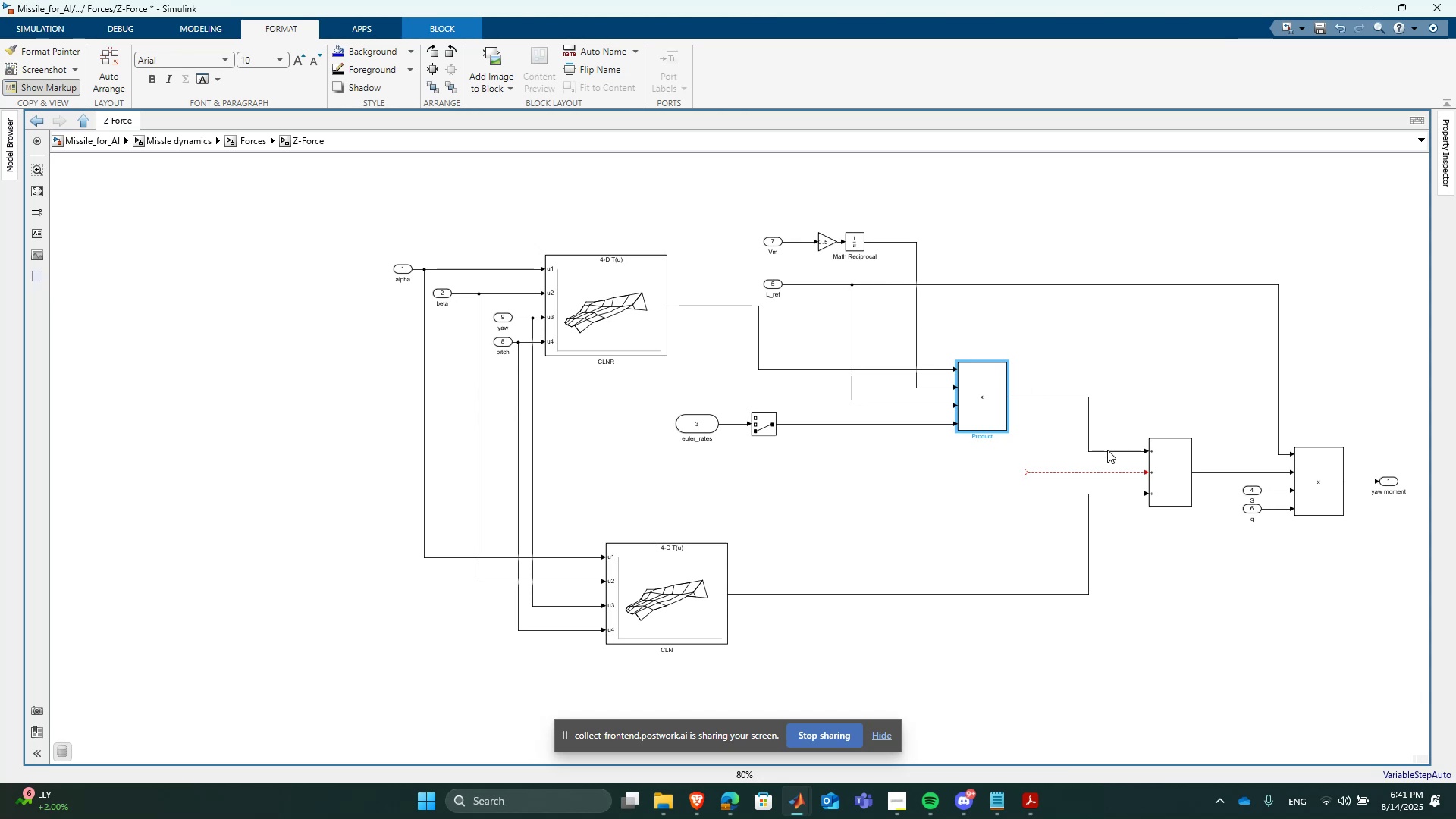 
left_click([1126, 472])
 